 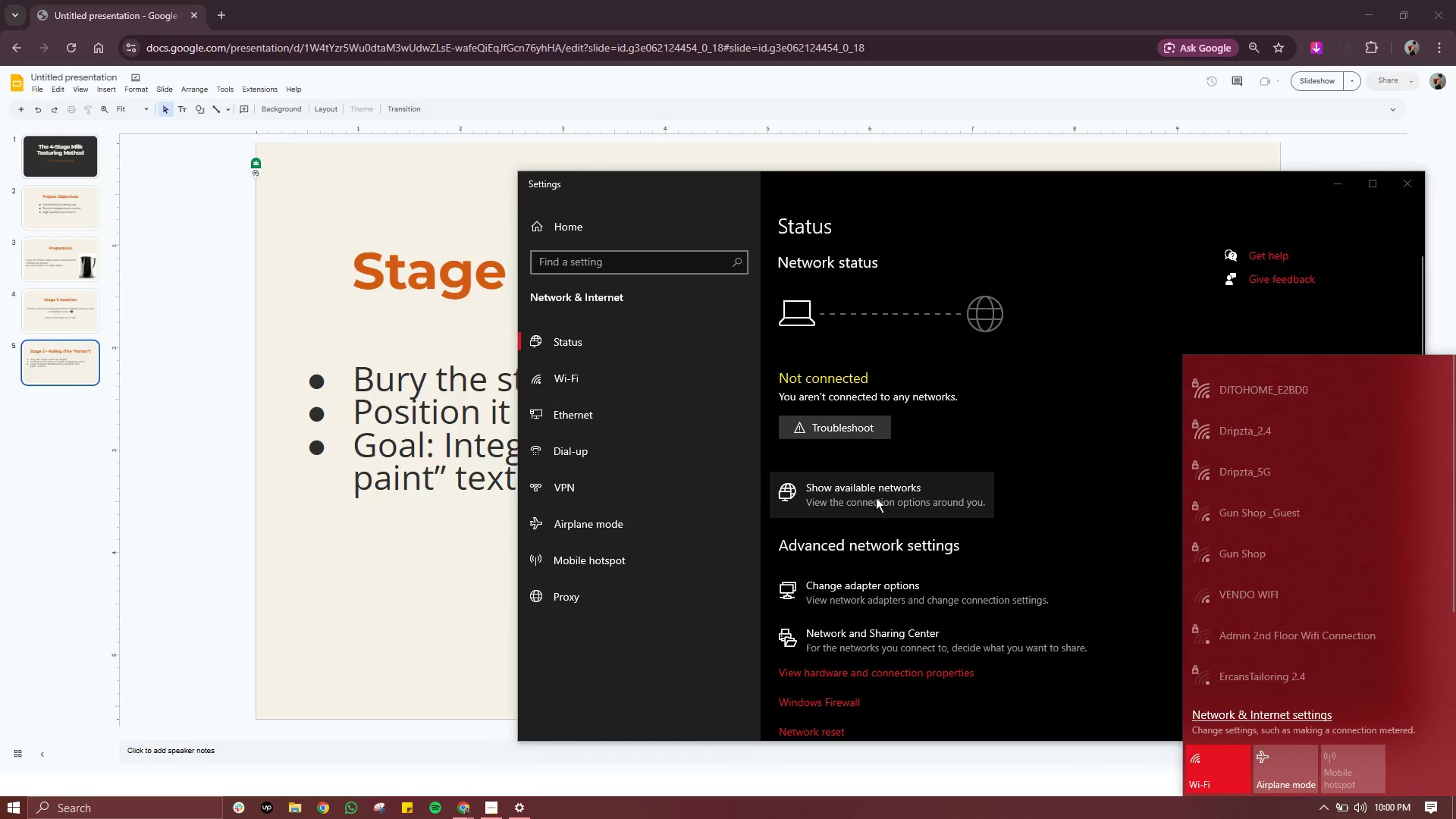 
scroll: coordinate [1285, 551], scroll_direction: down, amount: 4.0
 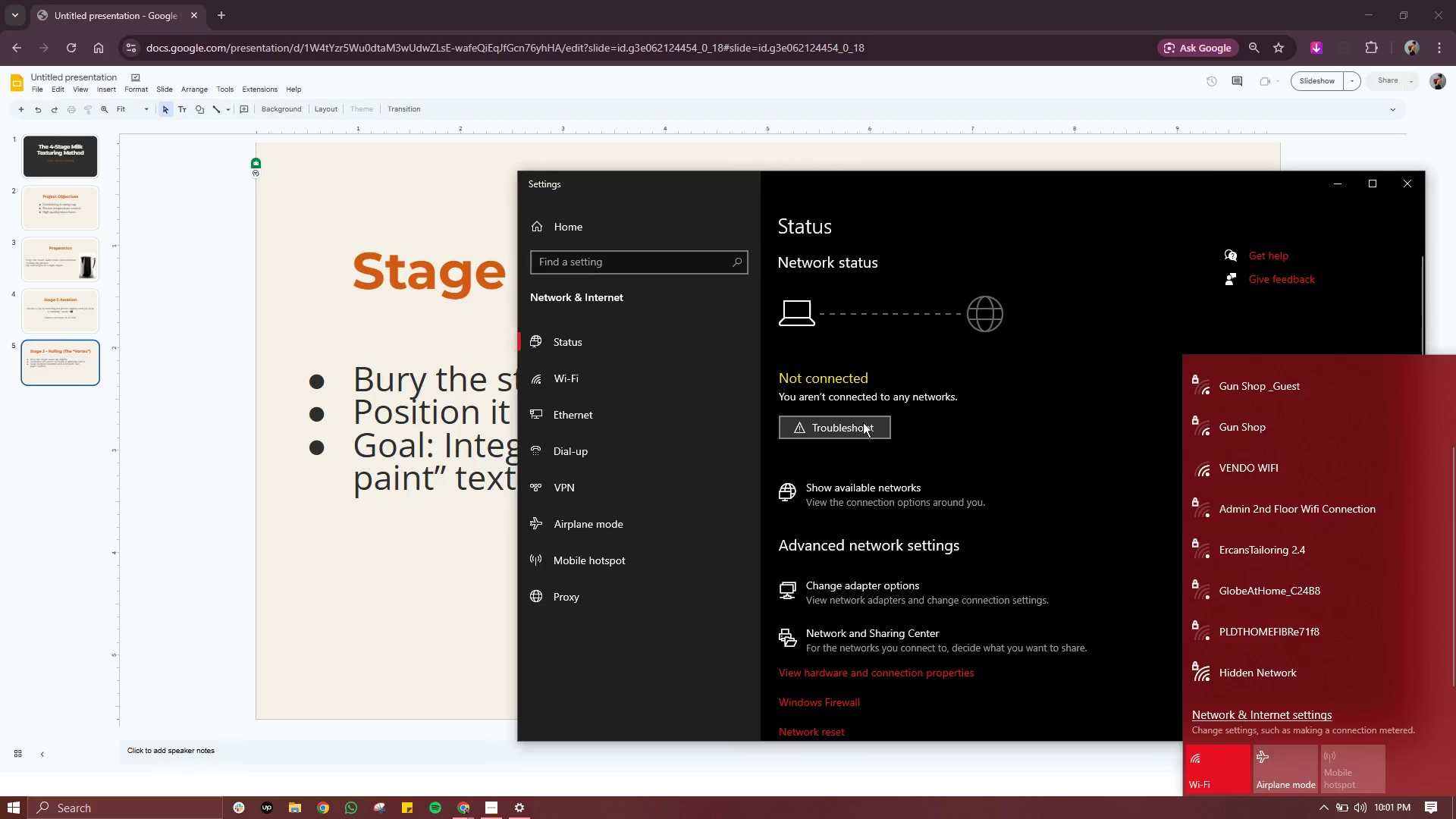 
left_click([863, 422])
 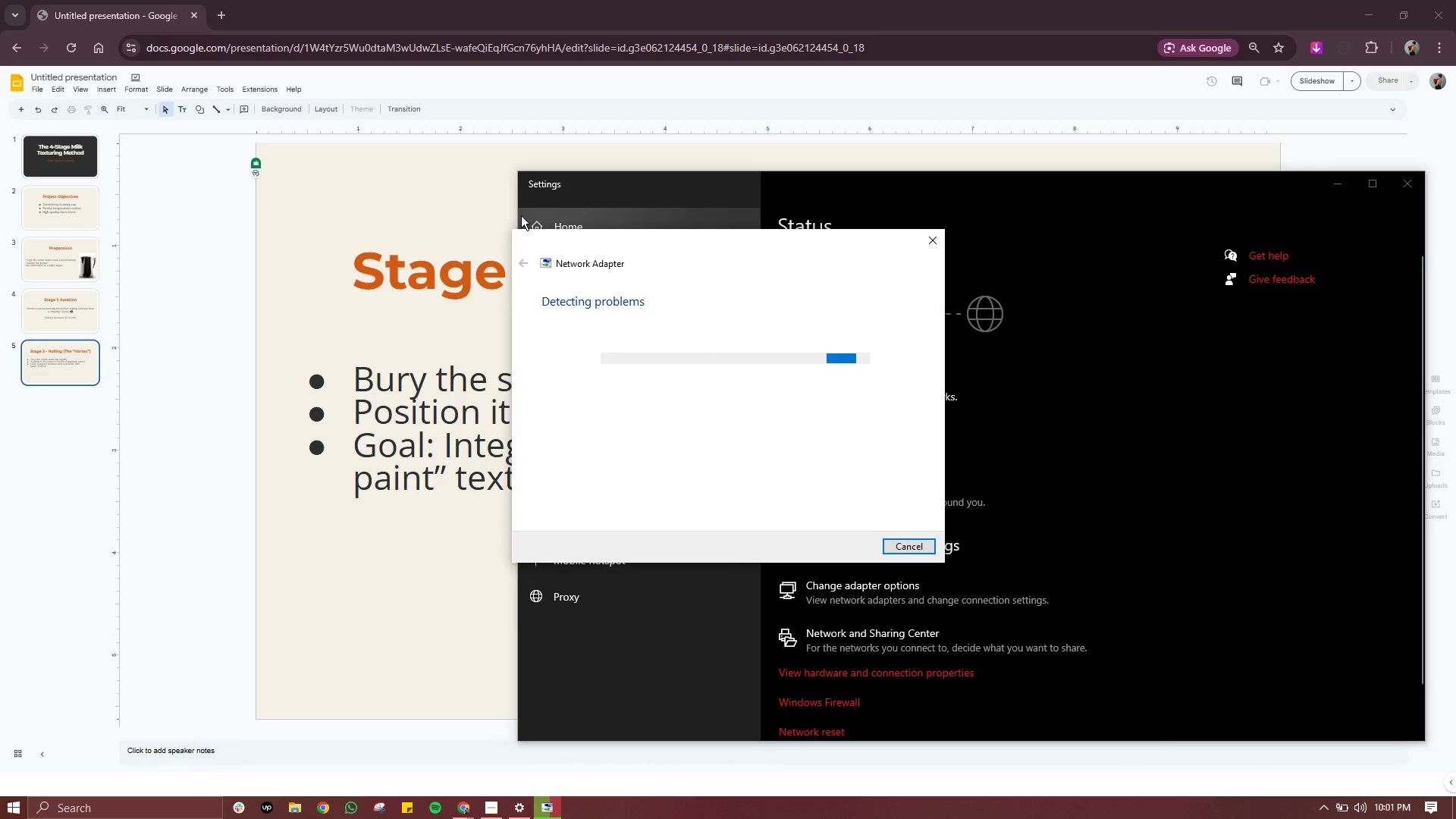 
left_click_drag(start_coordinate=[515, 204], to_coordinate=[925, 256])
 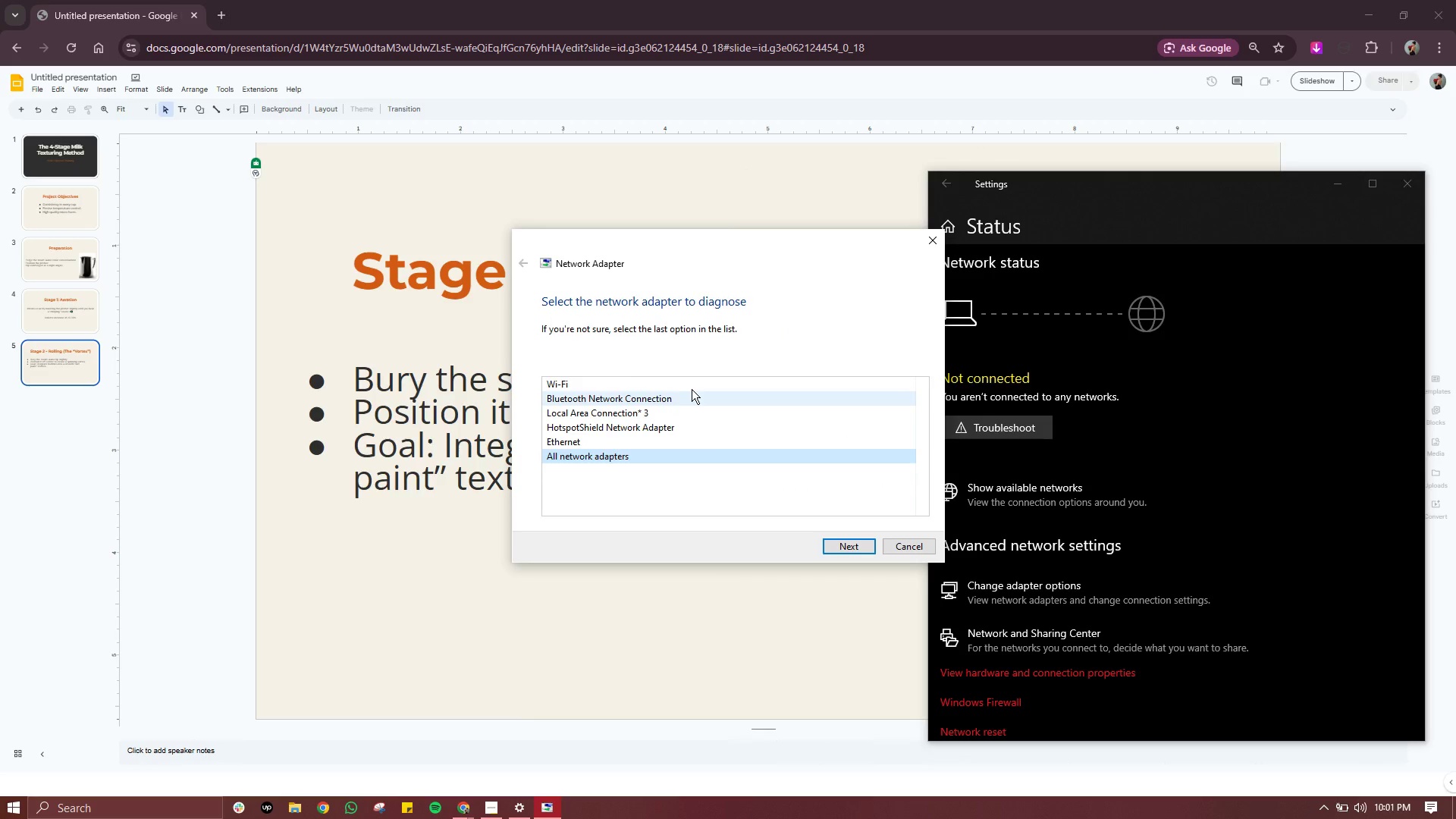 
left_click([694, 387])
 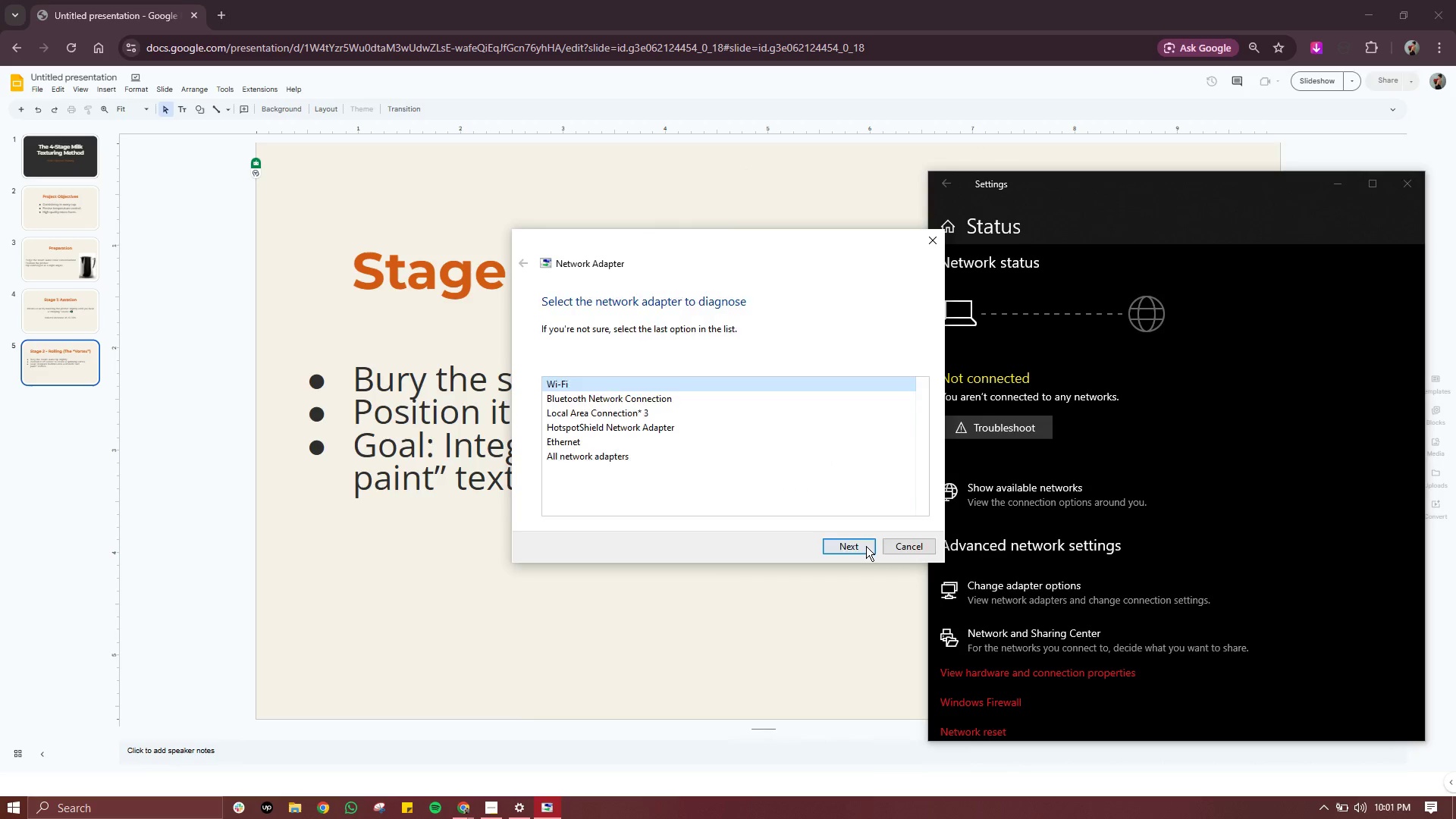 
left_click([866, 546])
 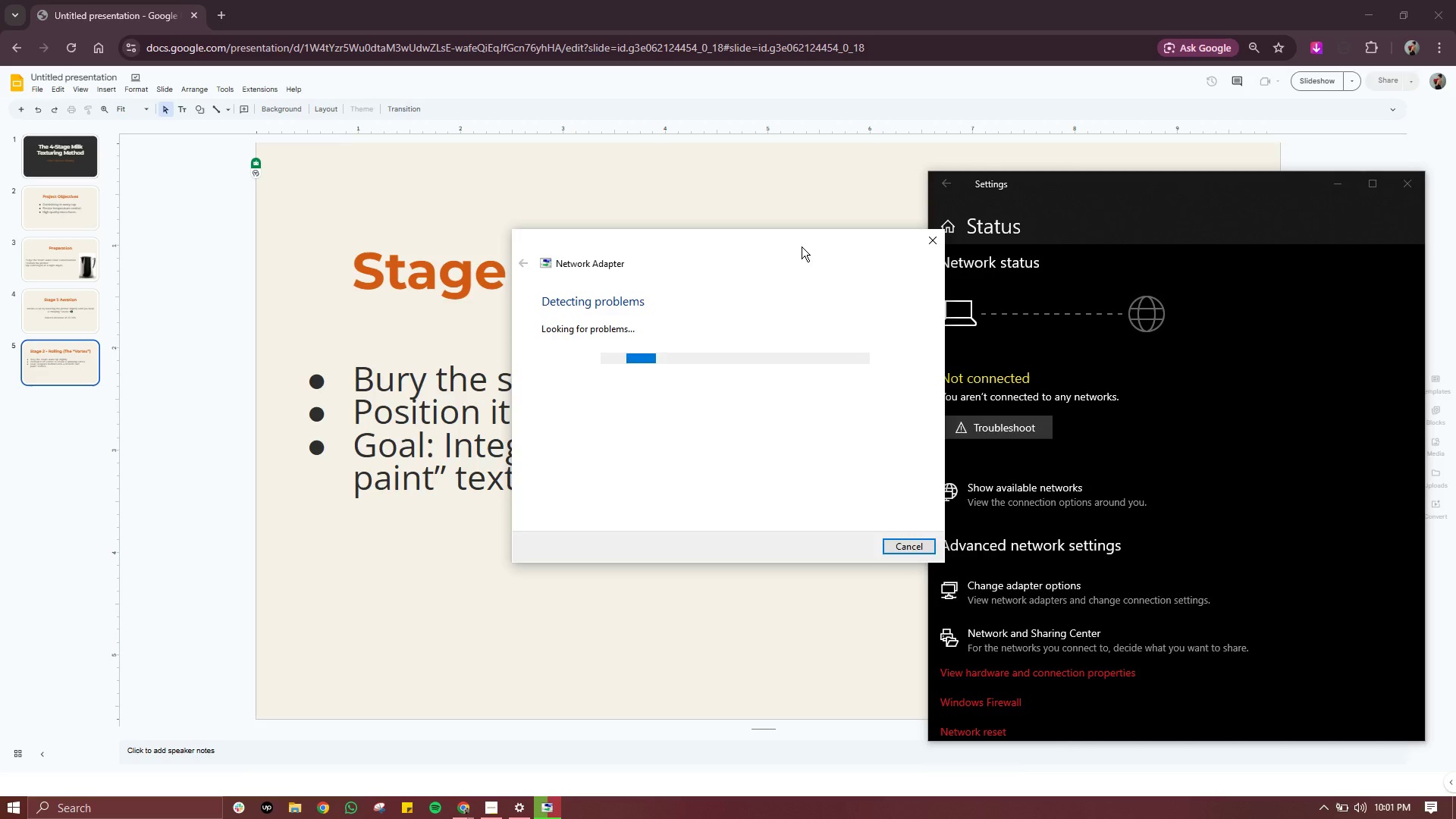 
left_click_drag(start_coordinate=[802, 246], to_coordinate=[1219, 452])
 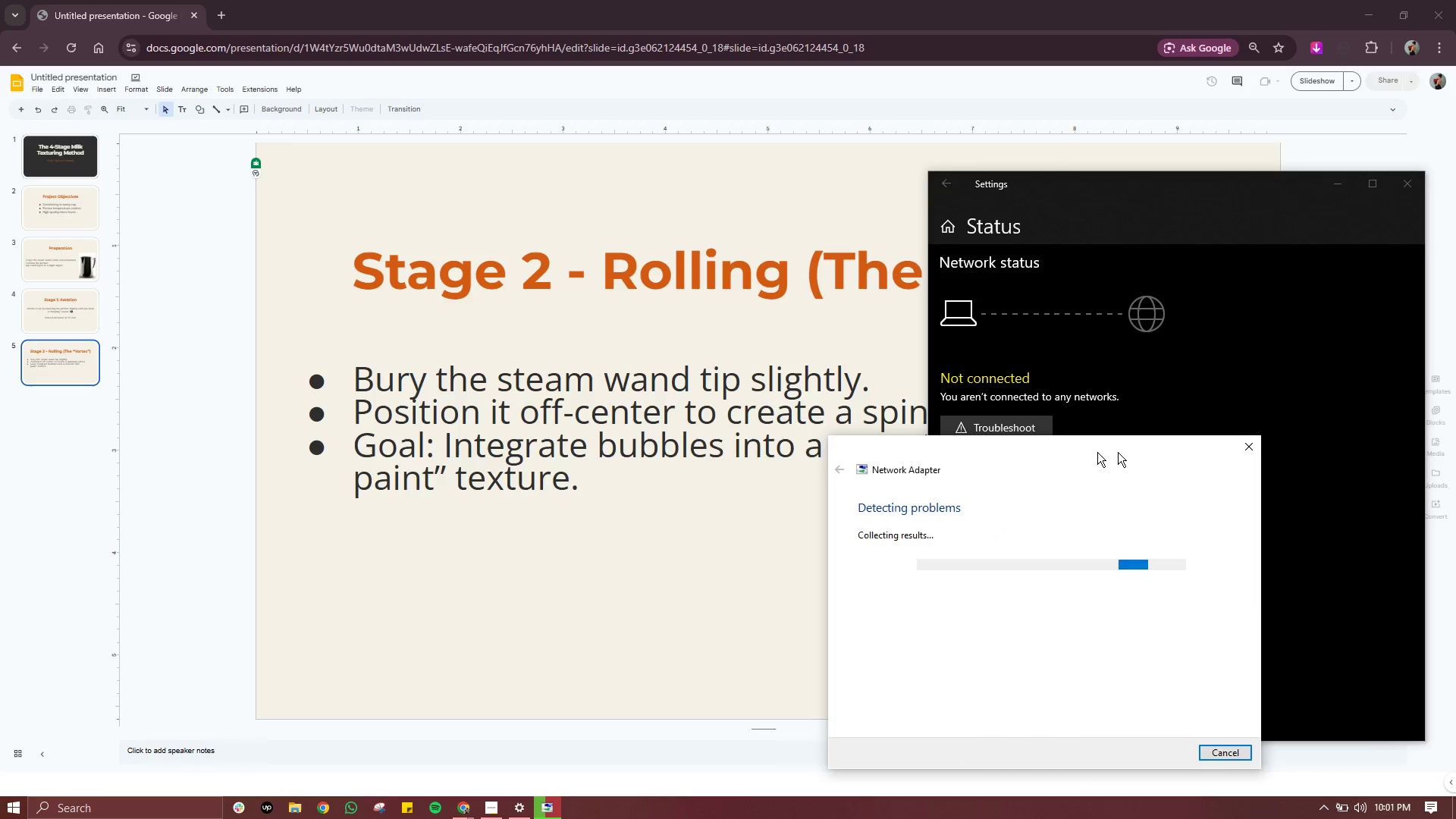 
left_click_drag(start_coordinate=[1219, 452], to_coordinate=[930, 467])
 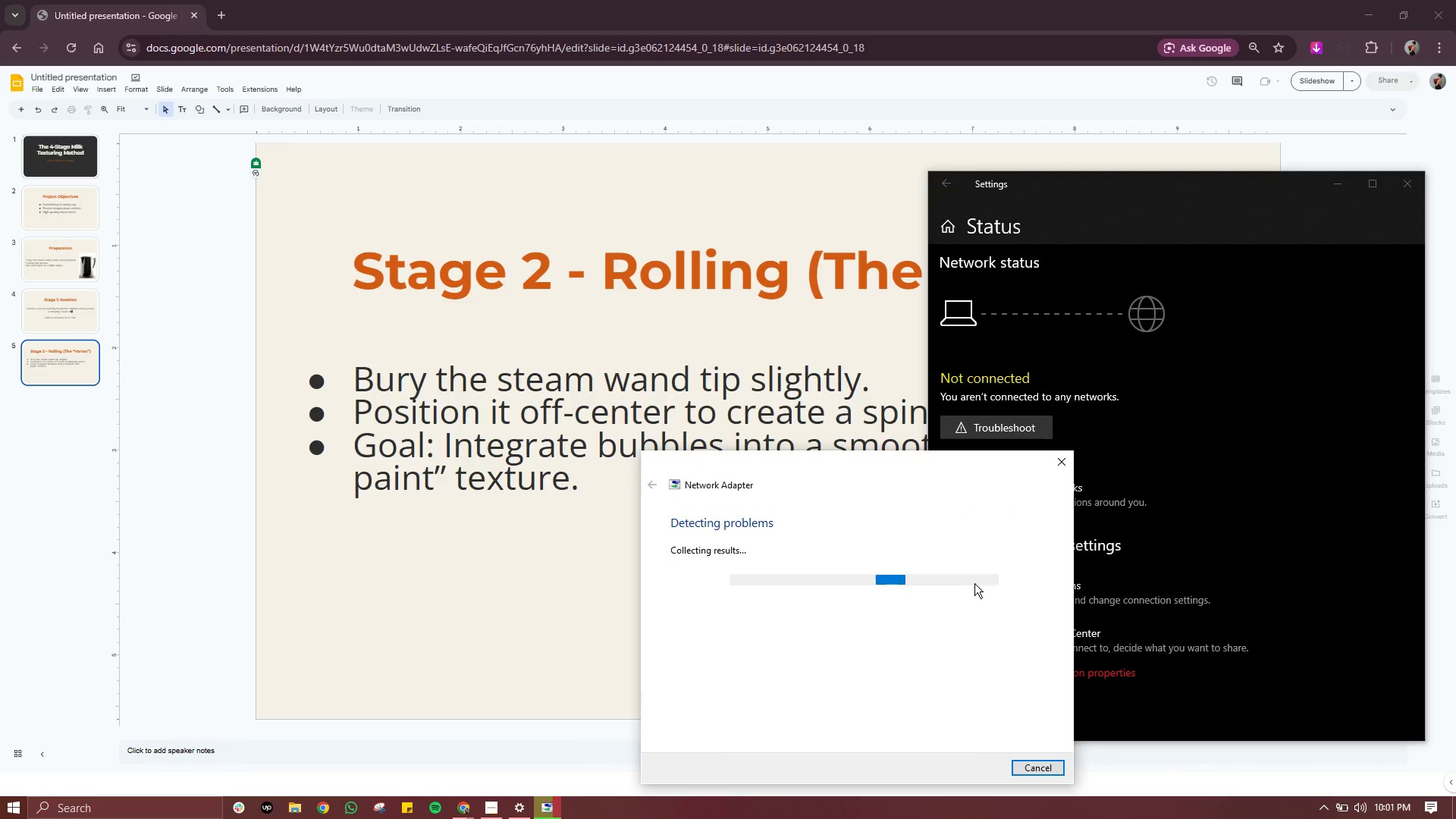 
mouse_move([953, 585])
 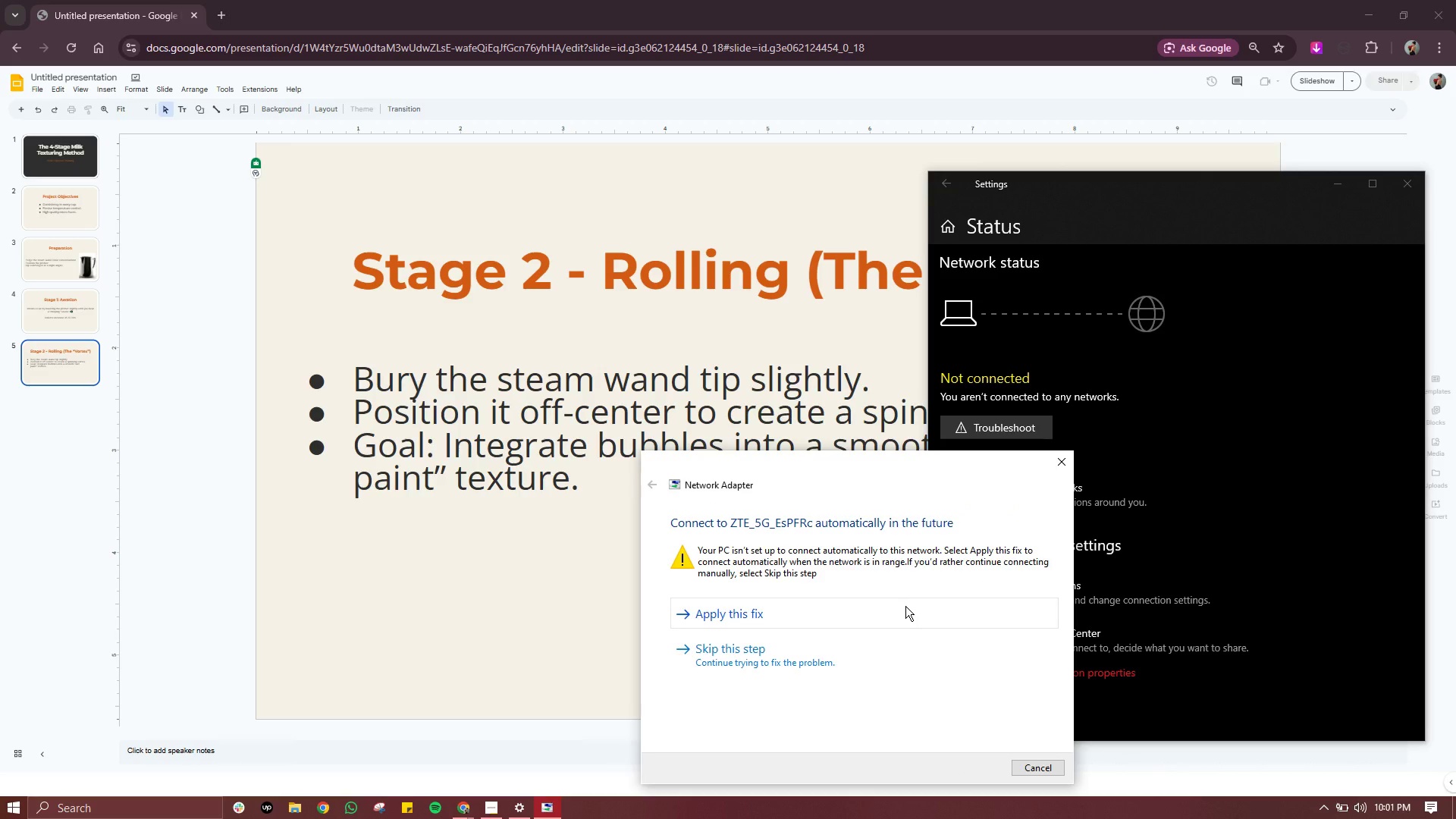 
left_click([905, 606])
 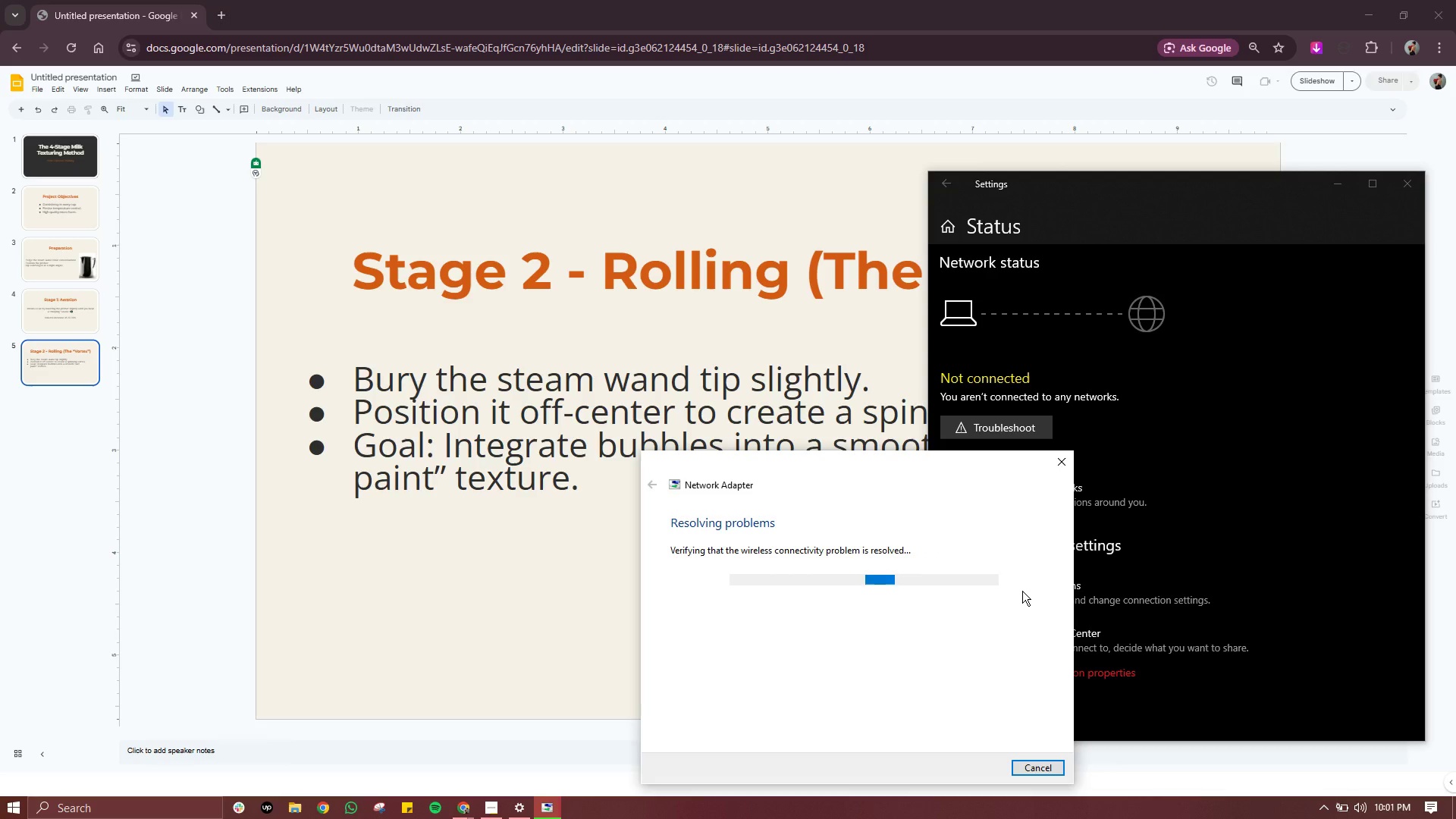 
wait(21.34)
 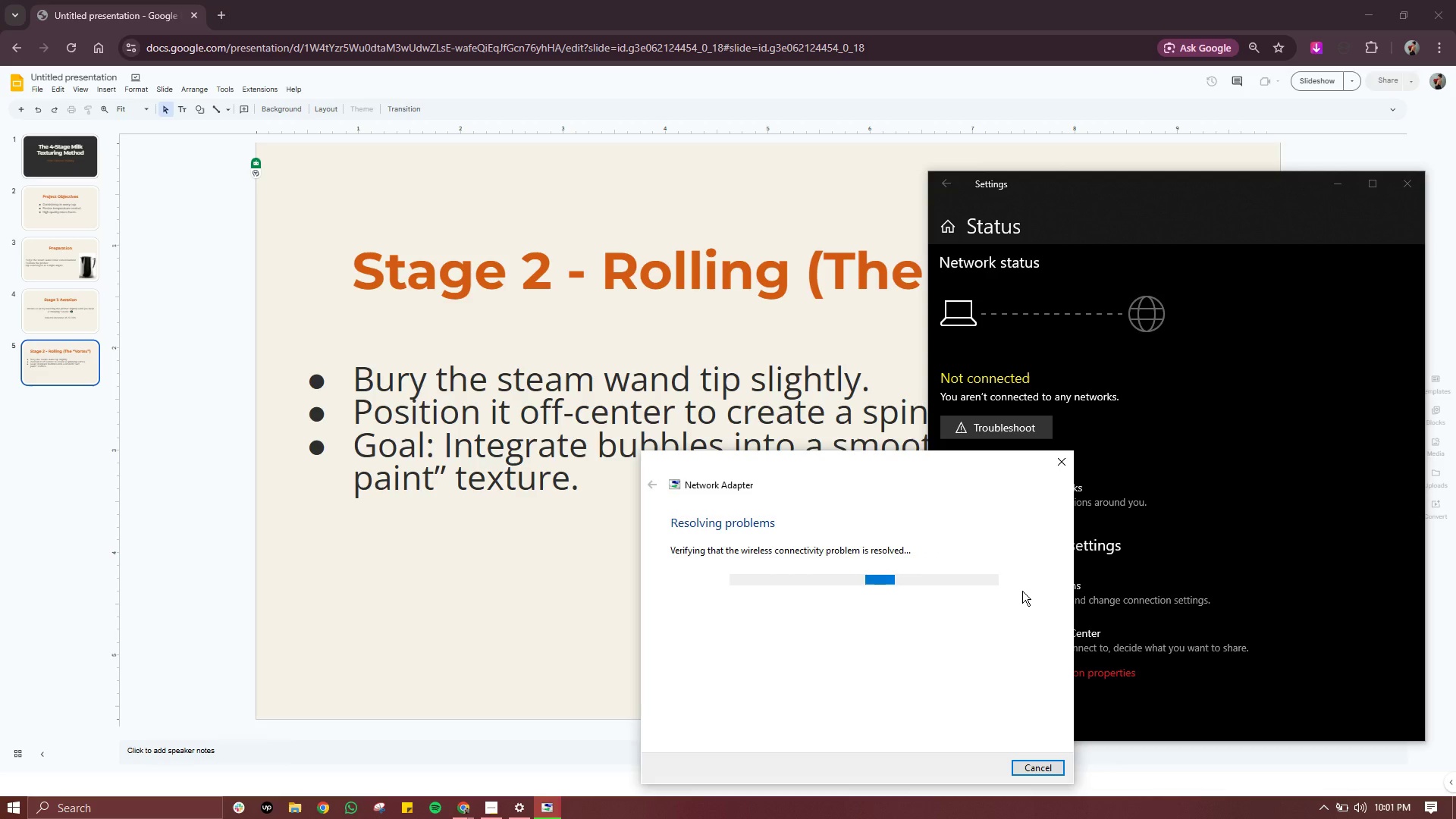 
left_click([840, 661])
 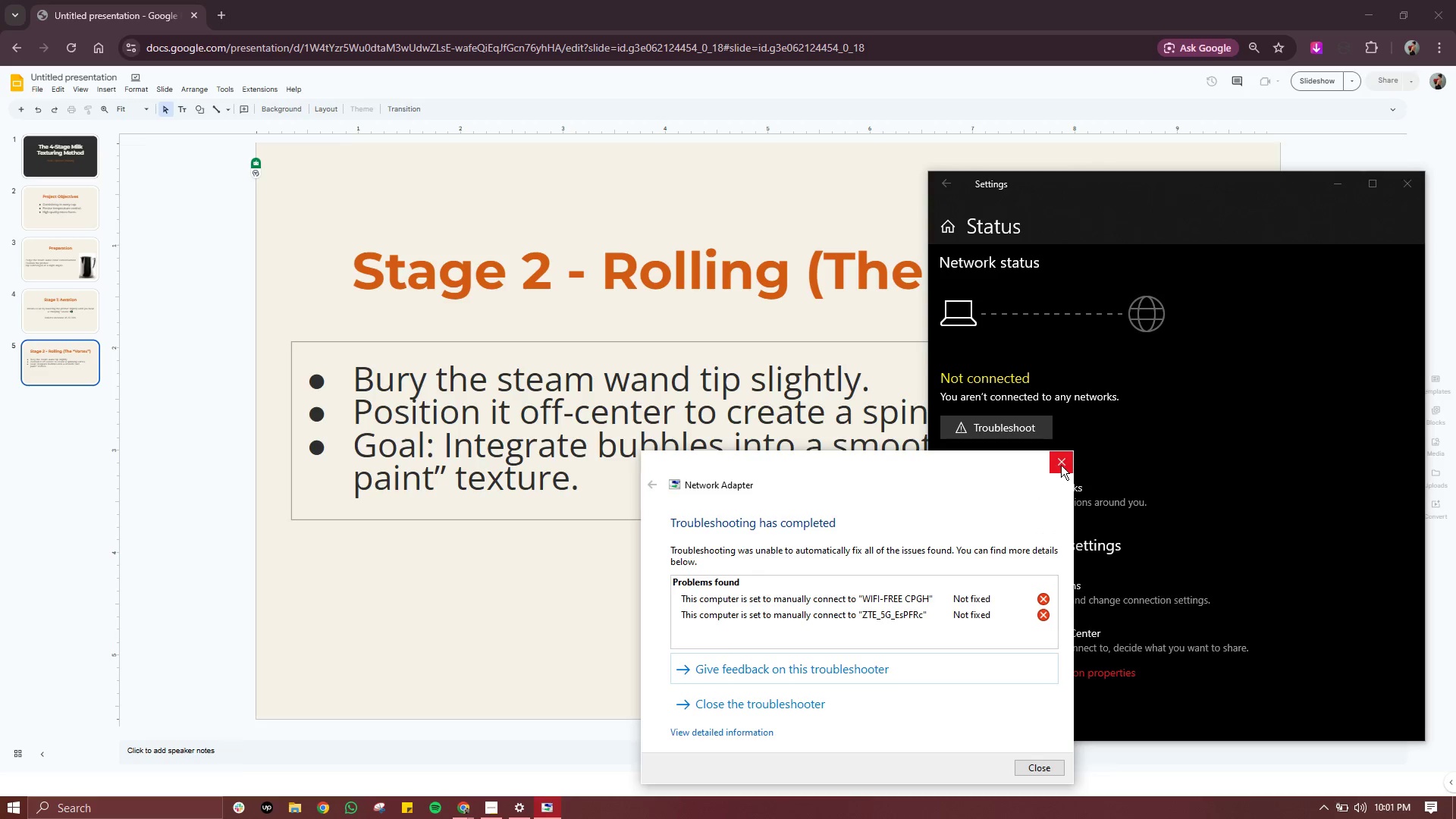 
left_click([1061, 465])
 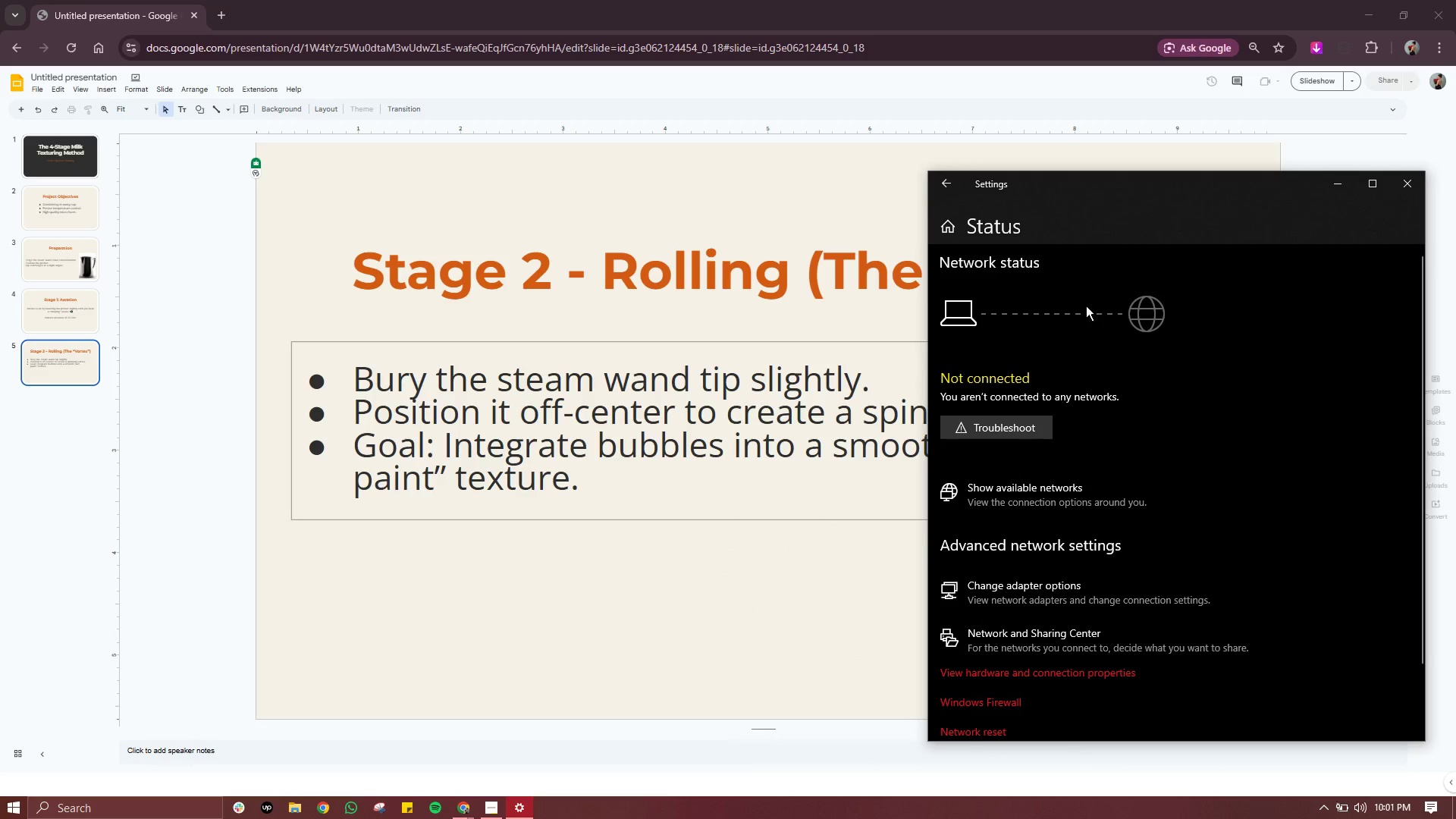 
left_click([1407, 187])
 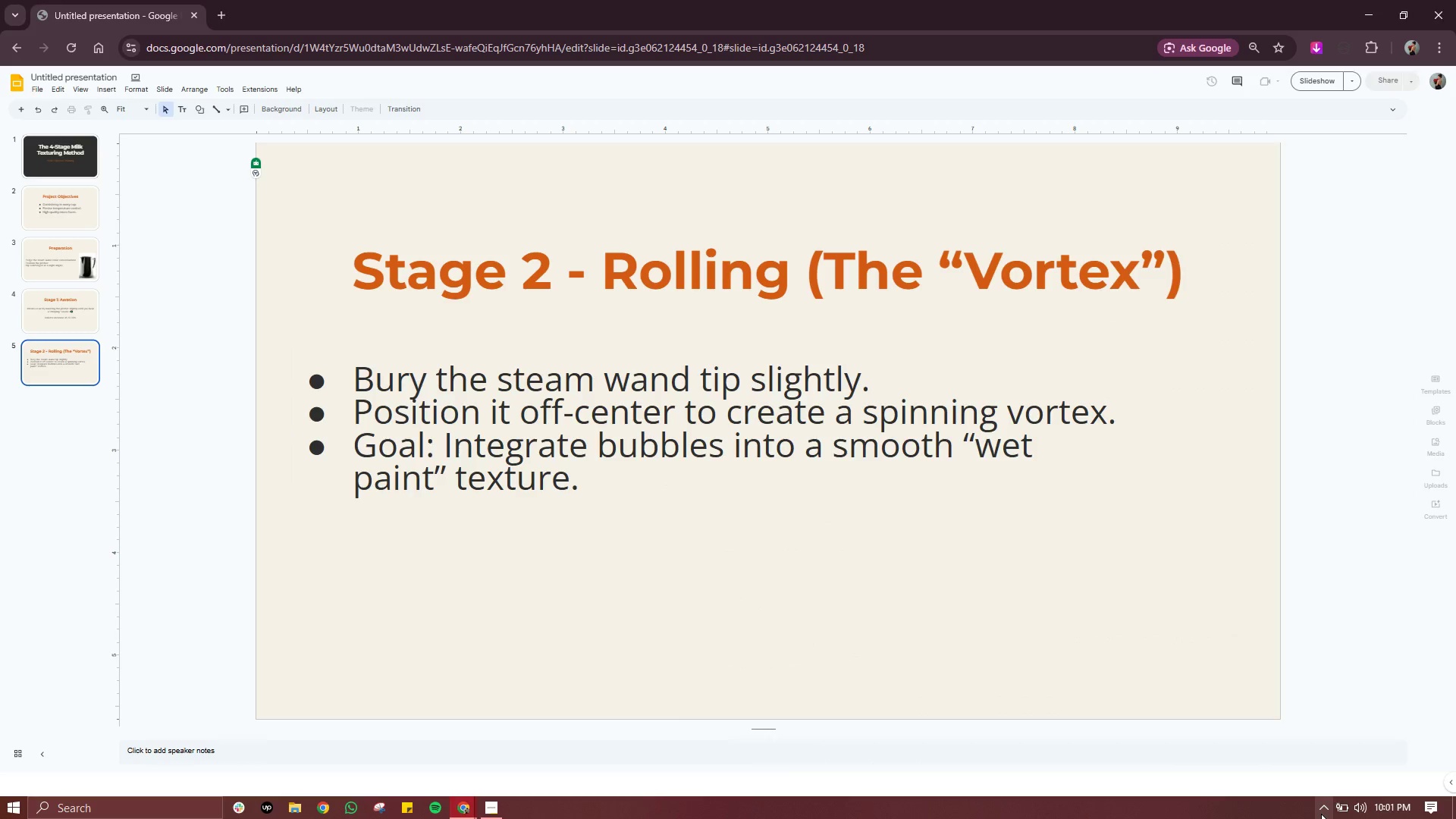 
left_click([1321, 814])
 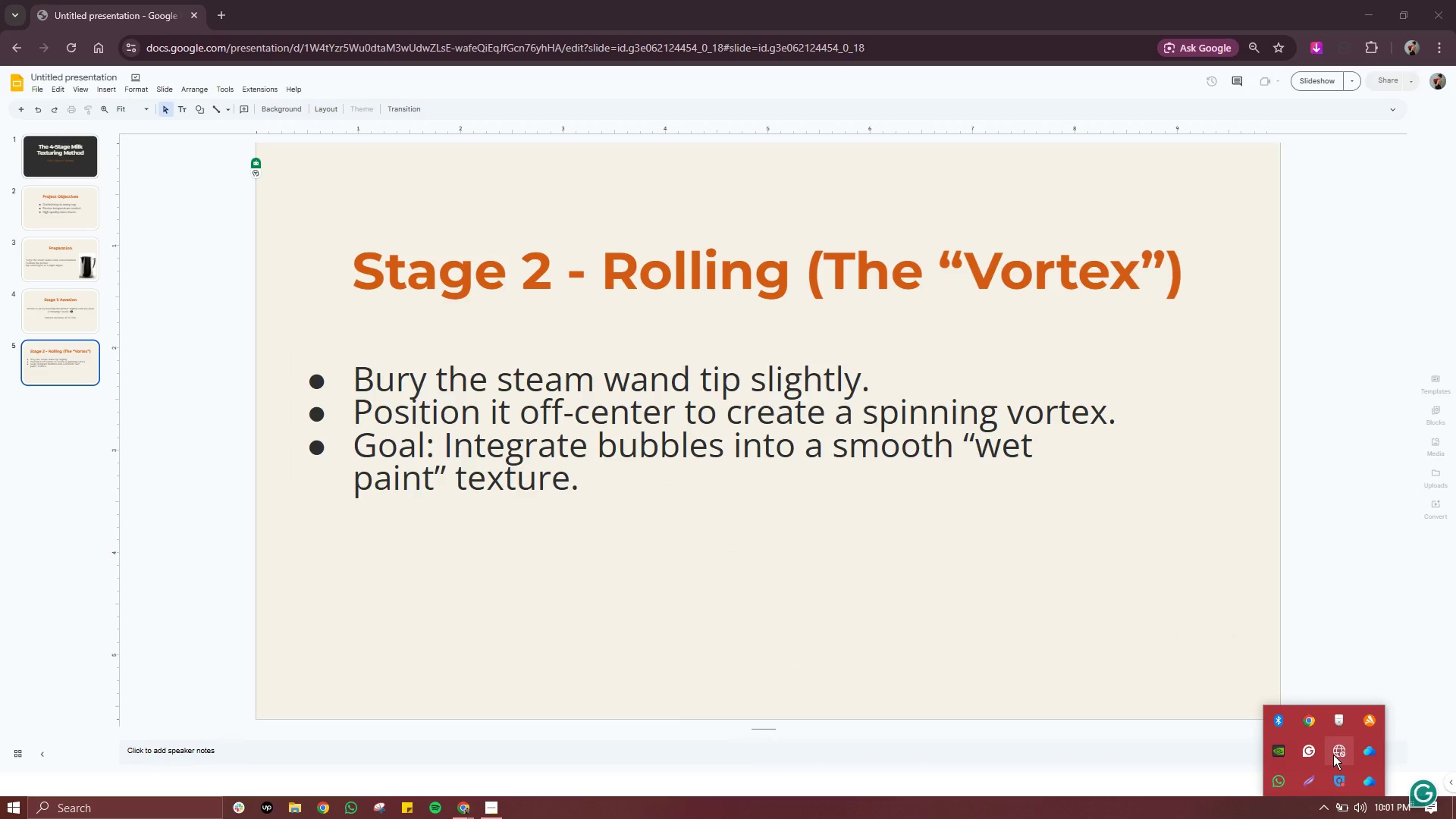 
left_click([1333, 755])
 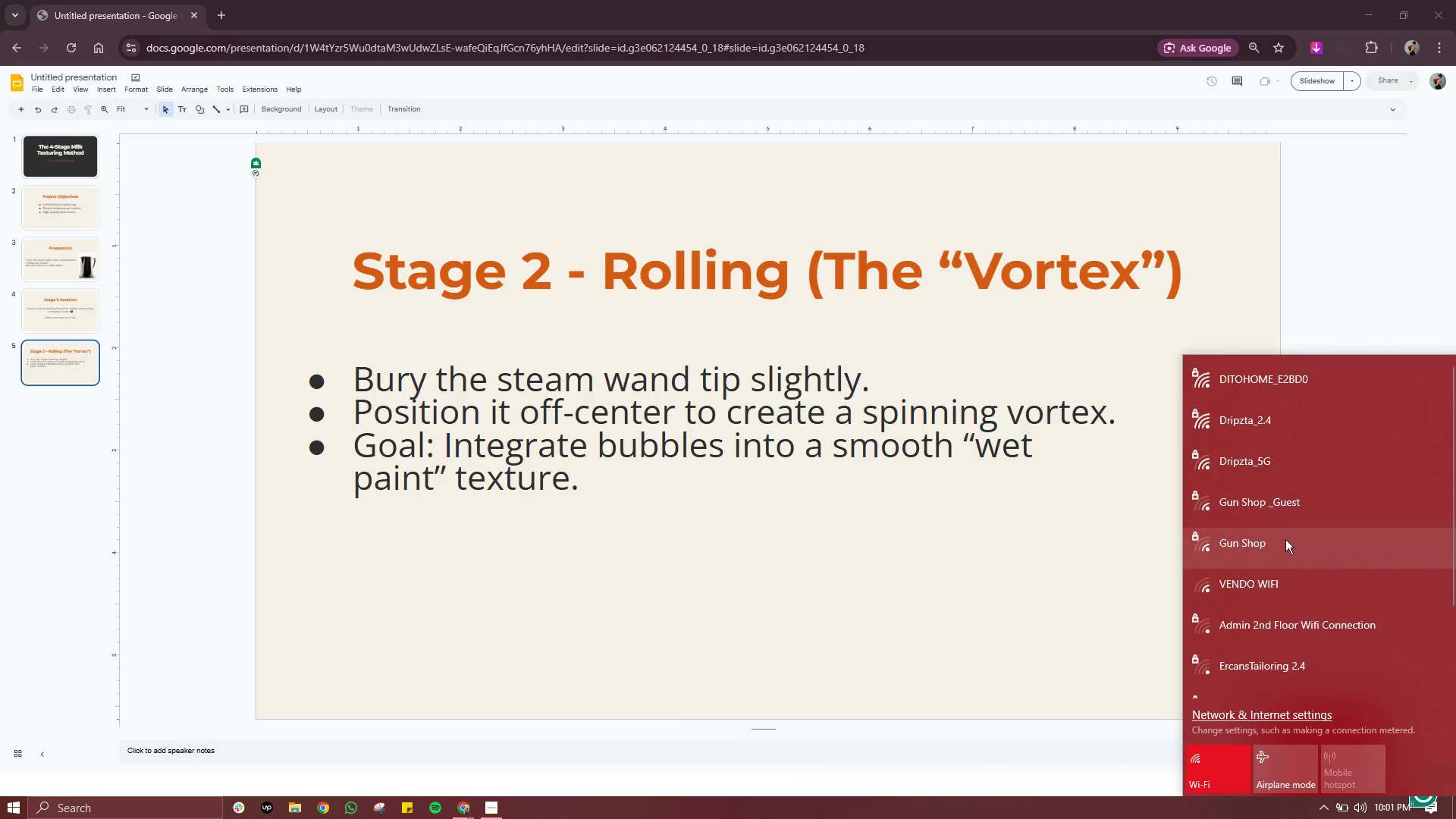 
scroll: coordinate [1285, 539], scroll_direction: up, amount: 1.0
 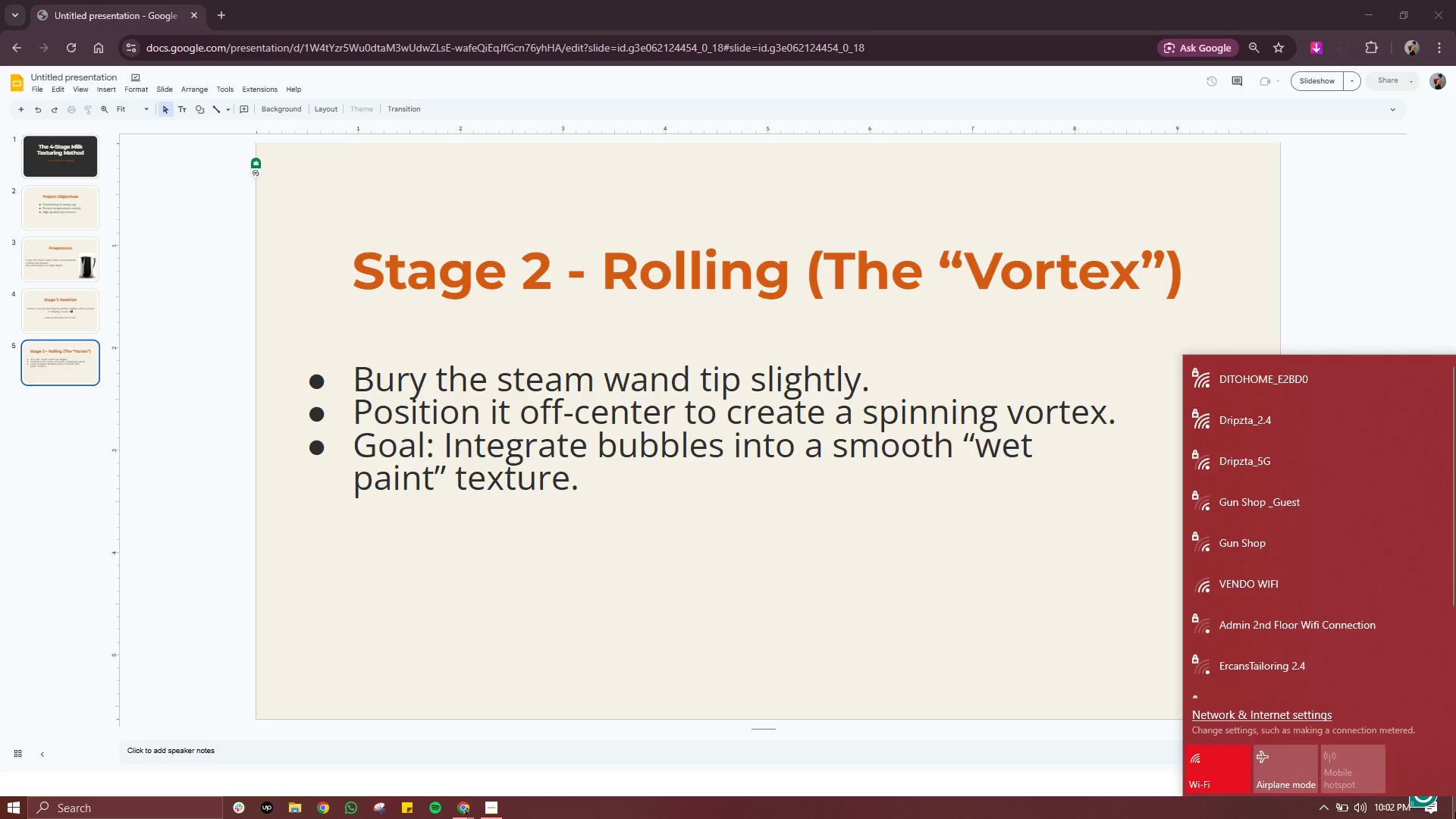 
wait(24.4)
 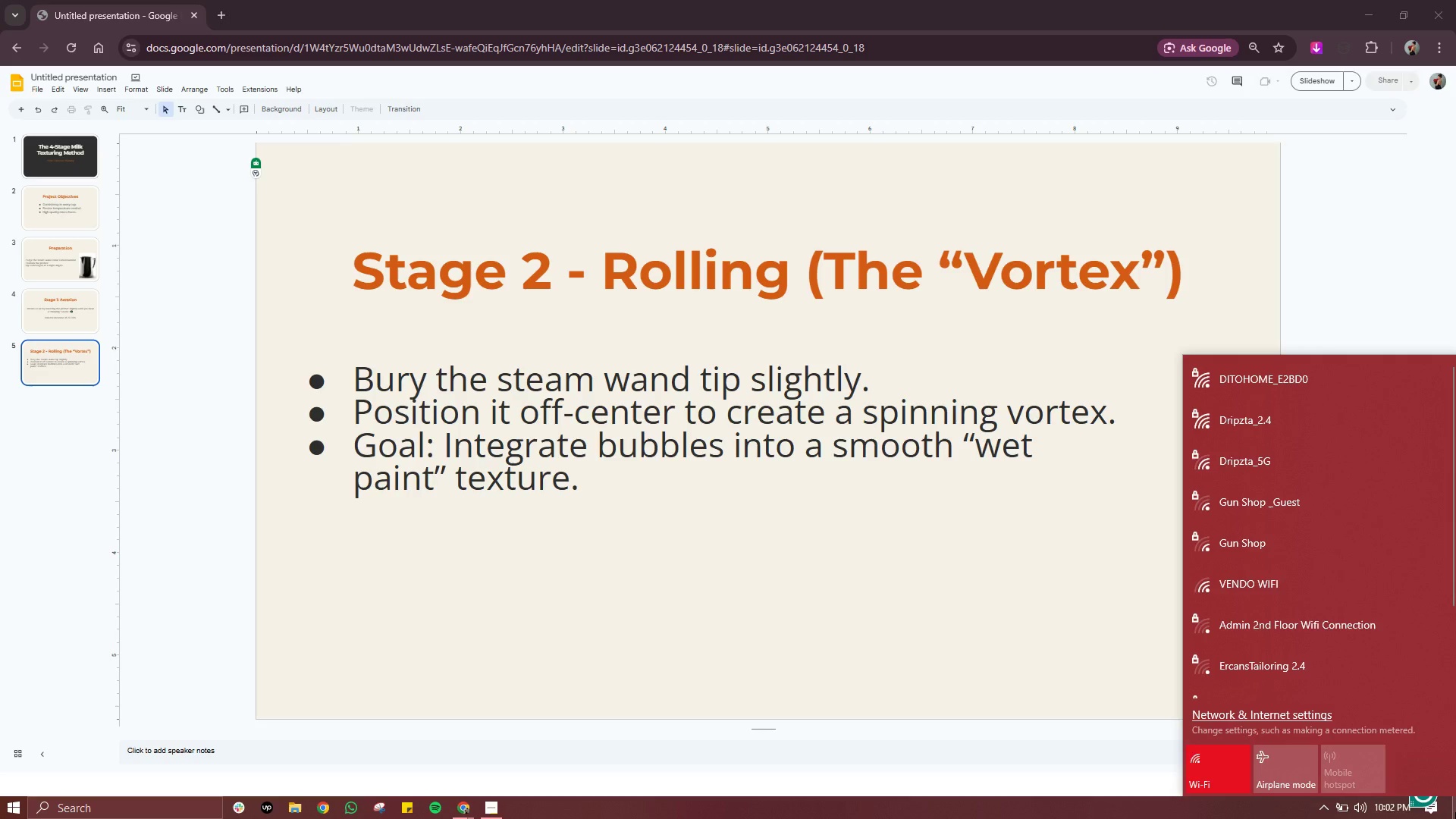 
scroll: coordinate [1321, 607], scroll_direction: up, amount: 10.0
 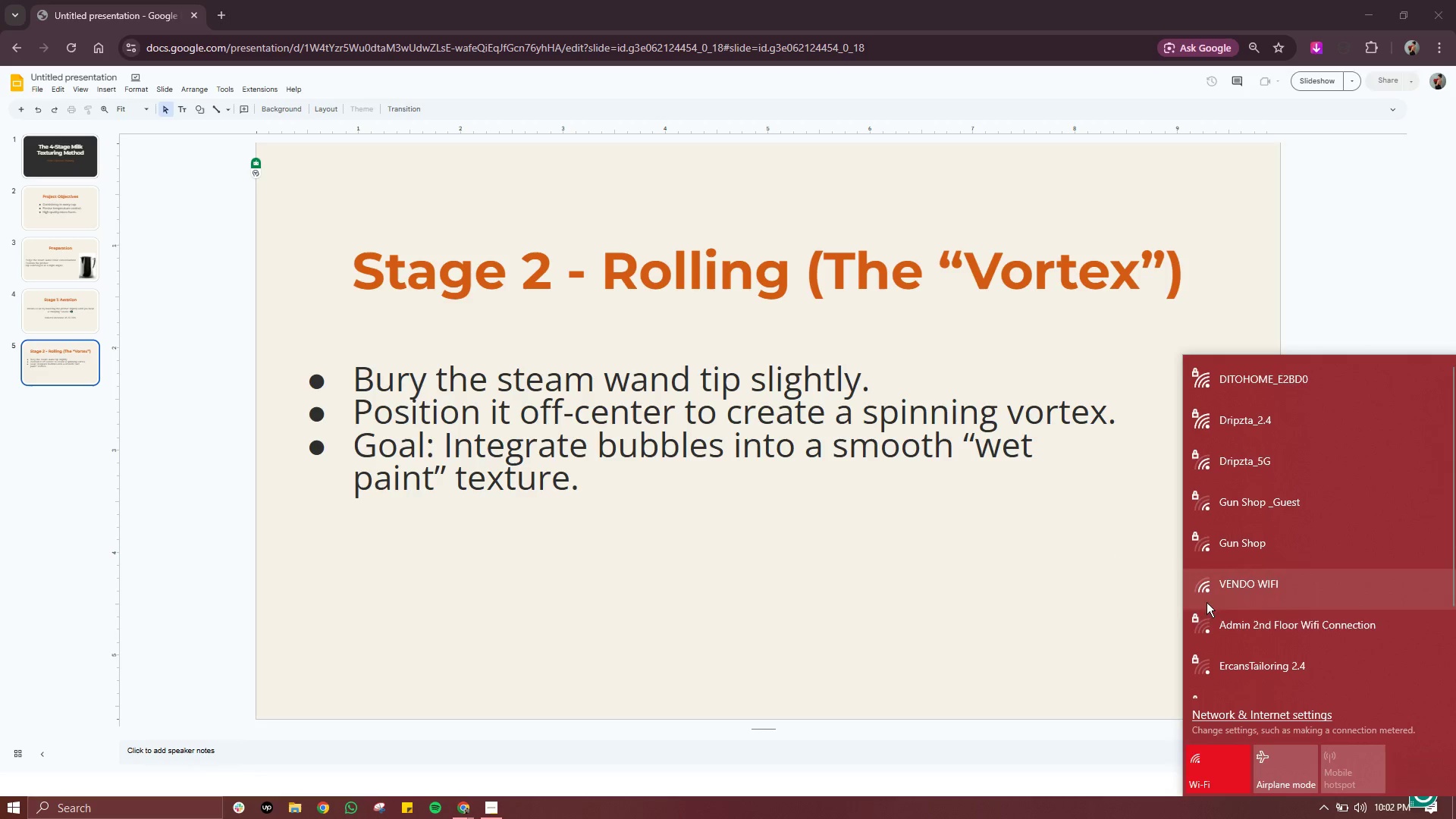 
left_click([1081, 585])
 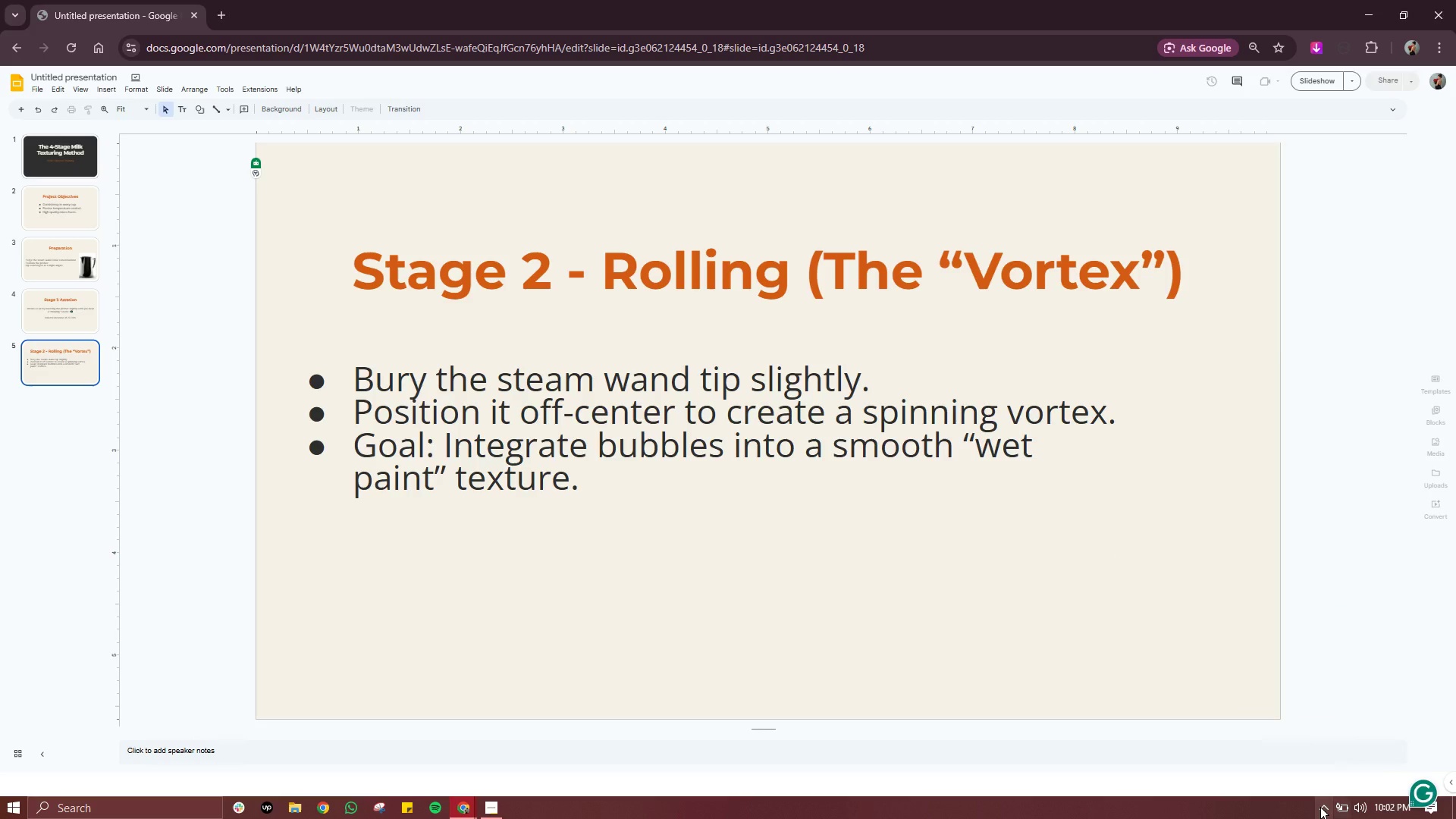 
left_click([1320, 807])
 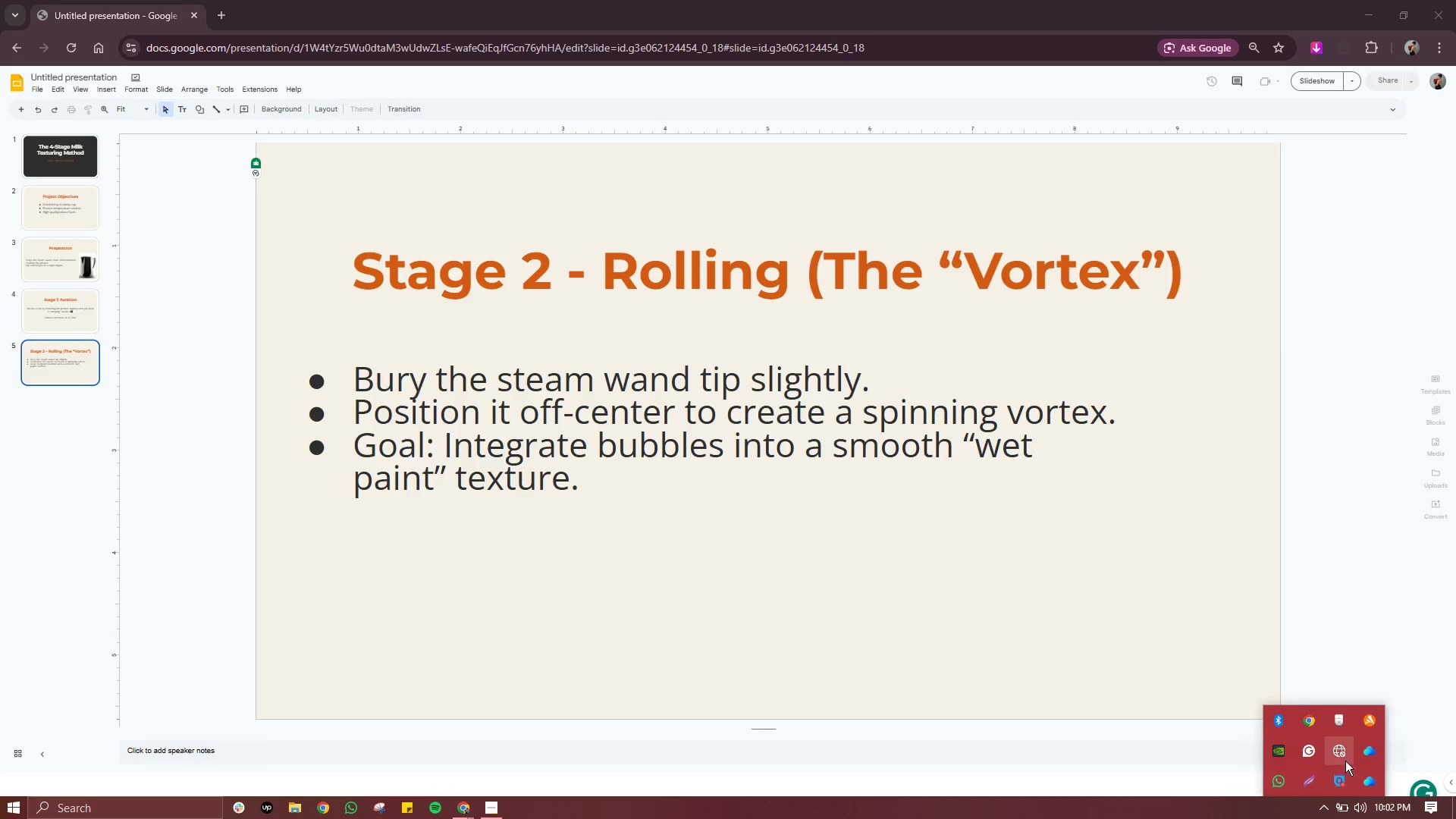 
left_click([1345, 761])
 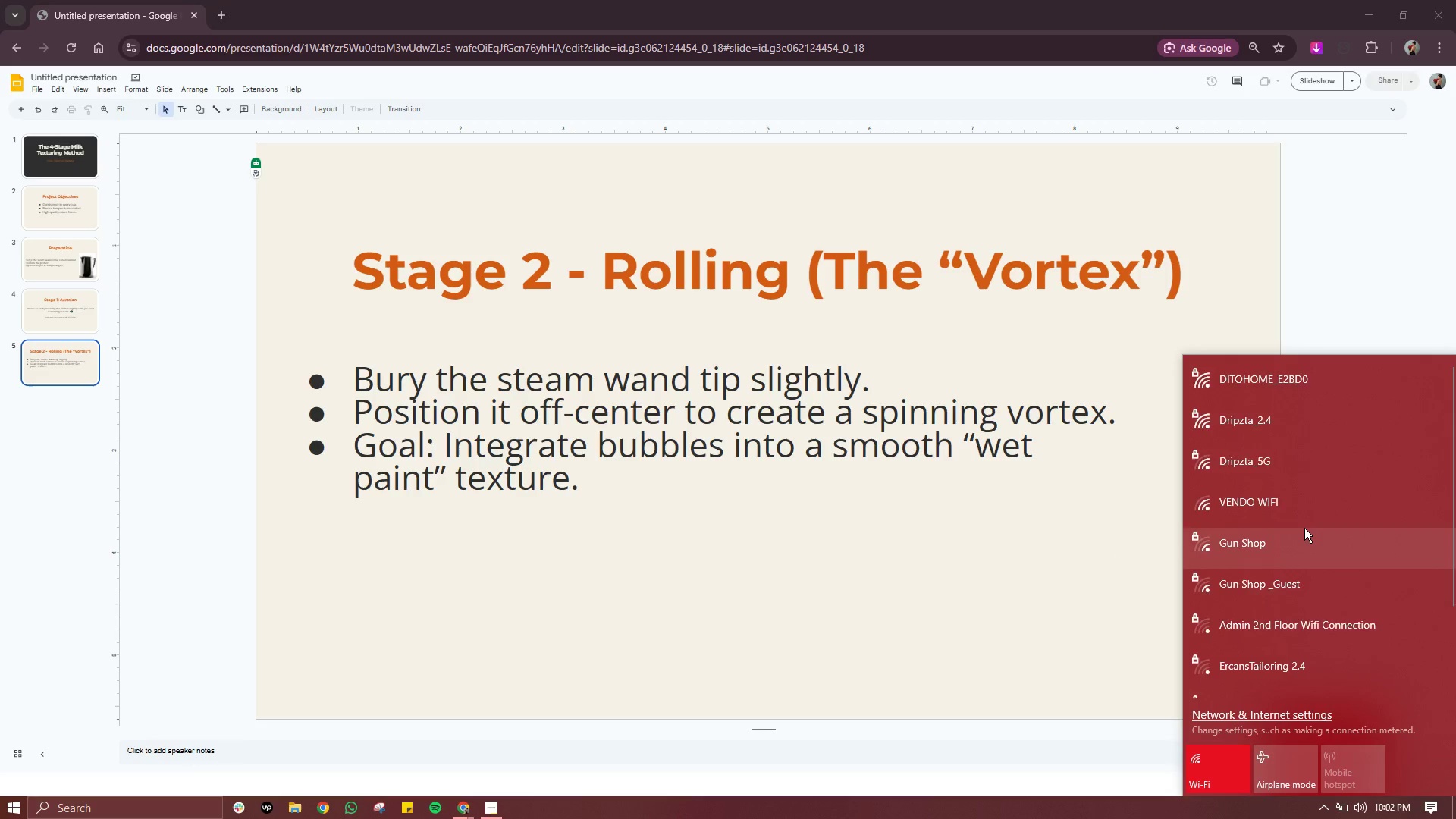 
scroll: coordinate [1304, 529], scroll_direction: down, amount: 4.0
 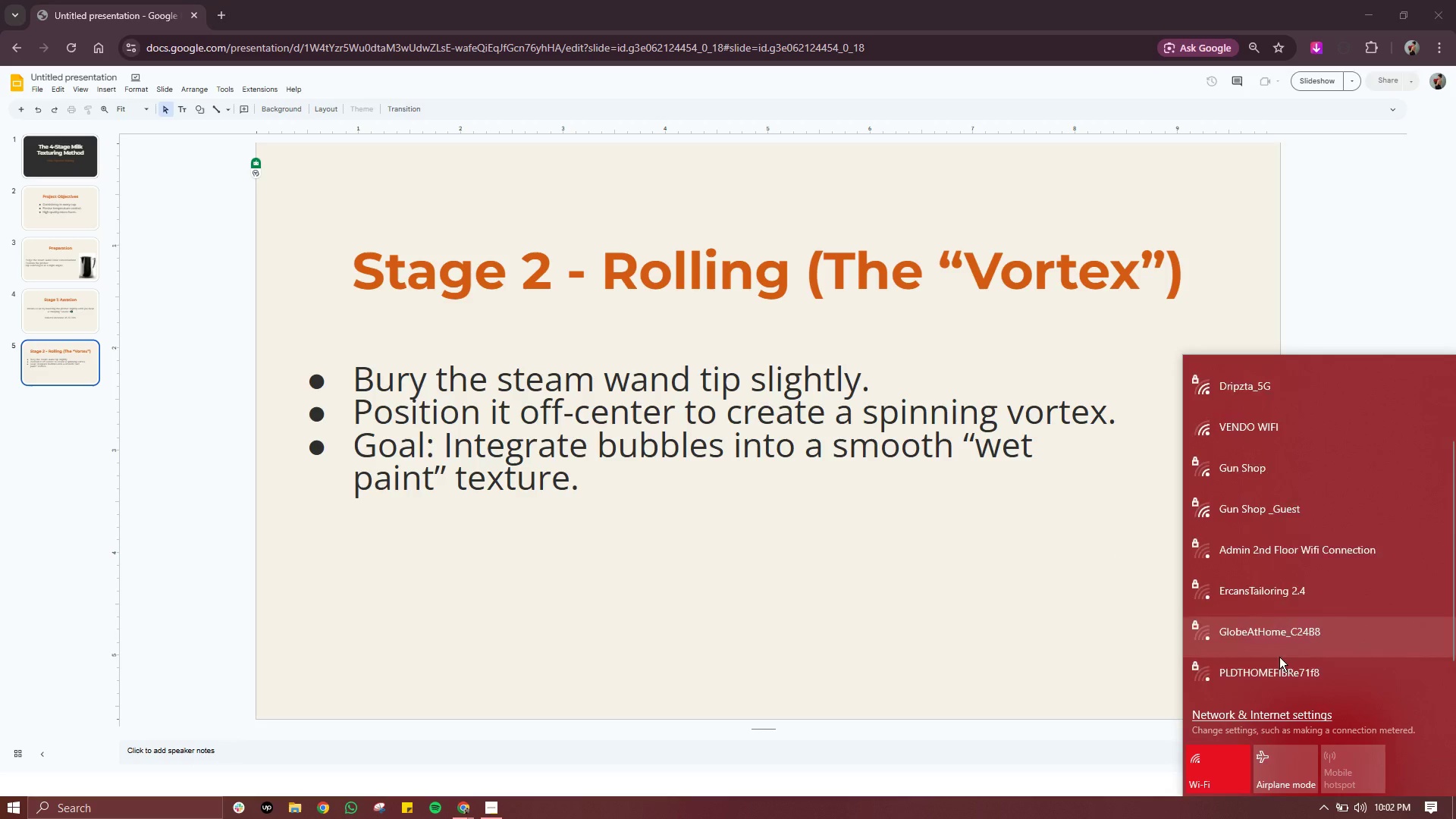 
scroll: coordinate [1279, 654], scroll_direction: up, amount: 5.0
 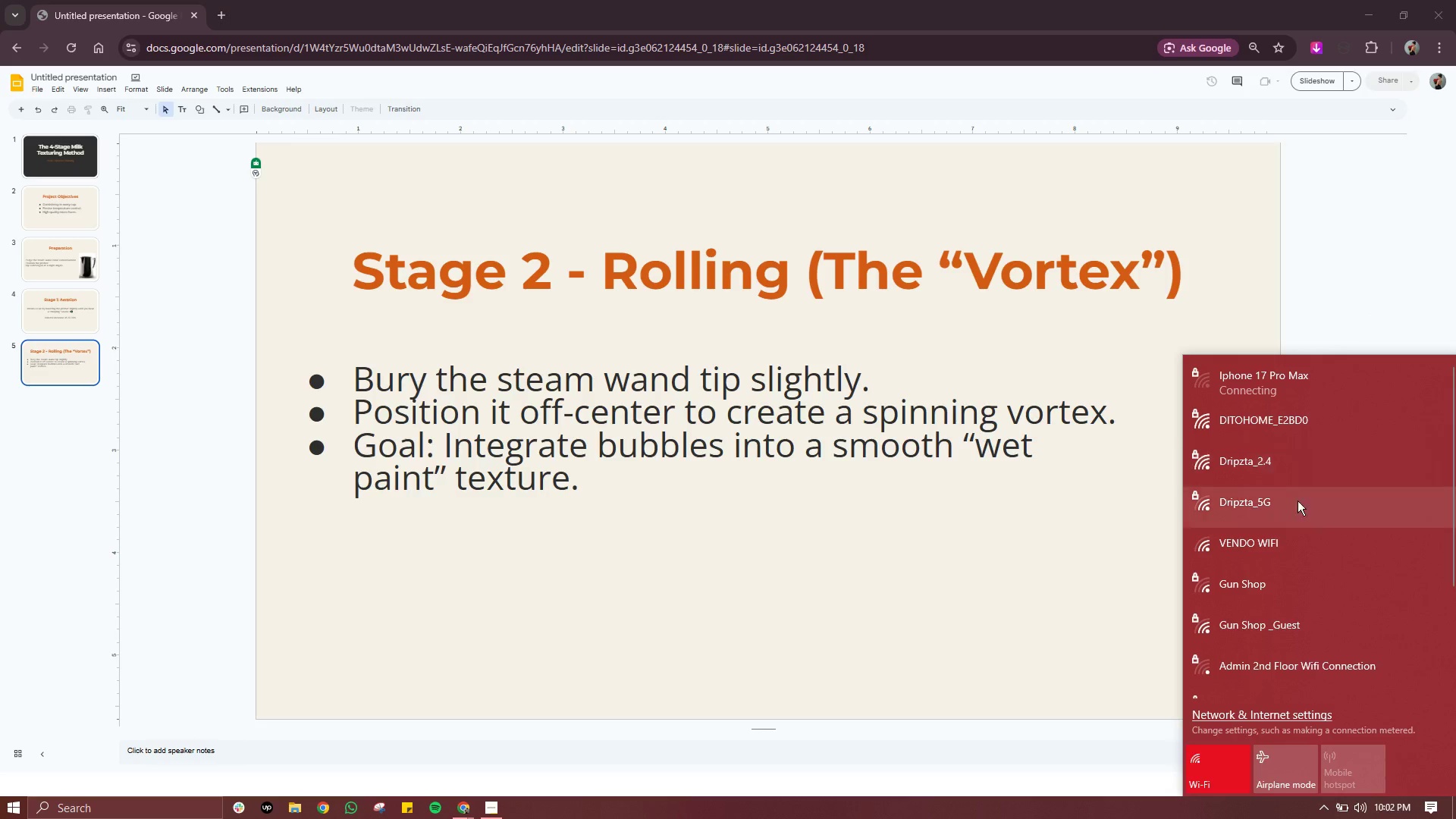 
wait(5.45)
 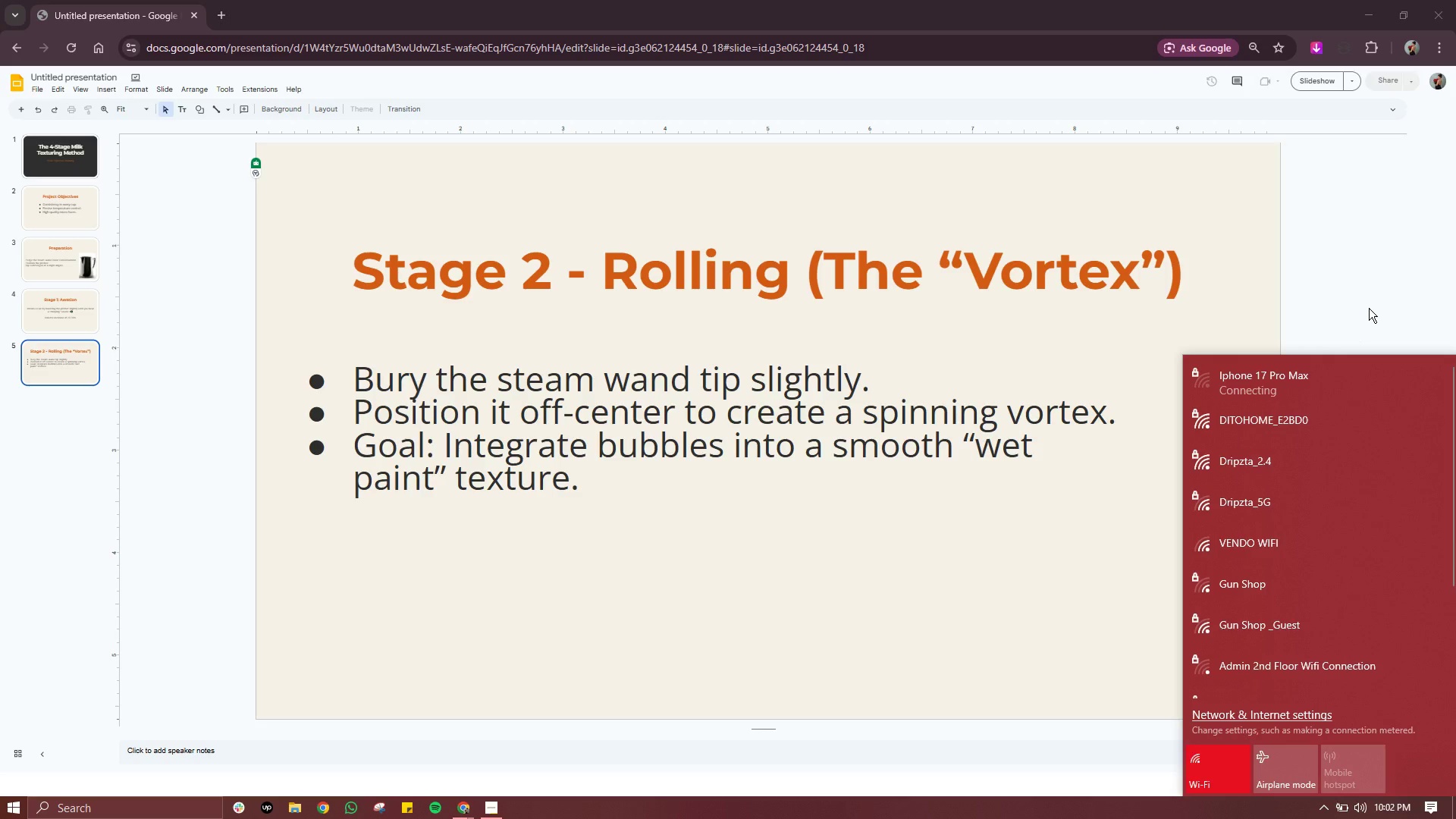 
left_click([1383, 275])
 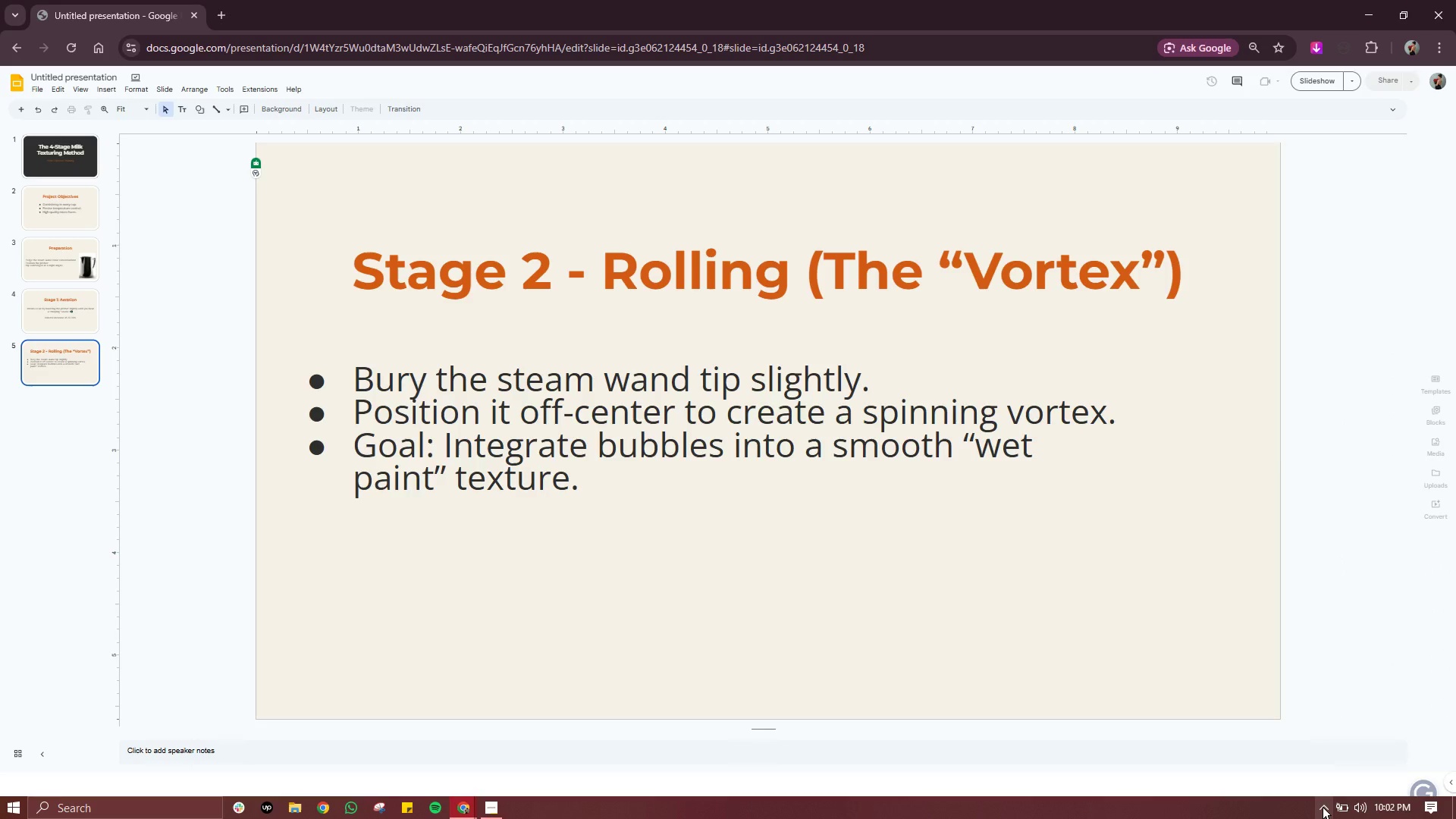 
left_click([1323, 808])
 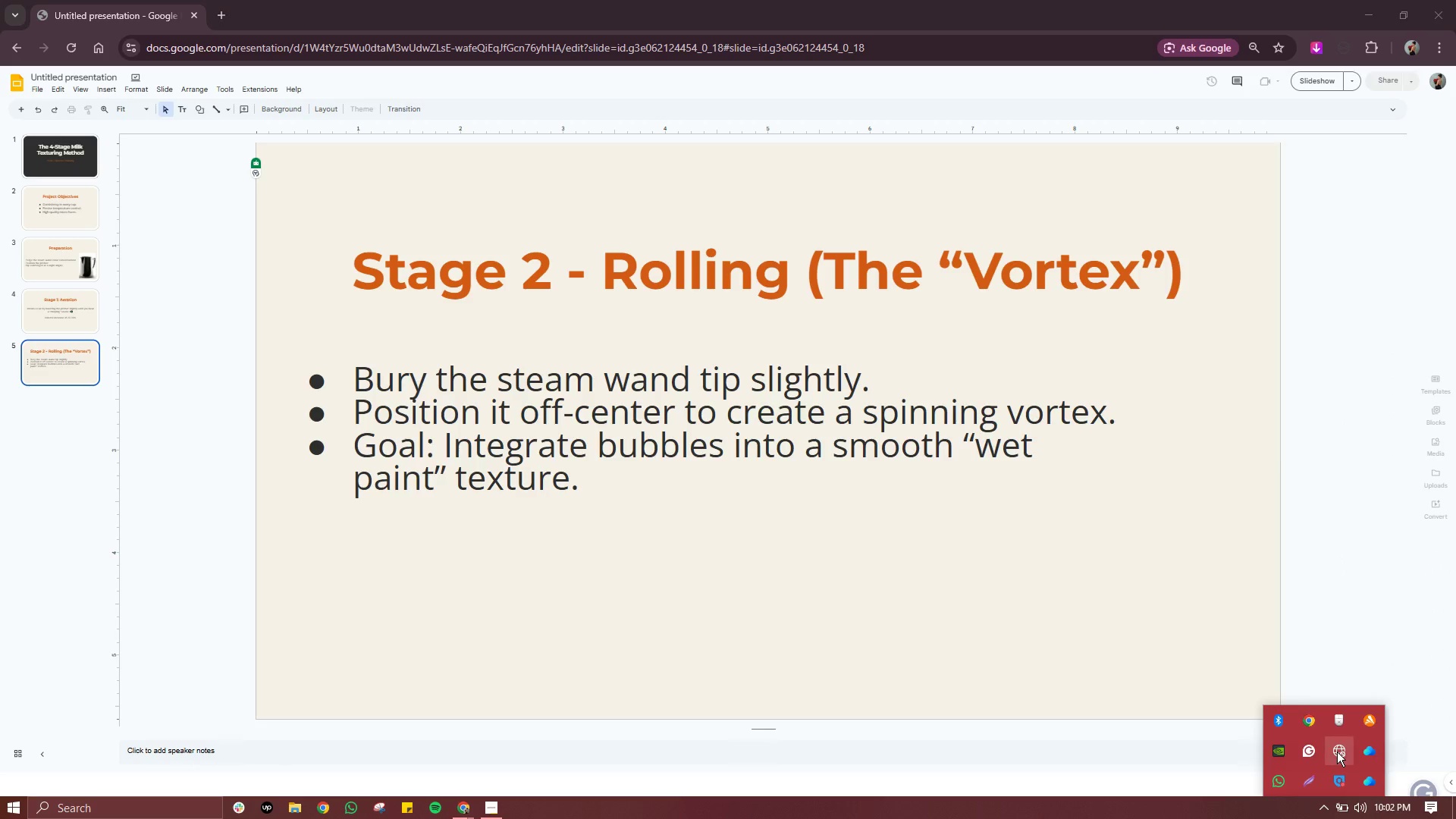 
left_click([1337, 752])
 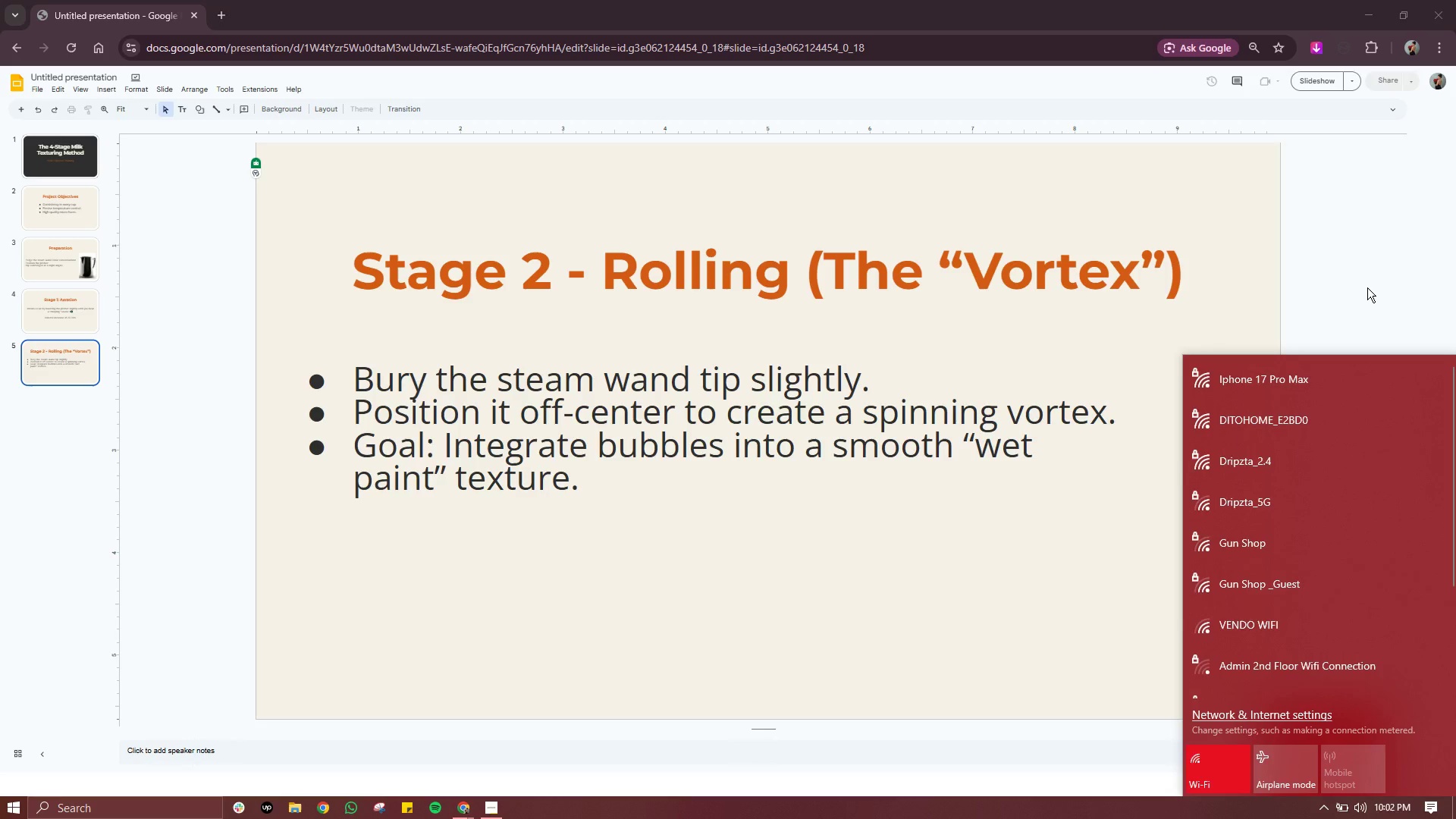 
left_click([1368, 287])
 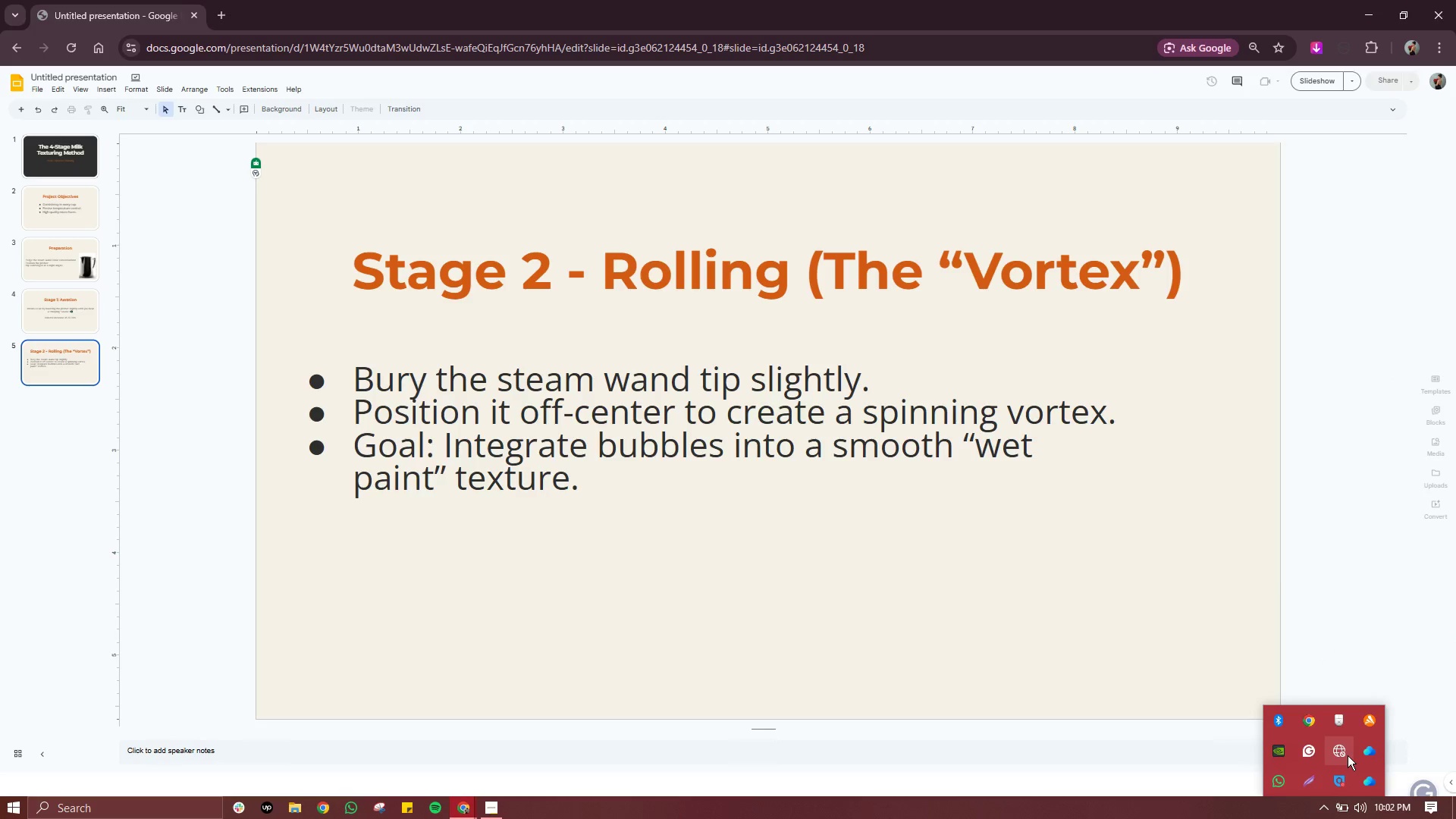 
left_click([1348, 755])
 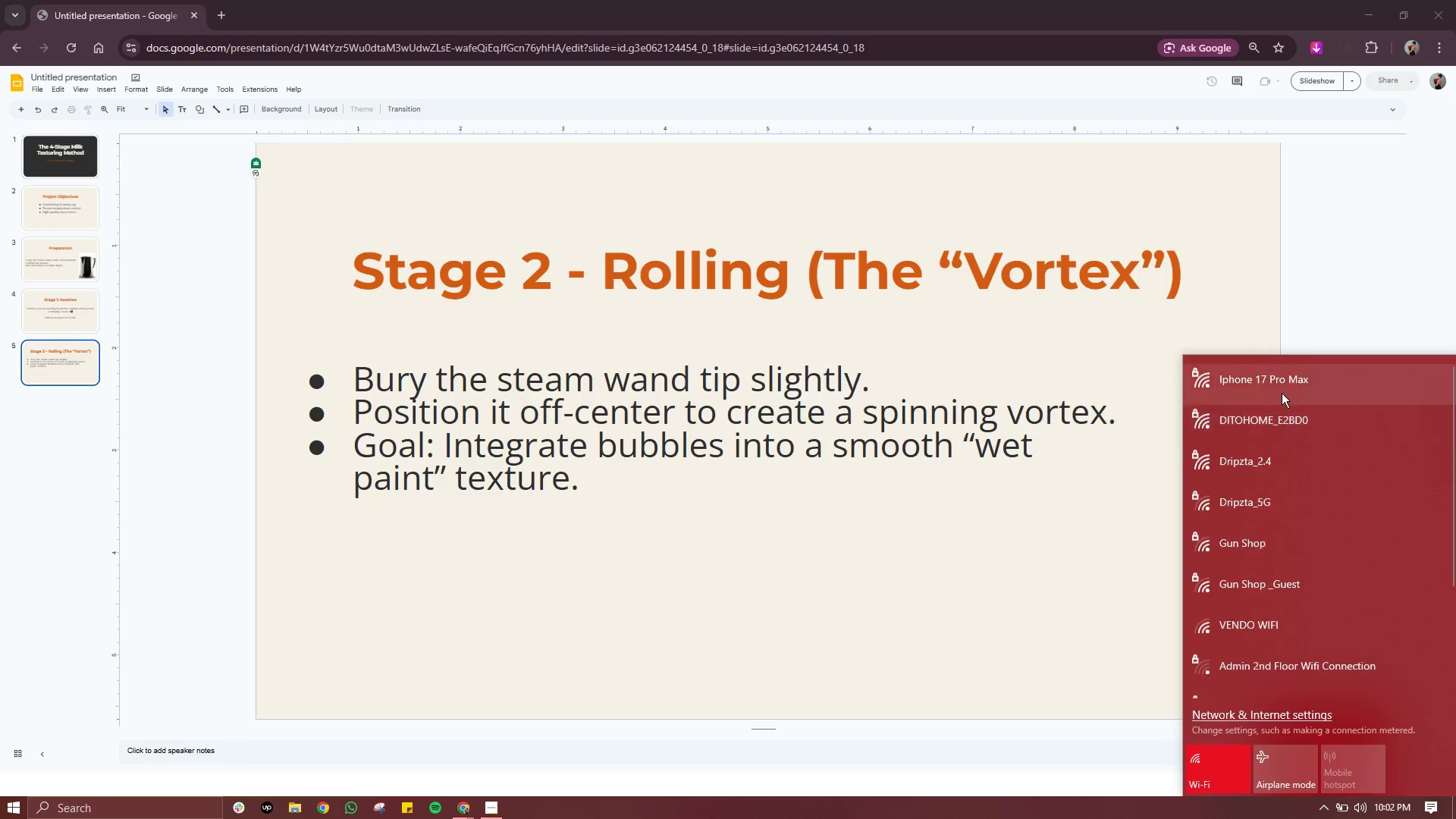 
left_click([1282, 392])
 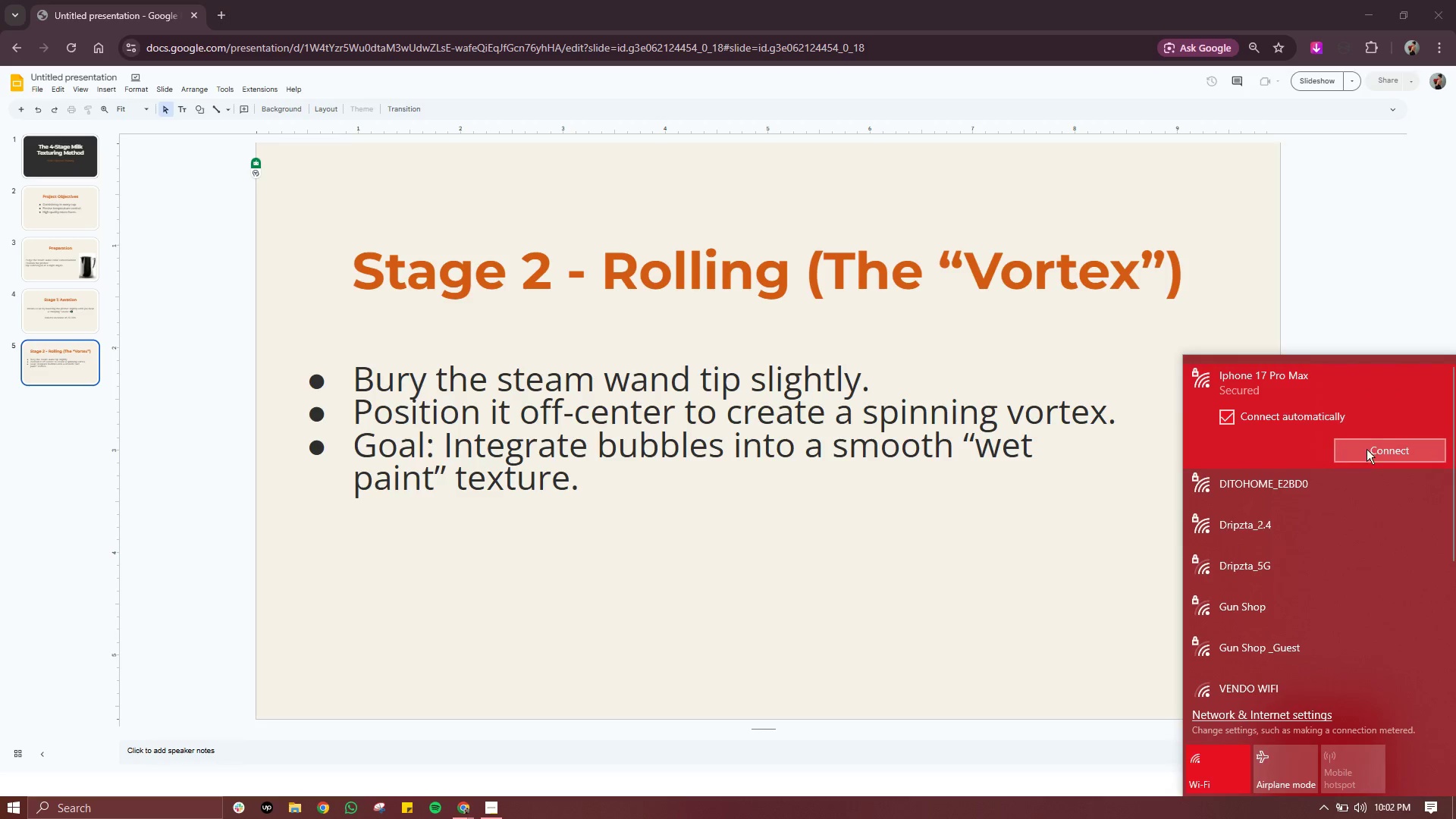 
left_click([1367, 449])
 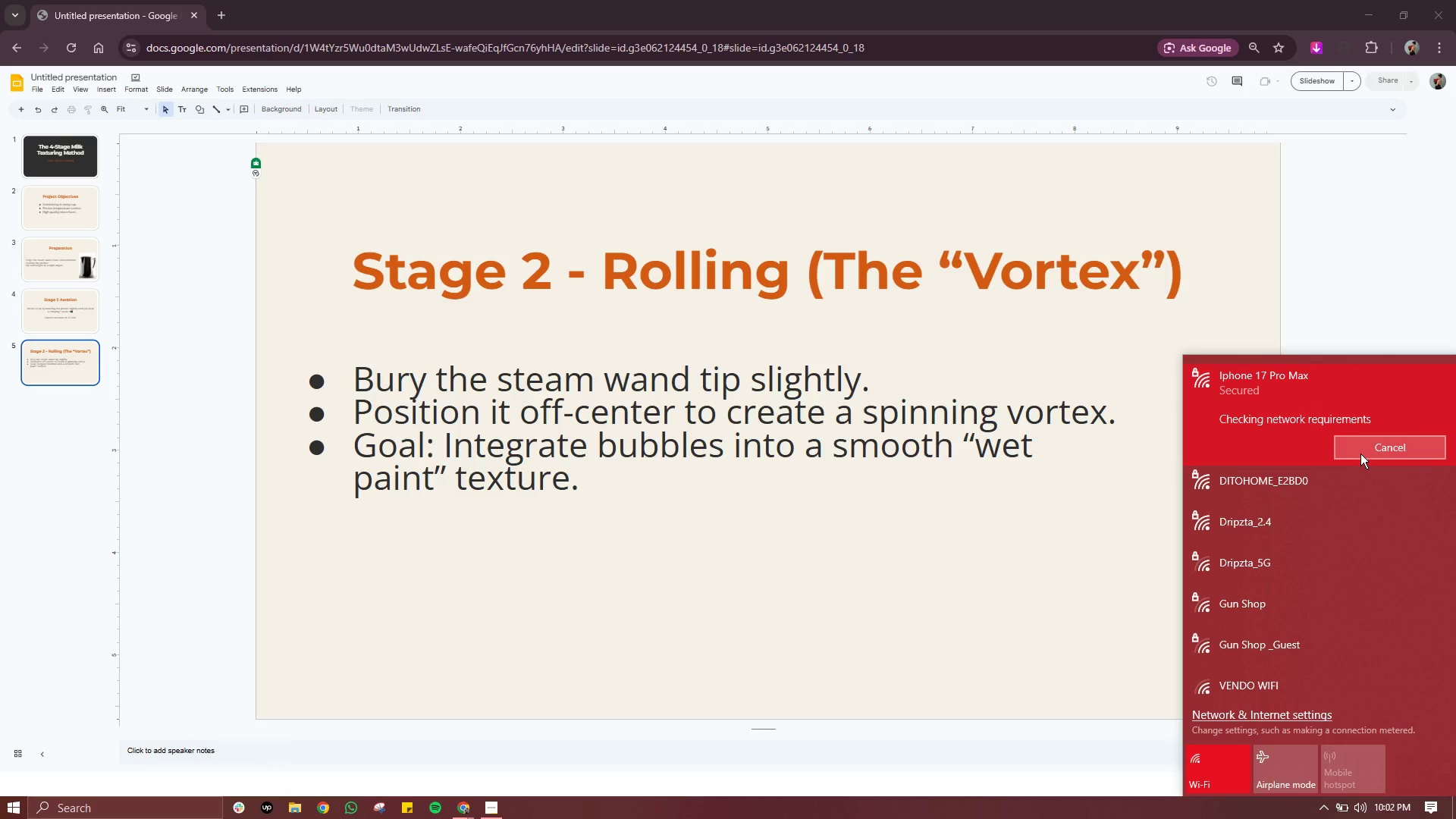 
wait(12.47)
 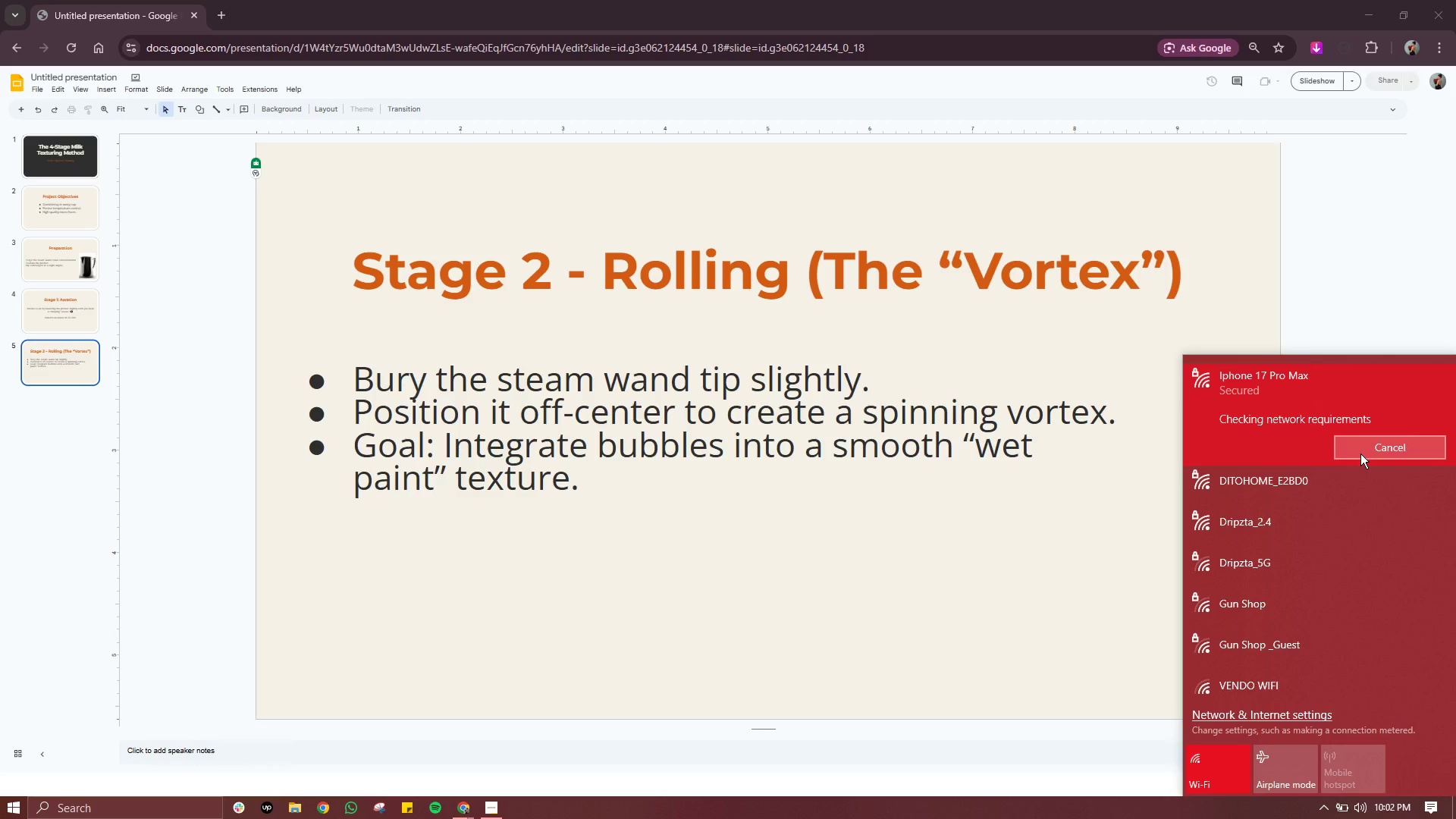 
left_click([1371, 330])
 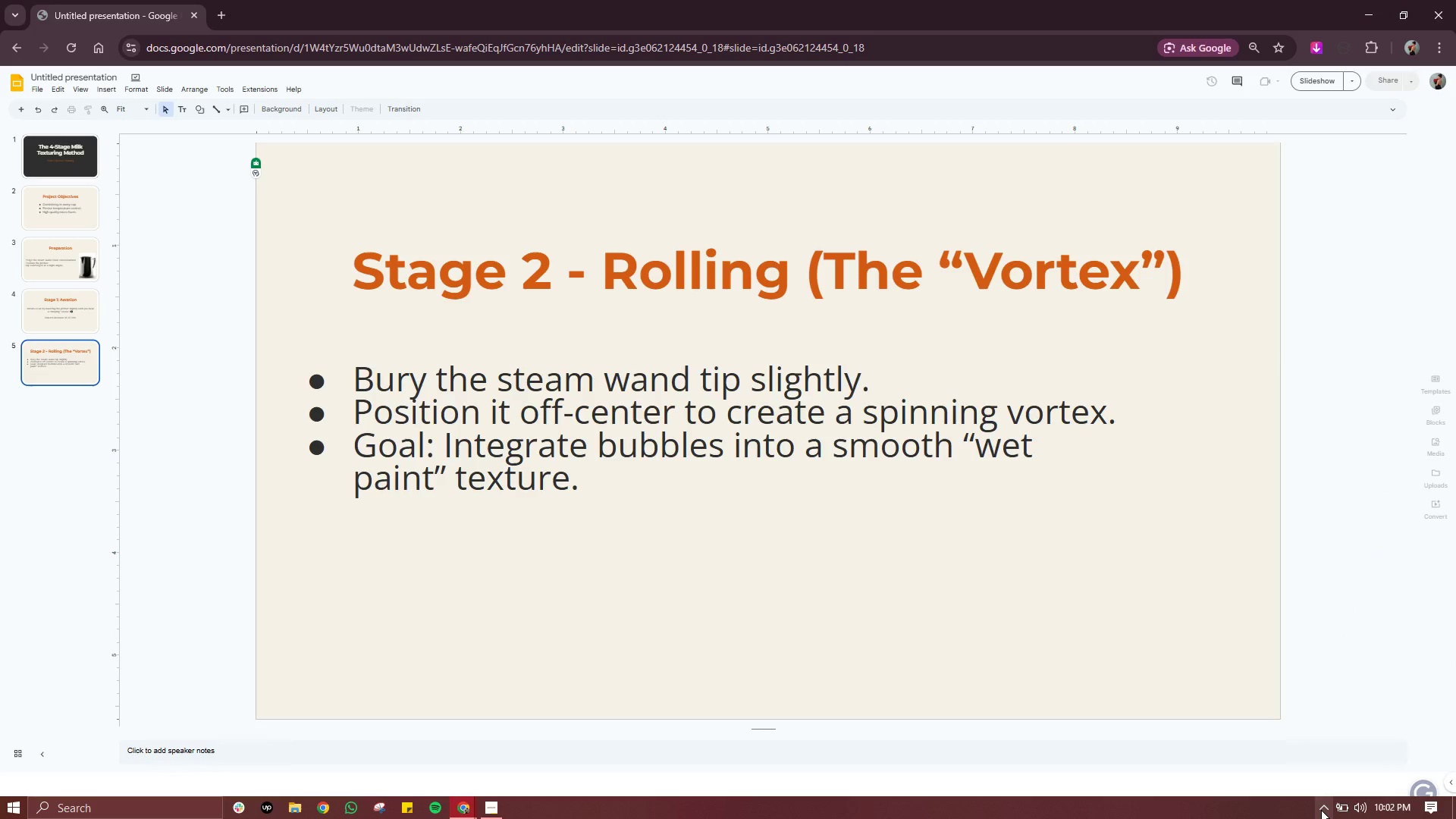 
left_click([1321, 810])
 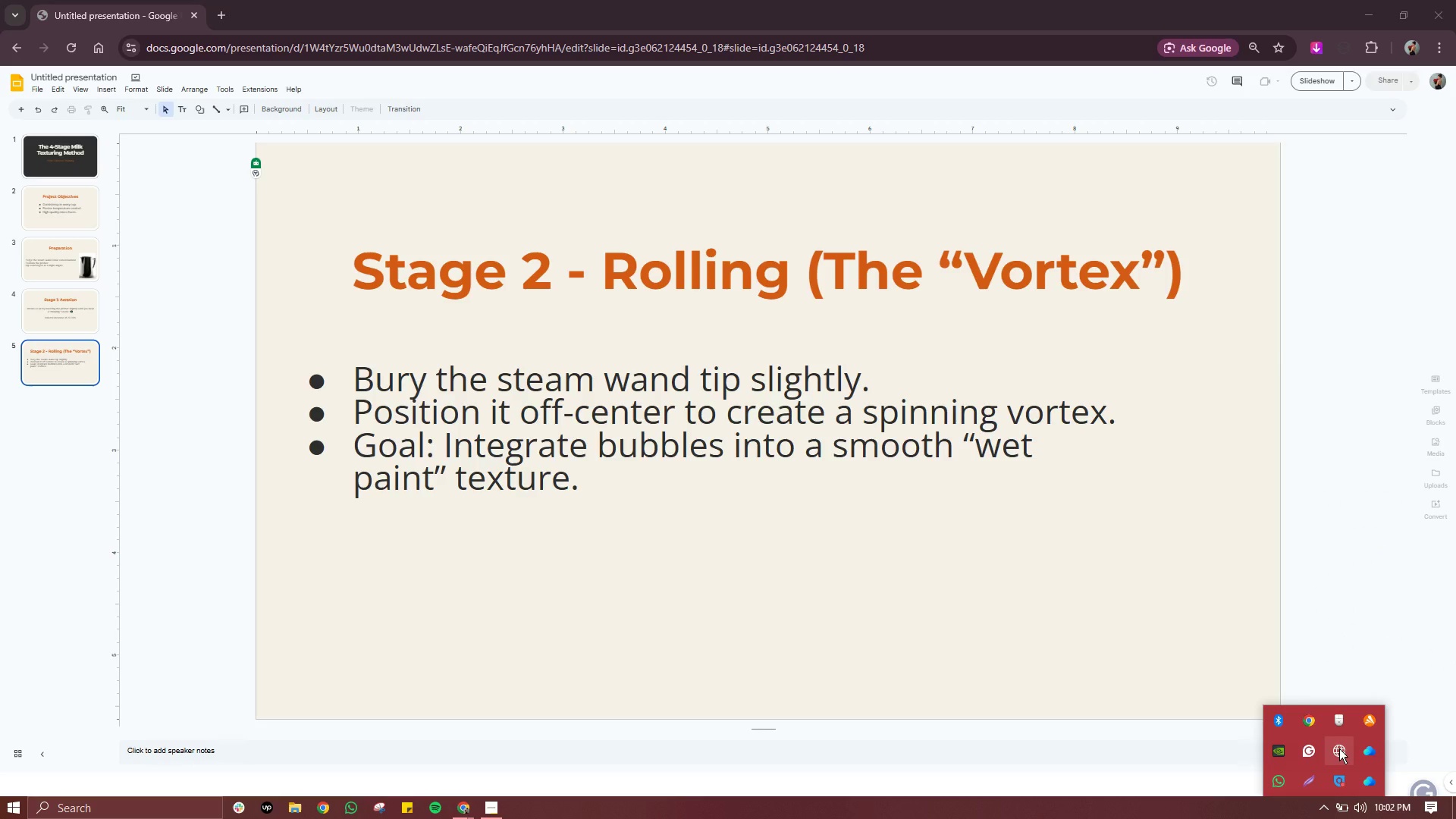 
right_click([1339, 748])
 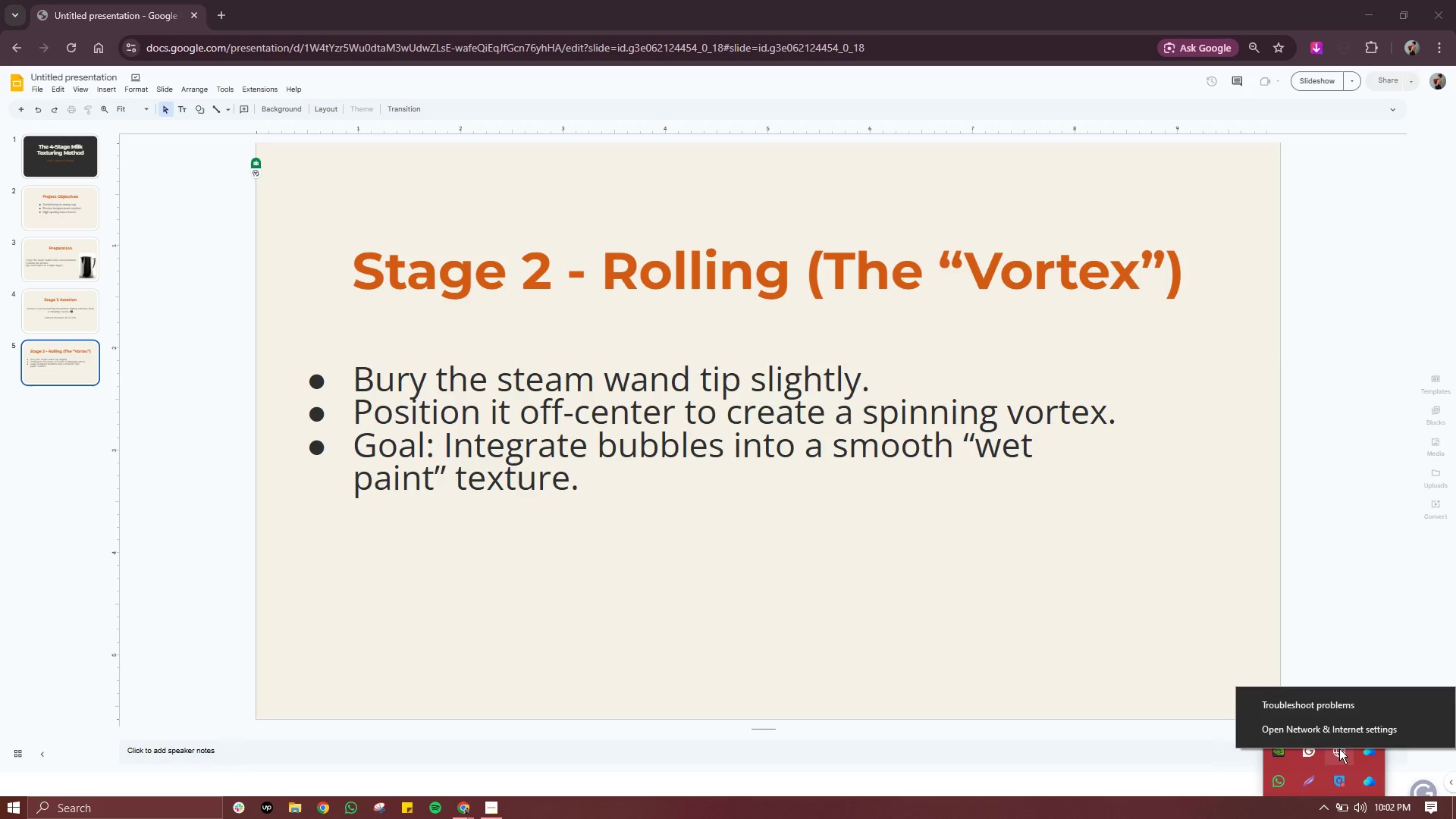 
left_click([1339, 748])
 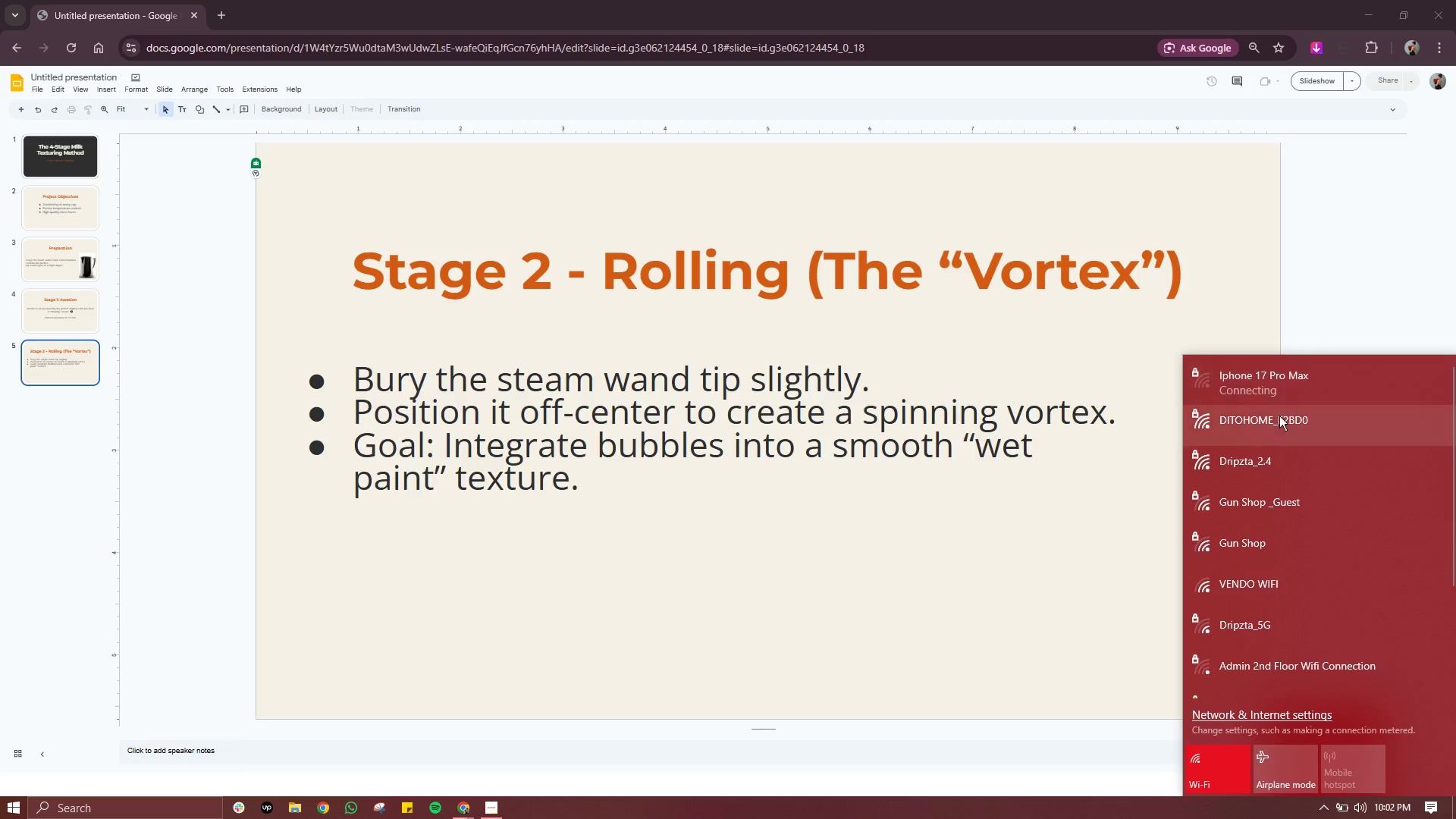 
scroll: coordinate [1263, 548], scroll_direction: down, amount: 2.0
 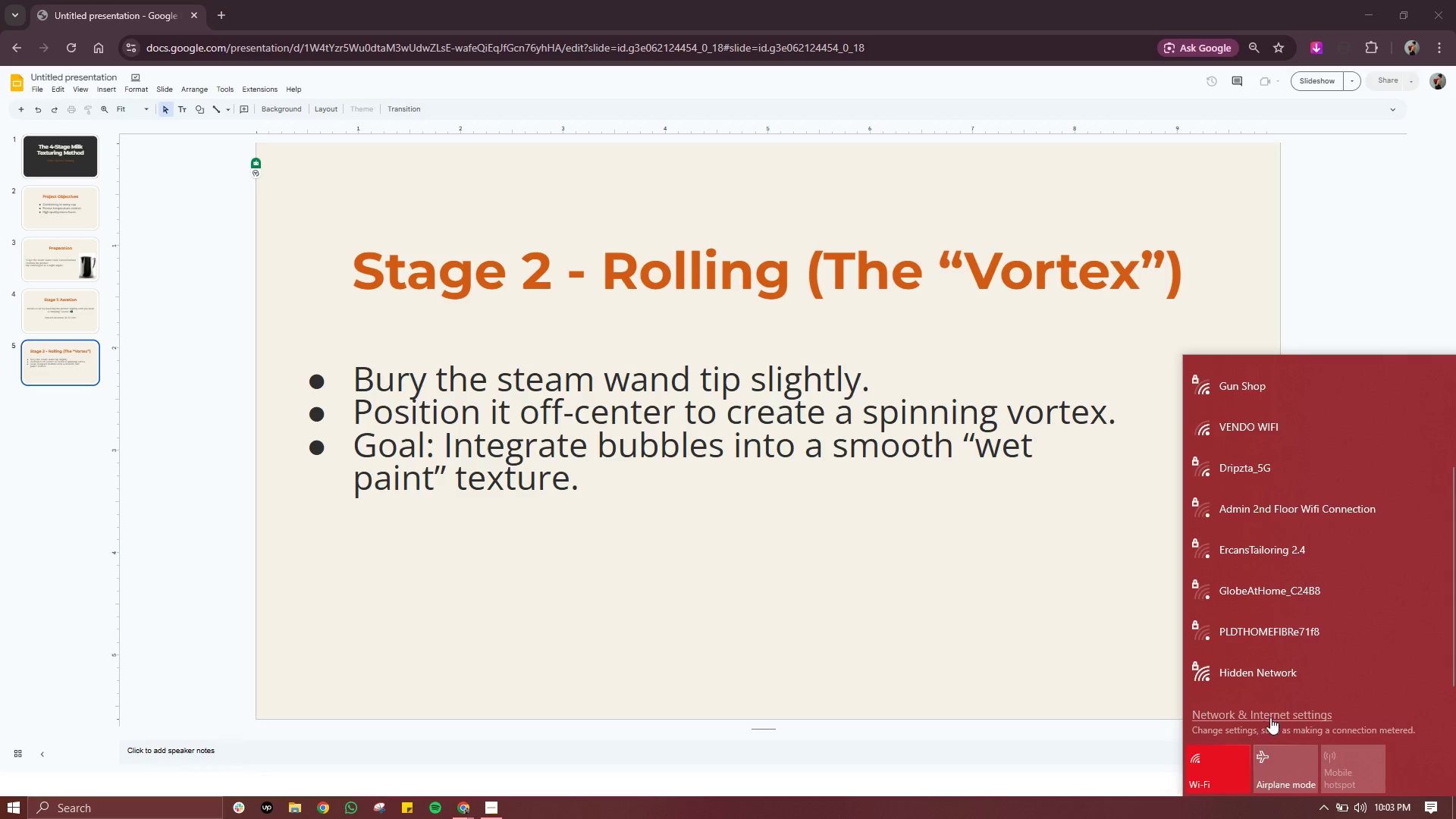 
left_click([1231, 780])
 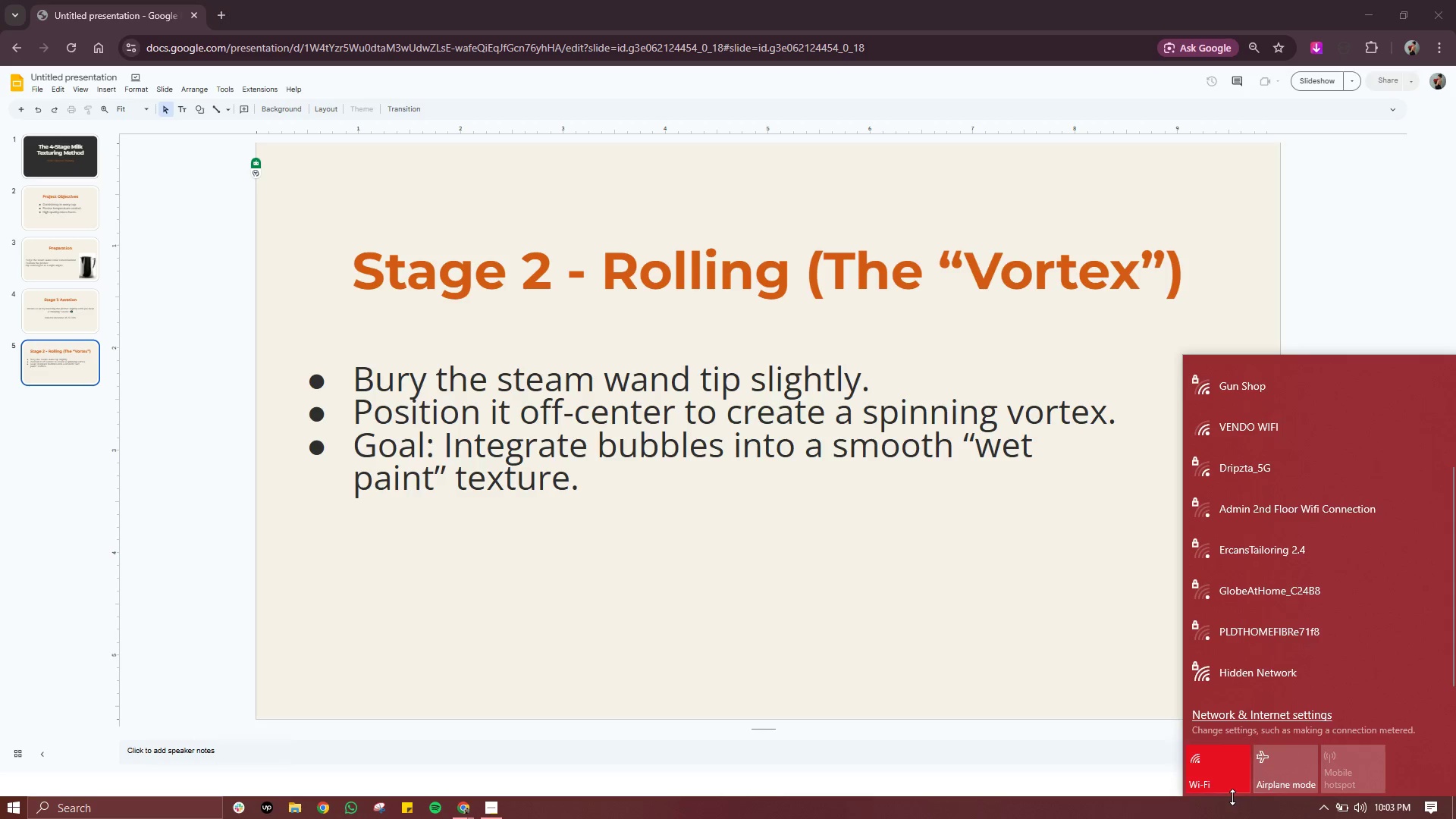 
left_click([1228, 785])
 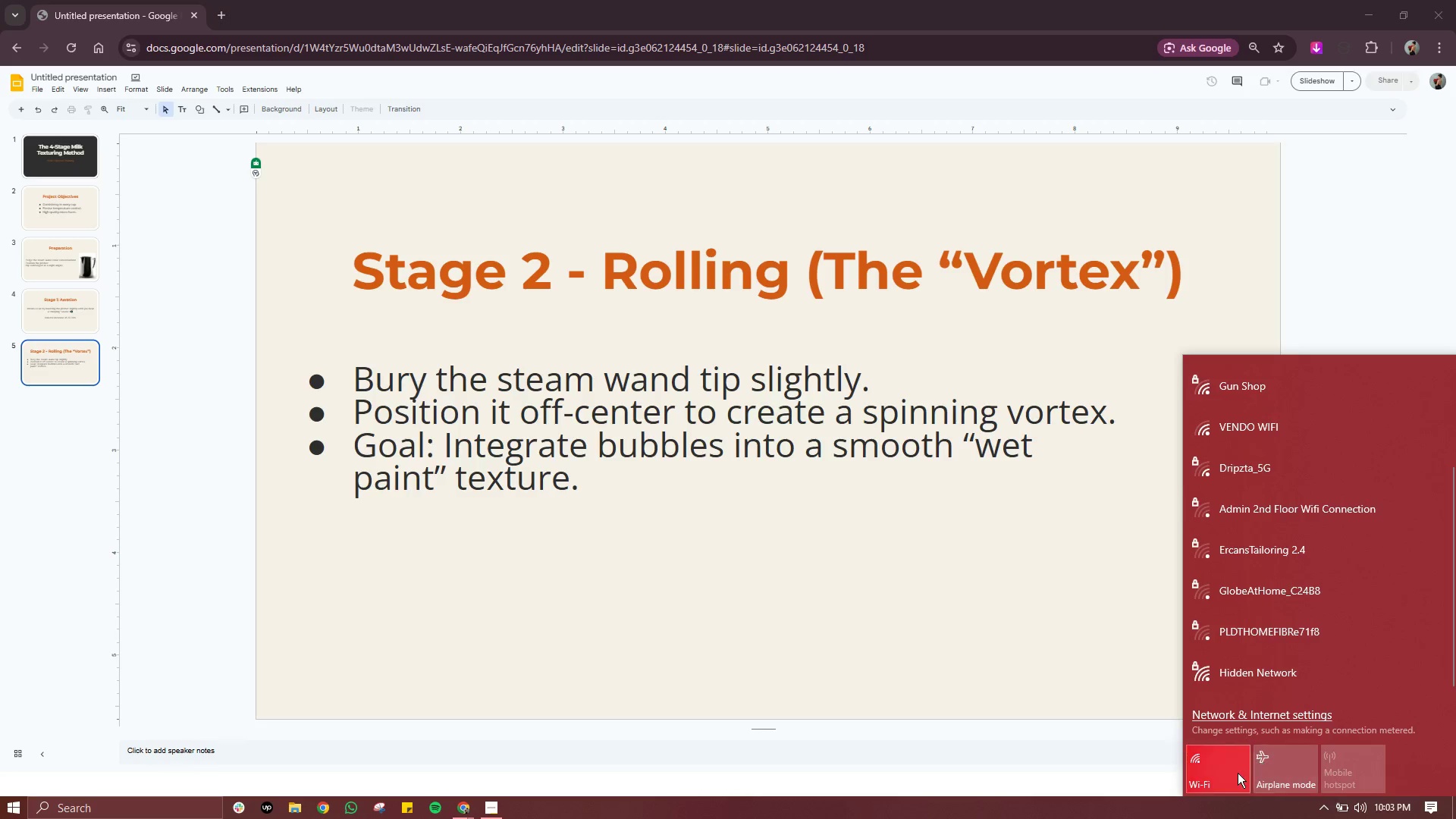 
right_click([1238, 773])
 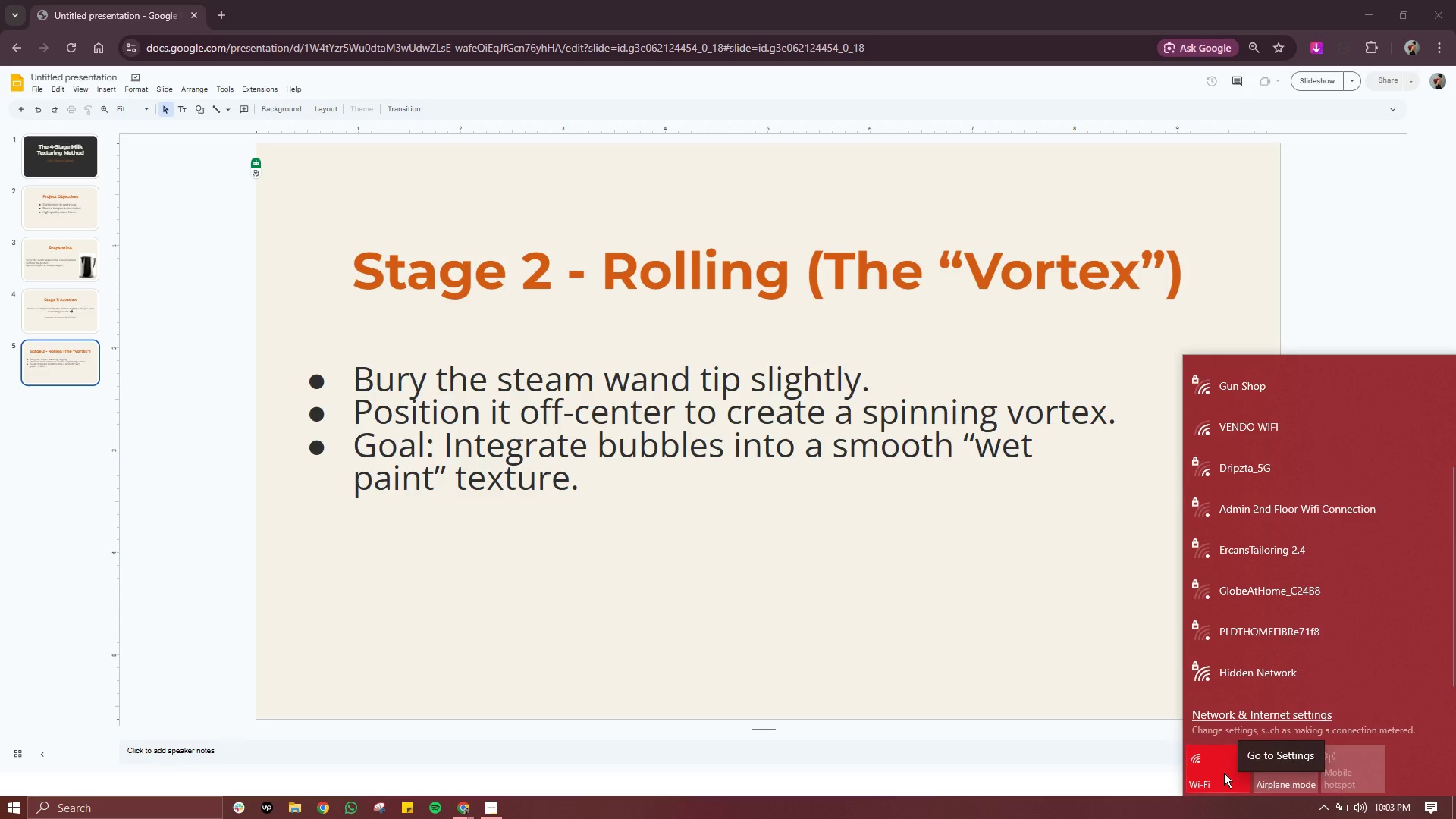 
left_click([1223, 773])
 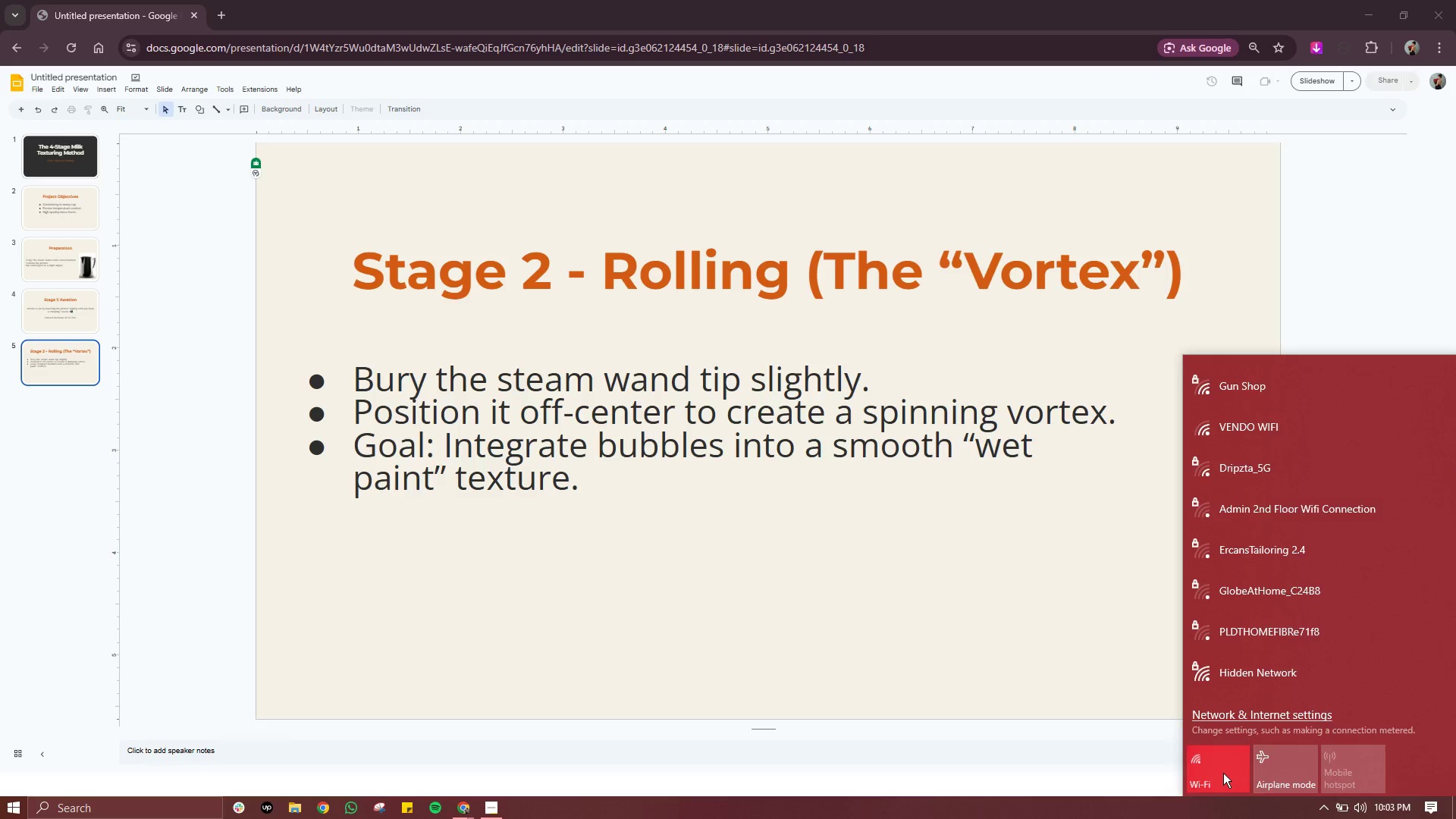 
left_click([1223, 773])
 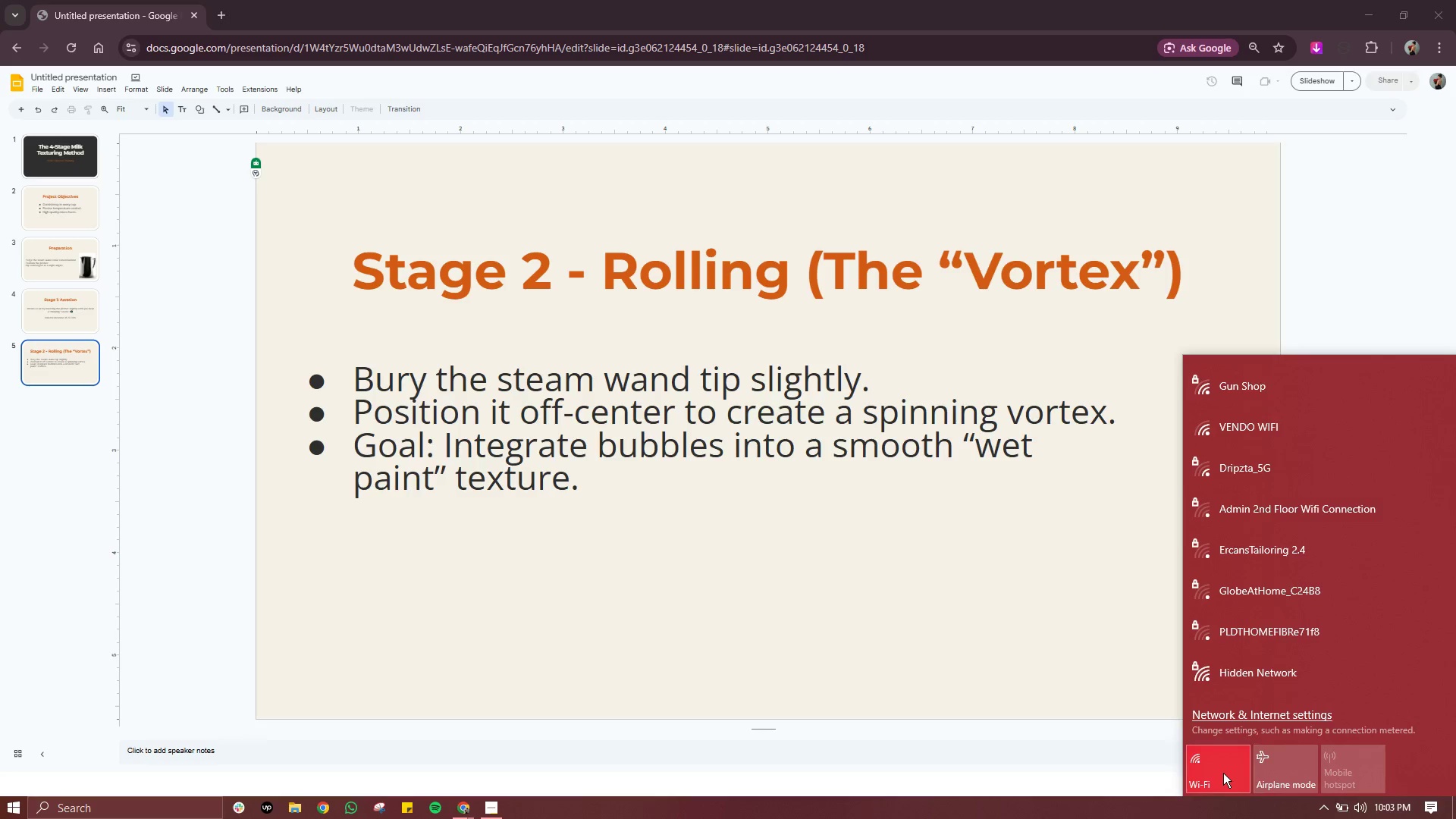 
left_click([1223, 773])
 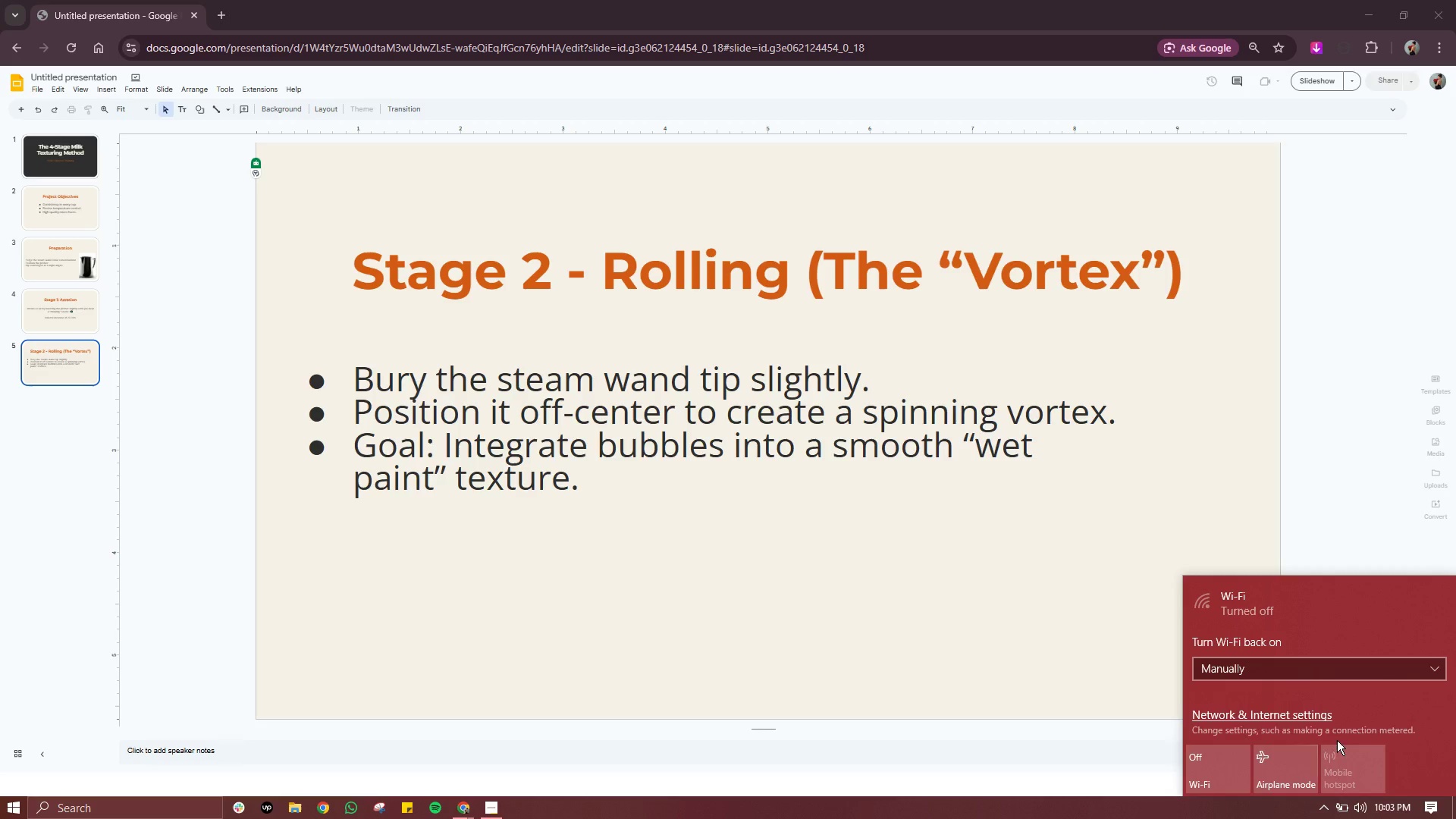 
left_click([1272, 668])
 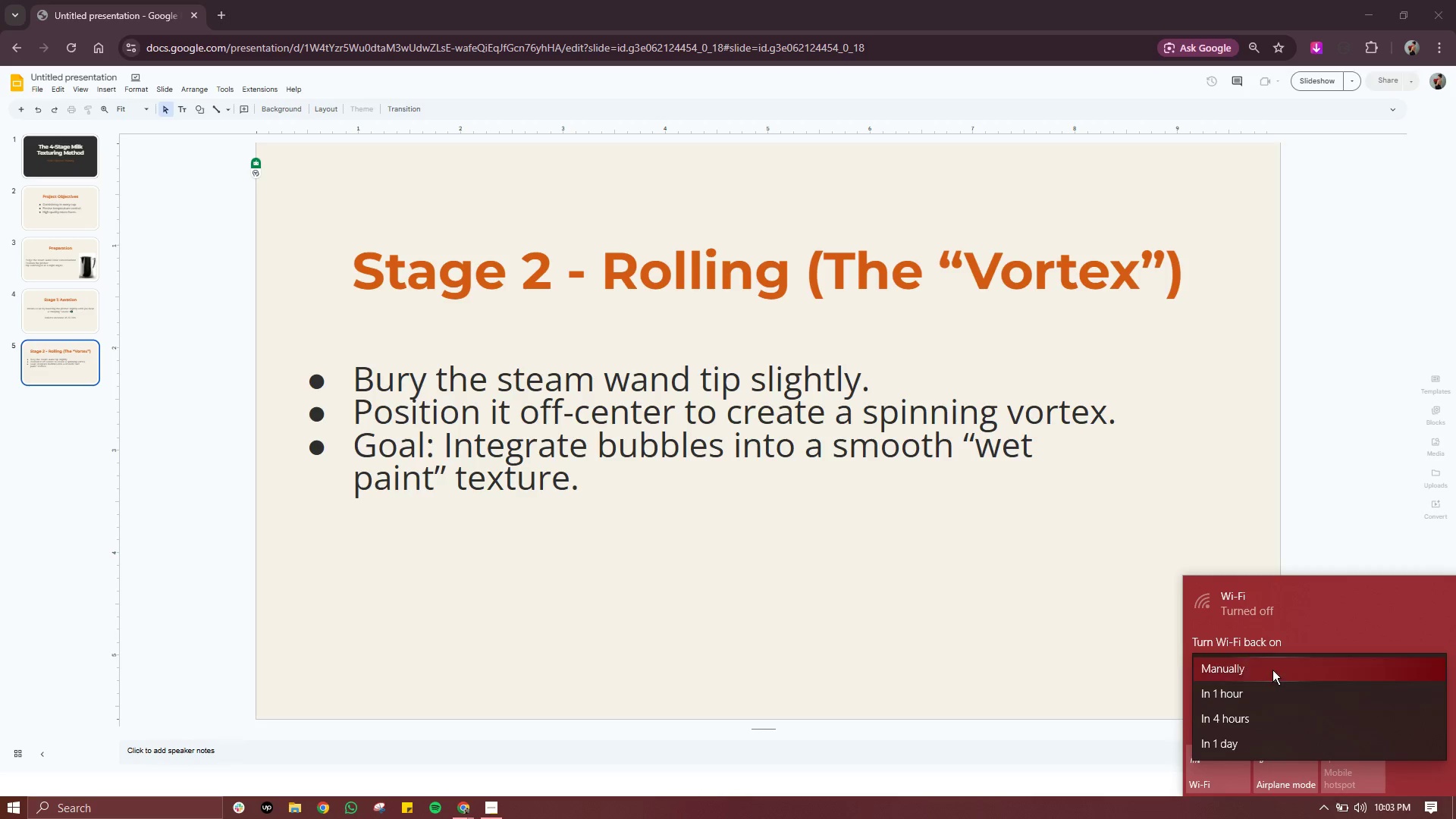 
left_click([1272, 670])
 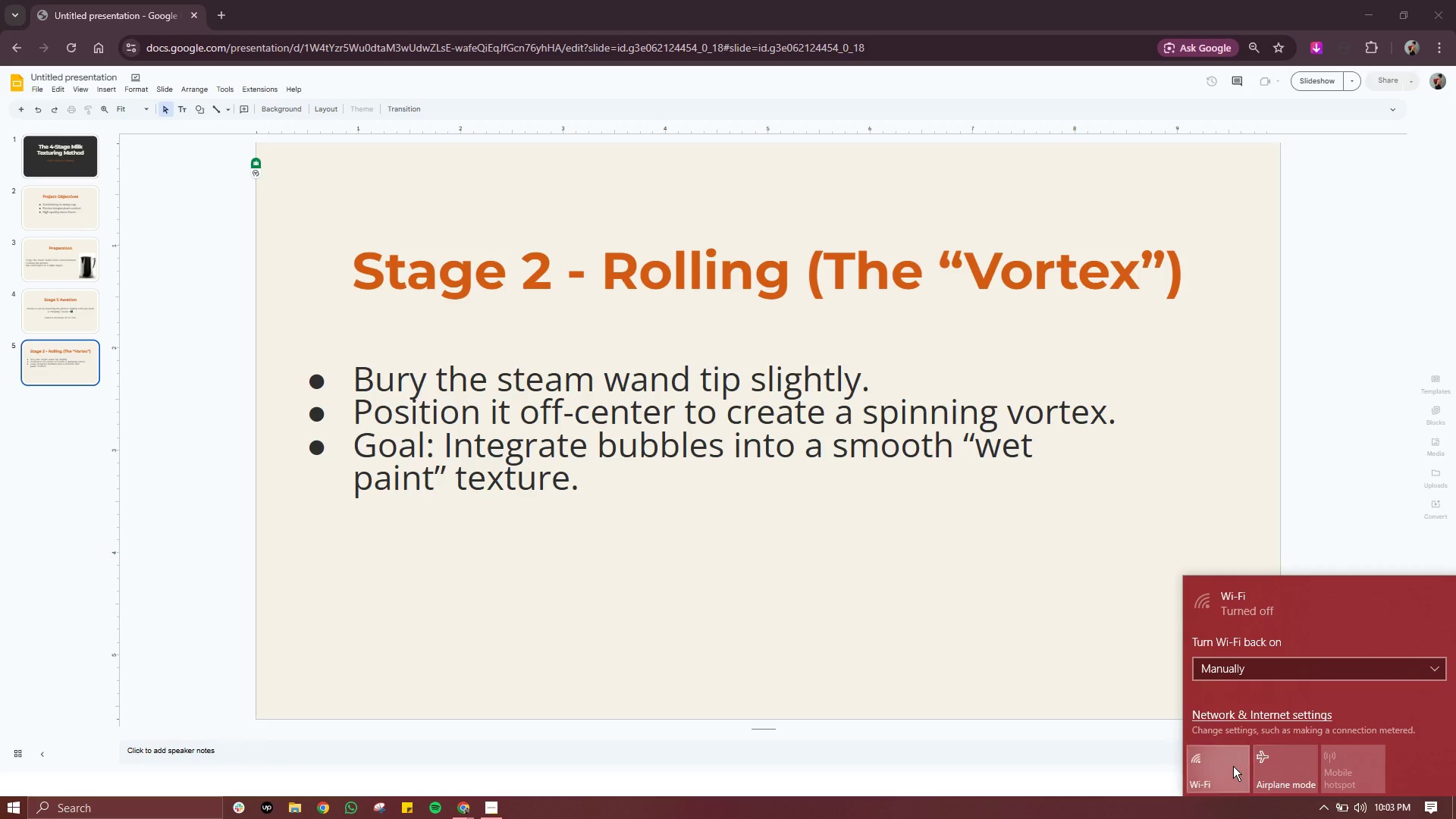 
left_click([1233, 766])
 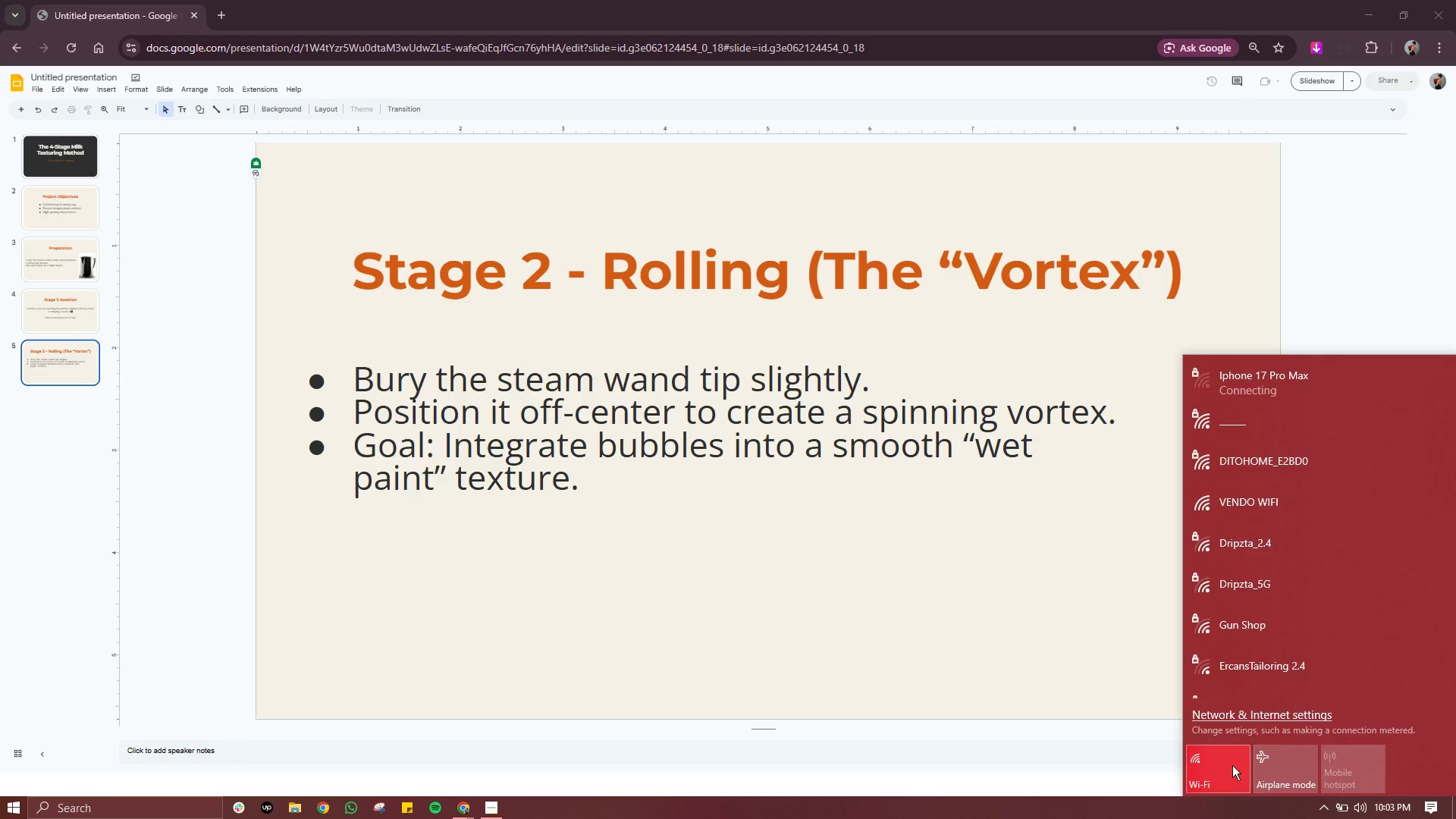 
wait(30.38)
 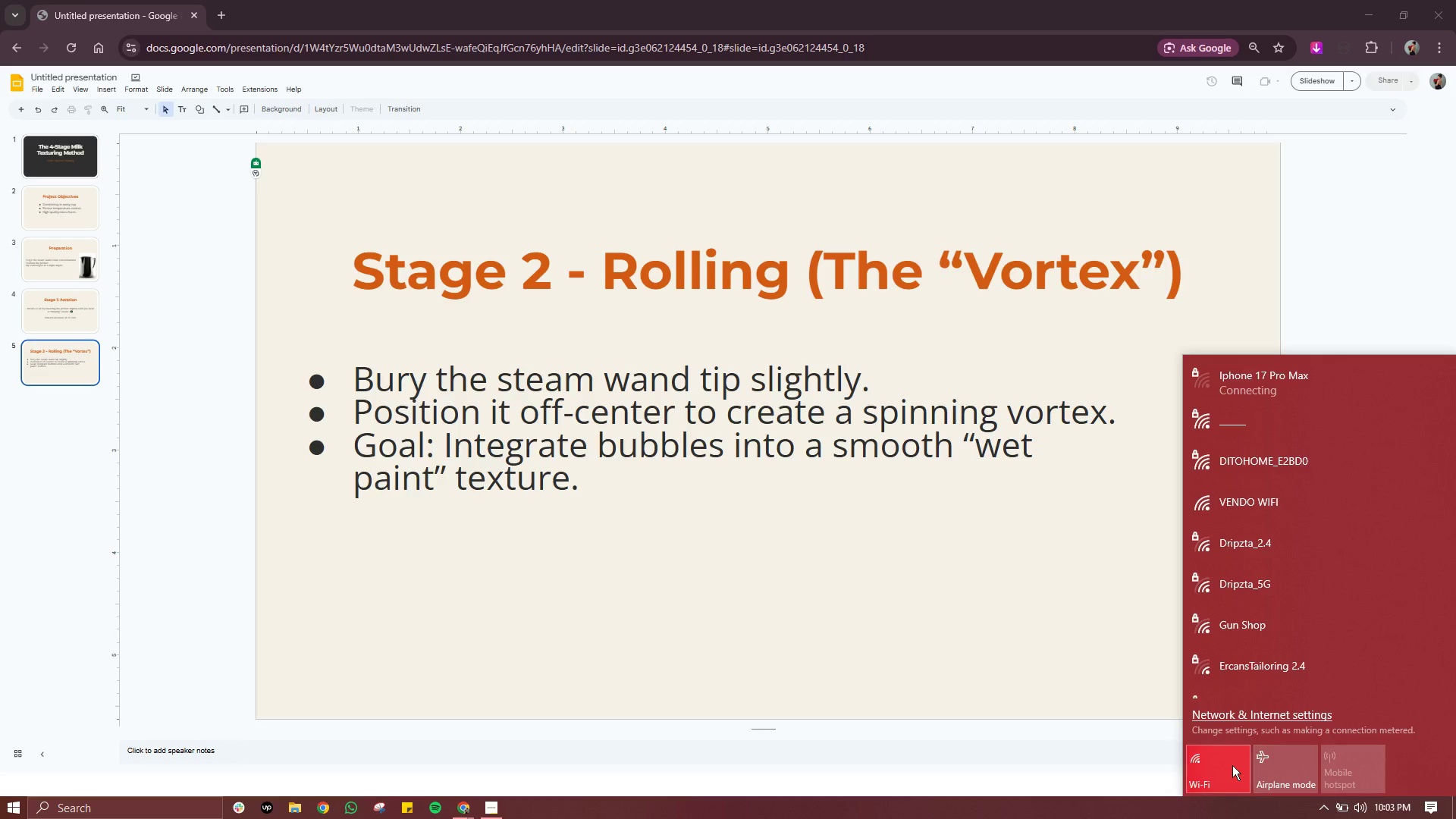 
left_click([1354, 433])
 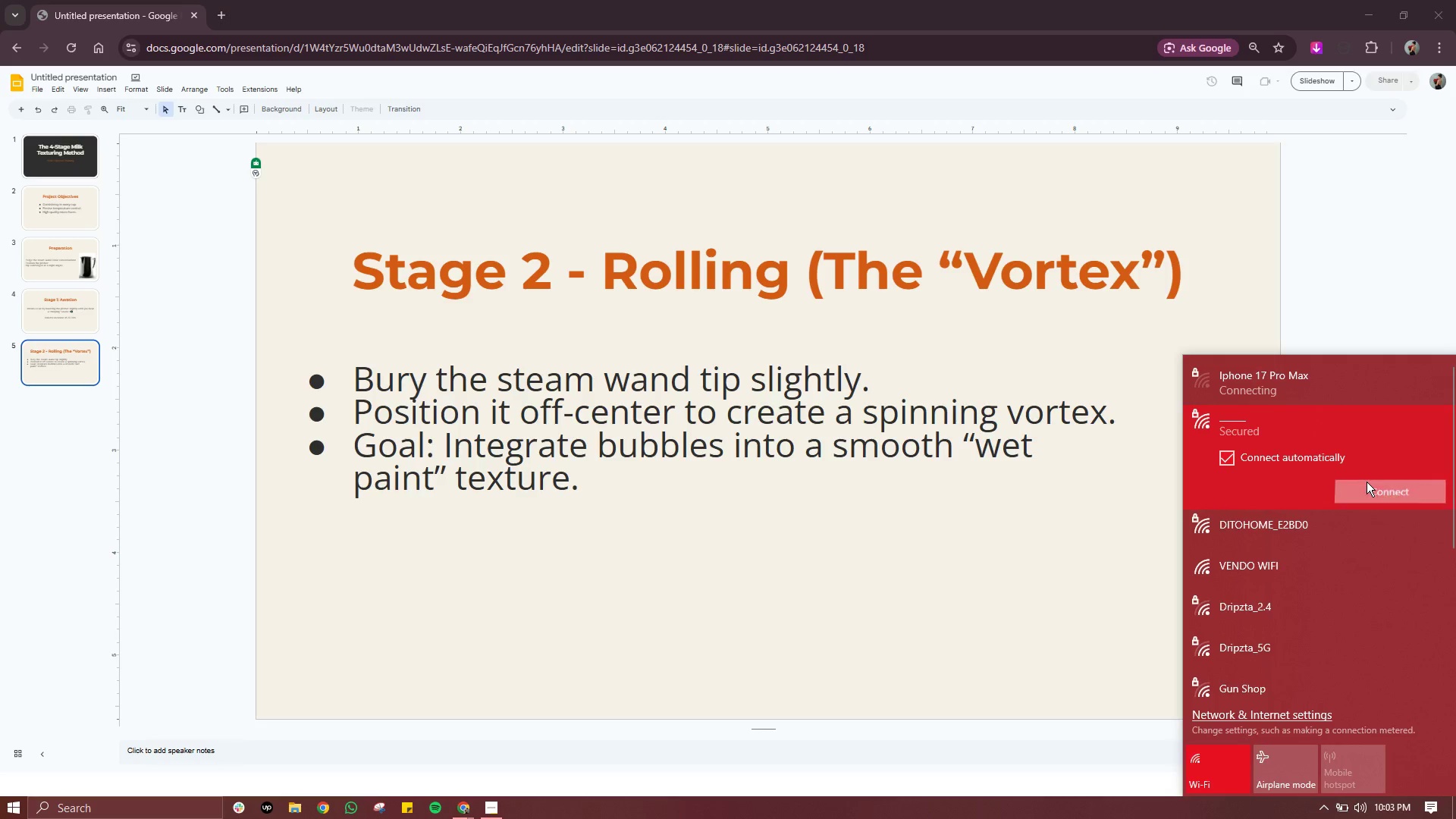 
left_click([1367, 482])
 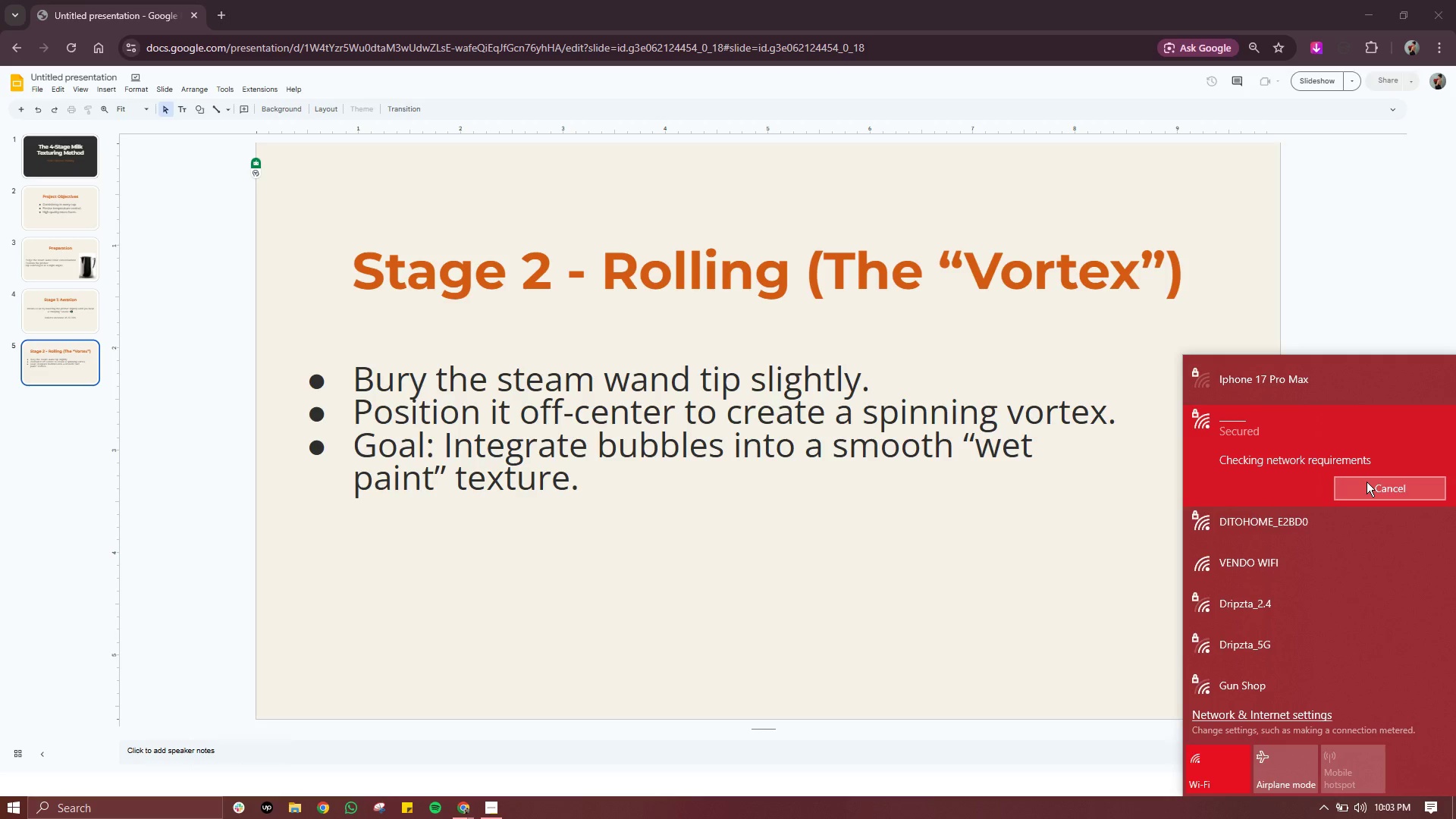 
wait(20.78)
 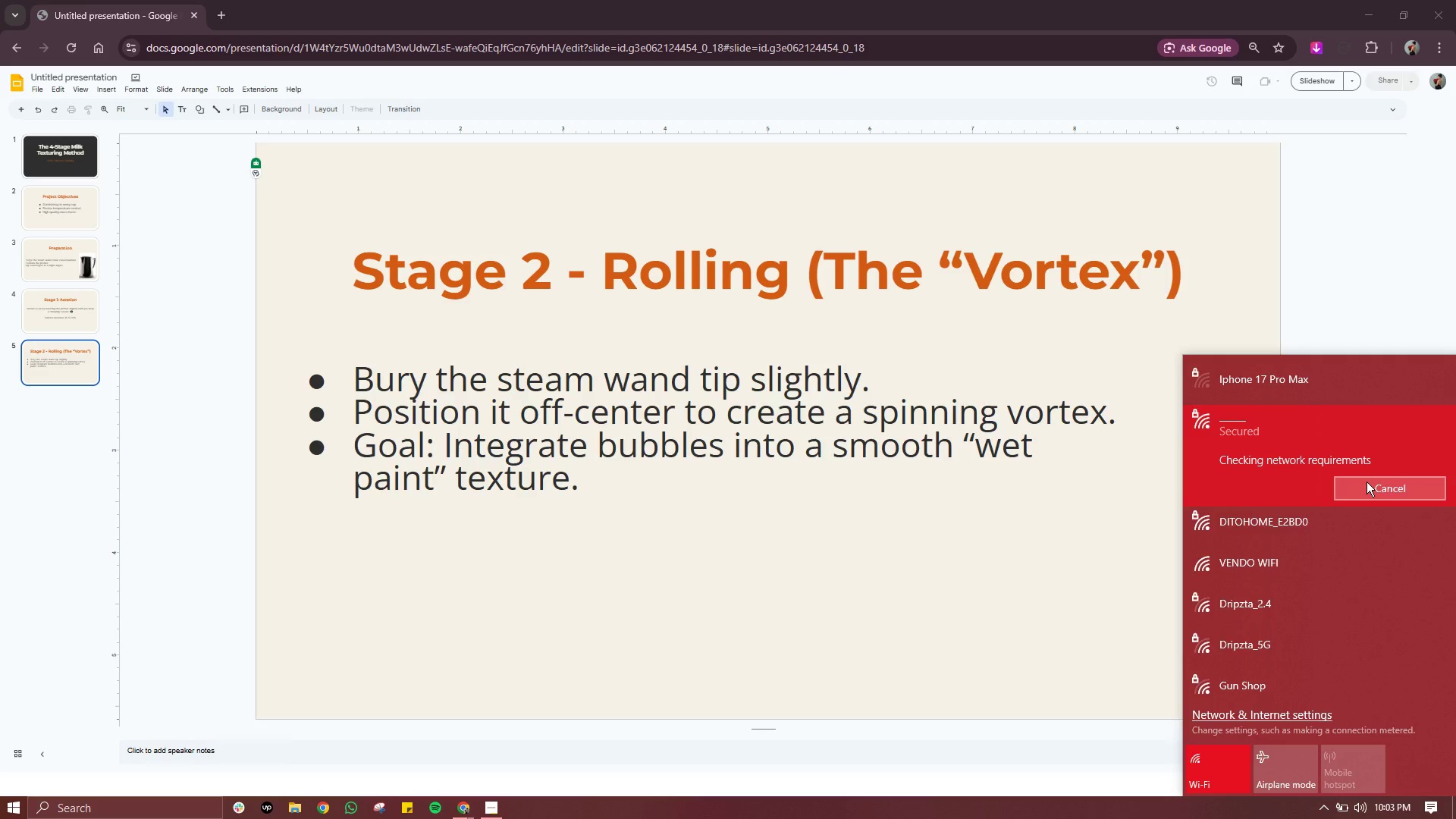 
left_click([1101, 193])
 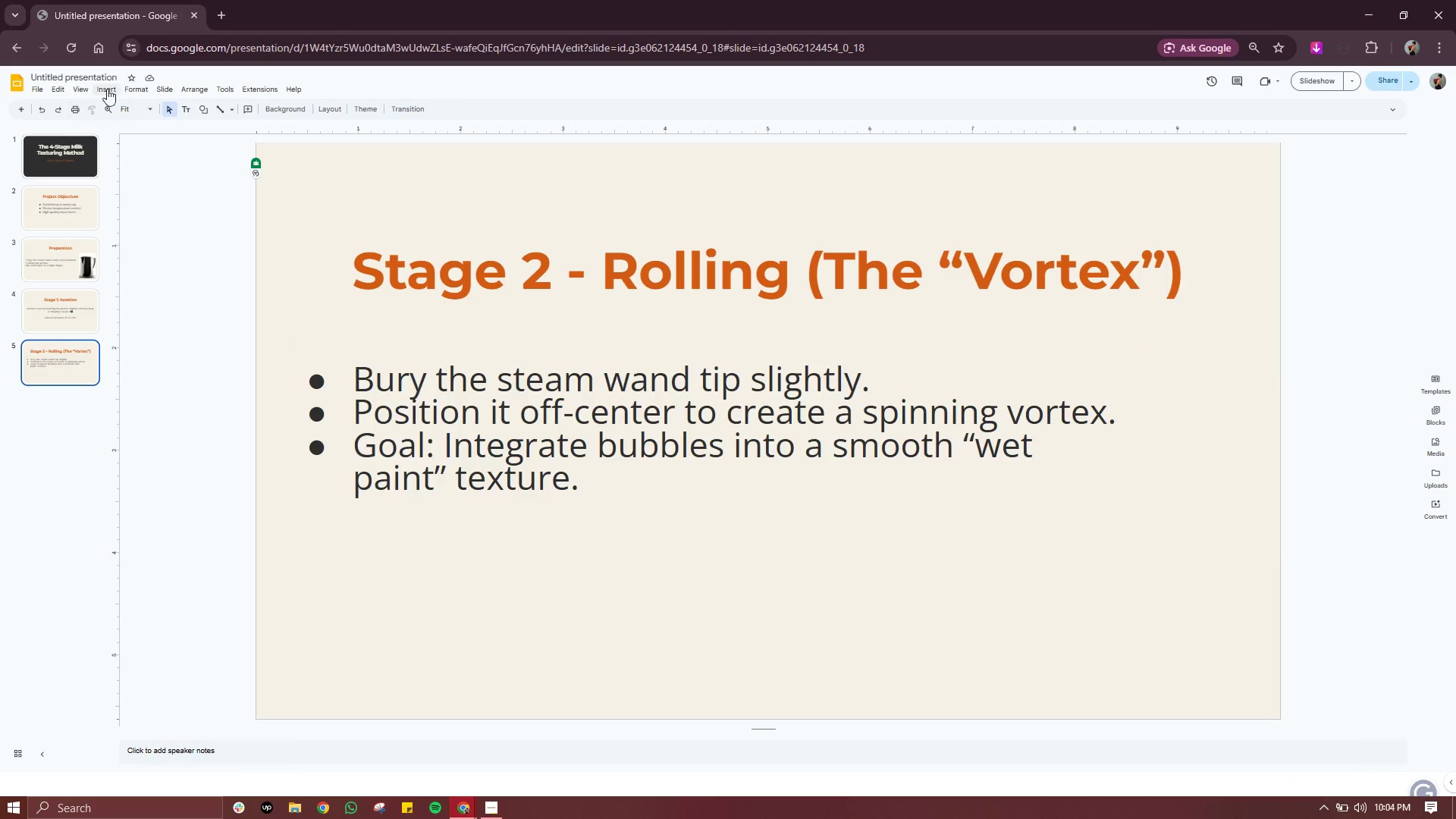 
wait(6.38)
 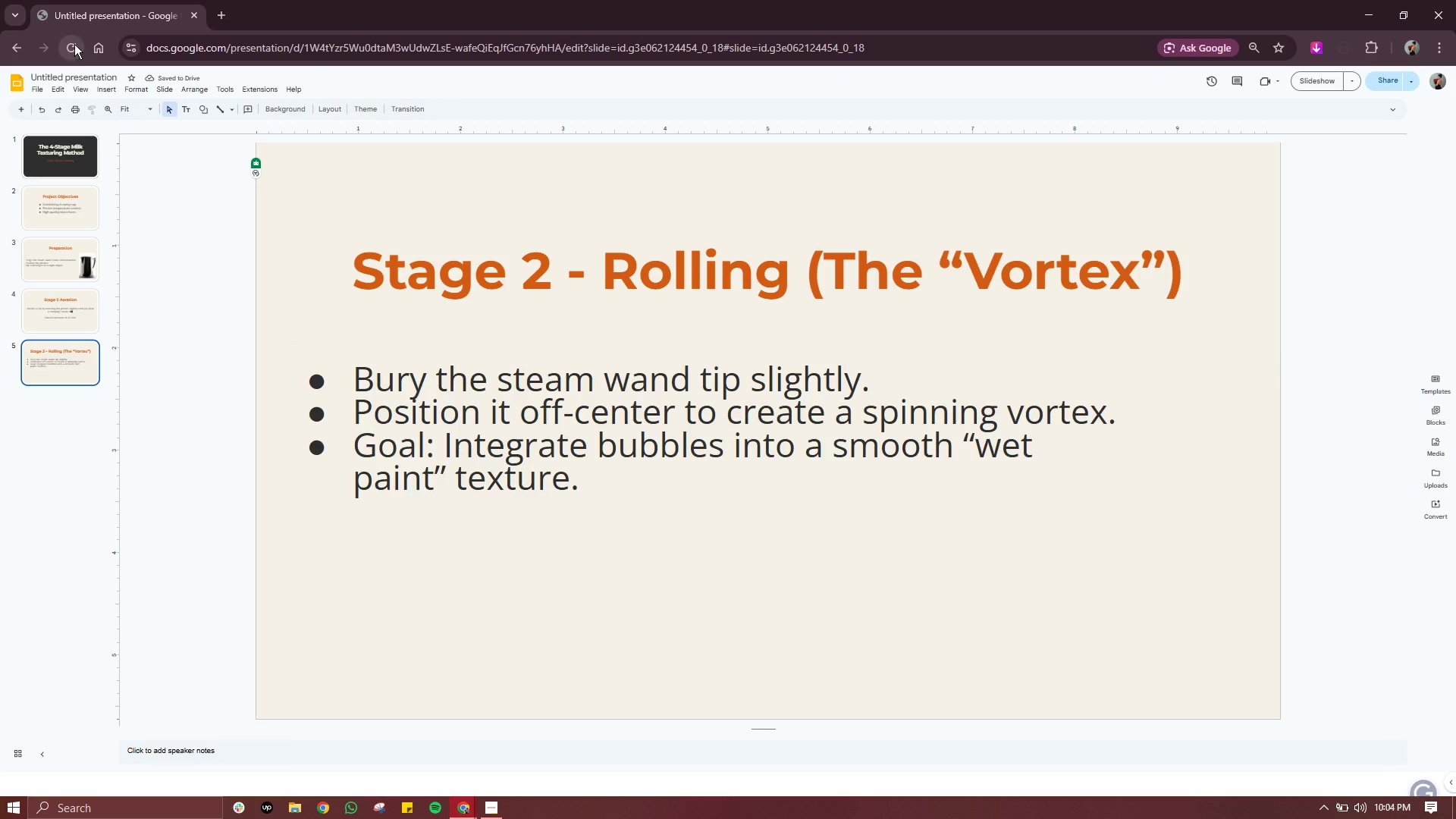 
left_click([113, 87])
 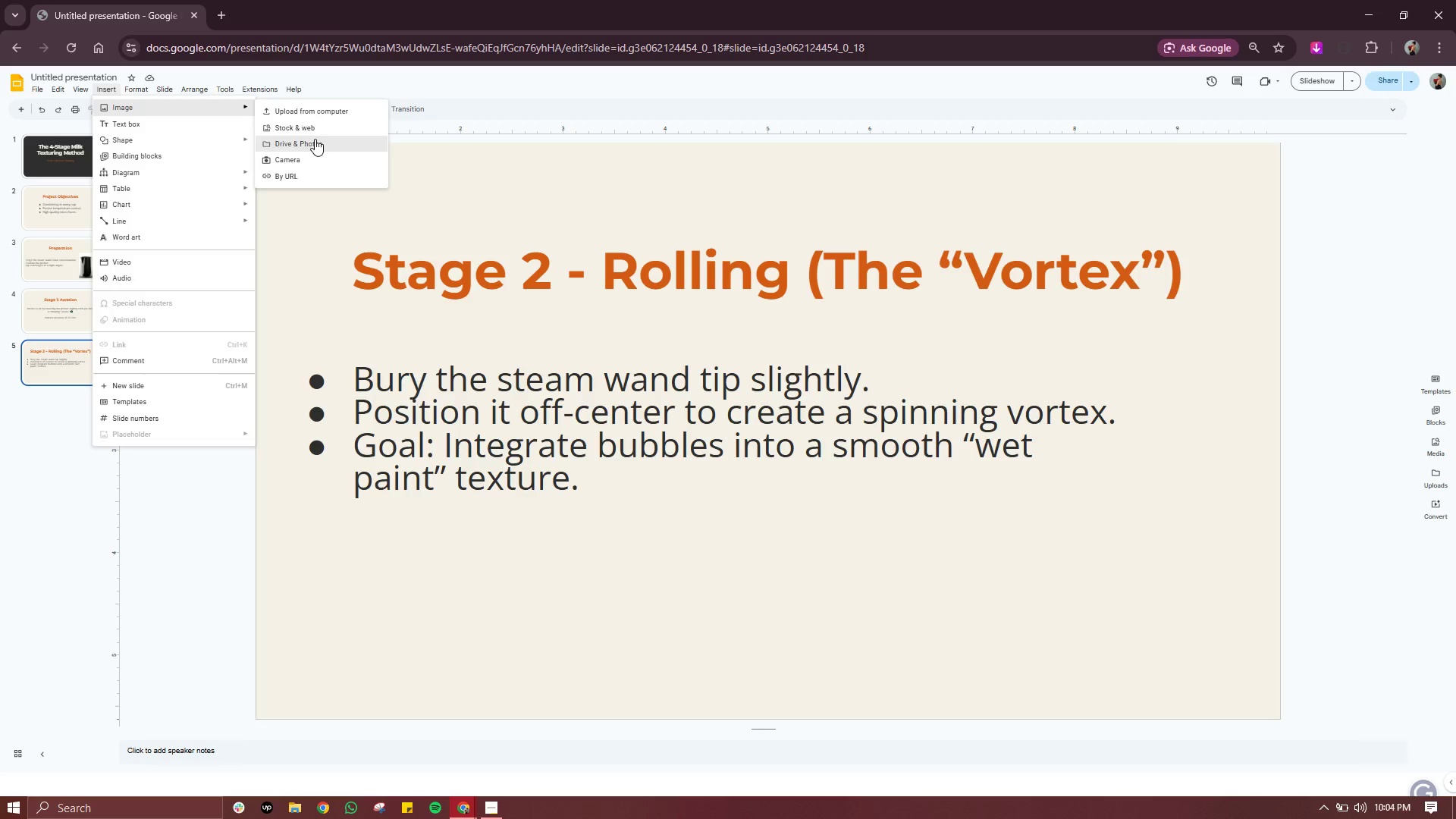 
left_click([322, 132])
 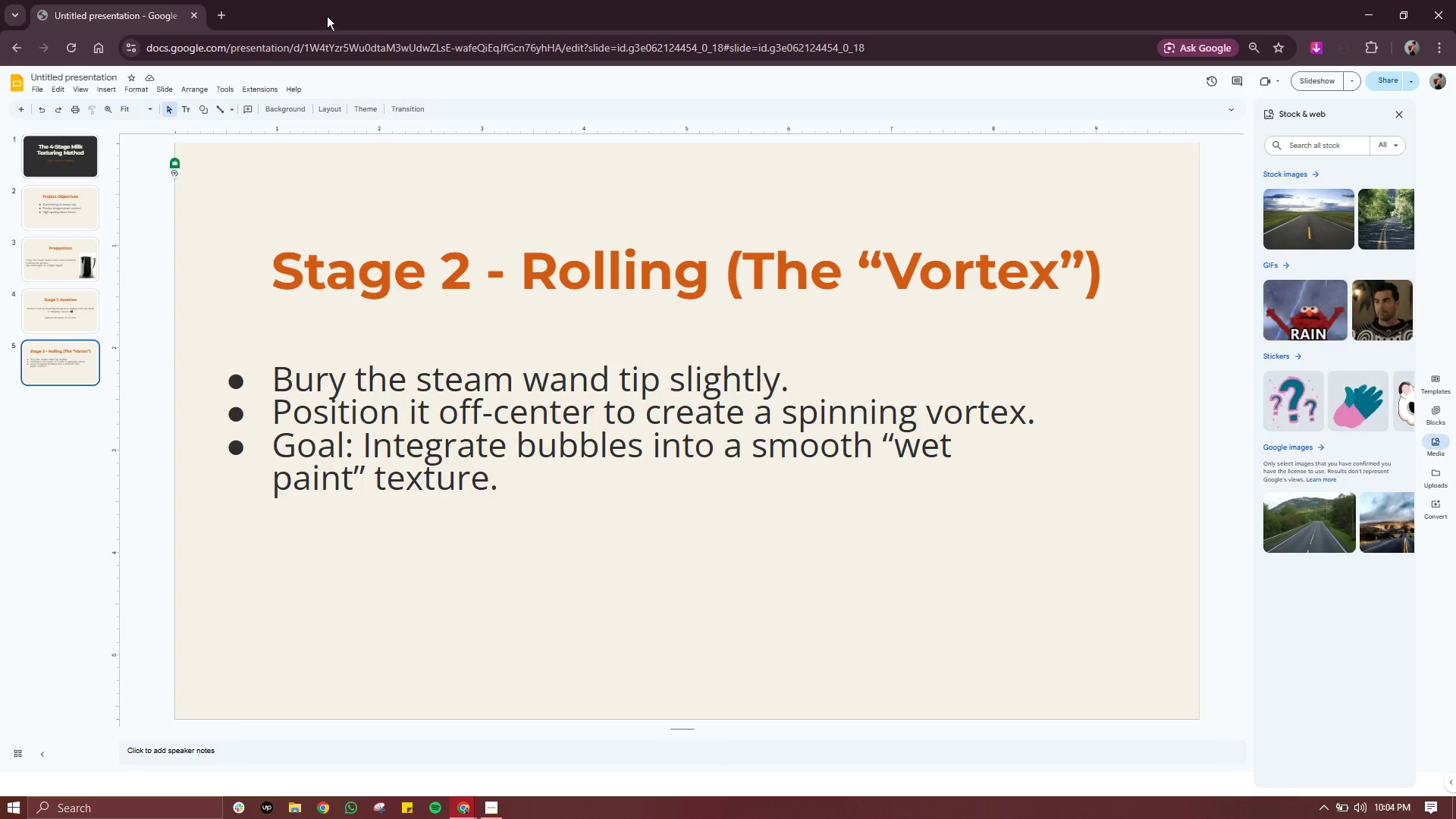 
wait(5.53)
 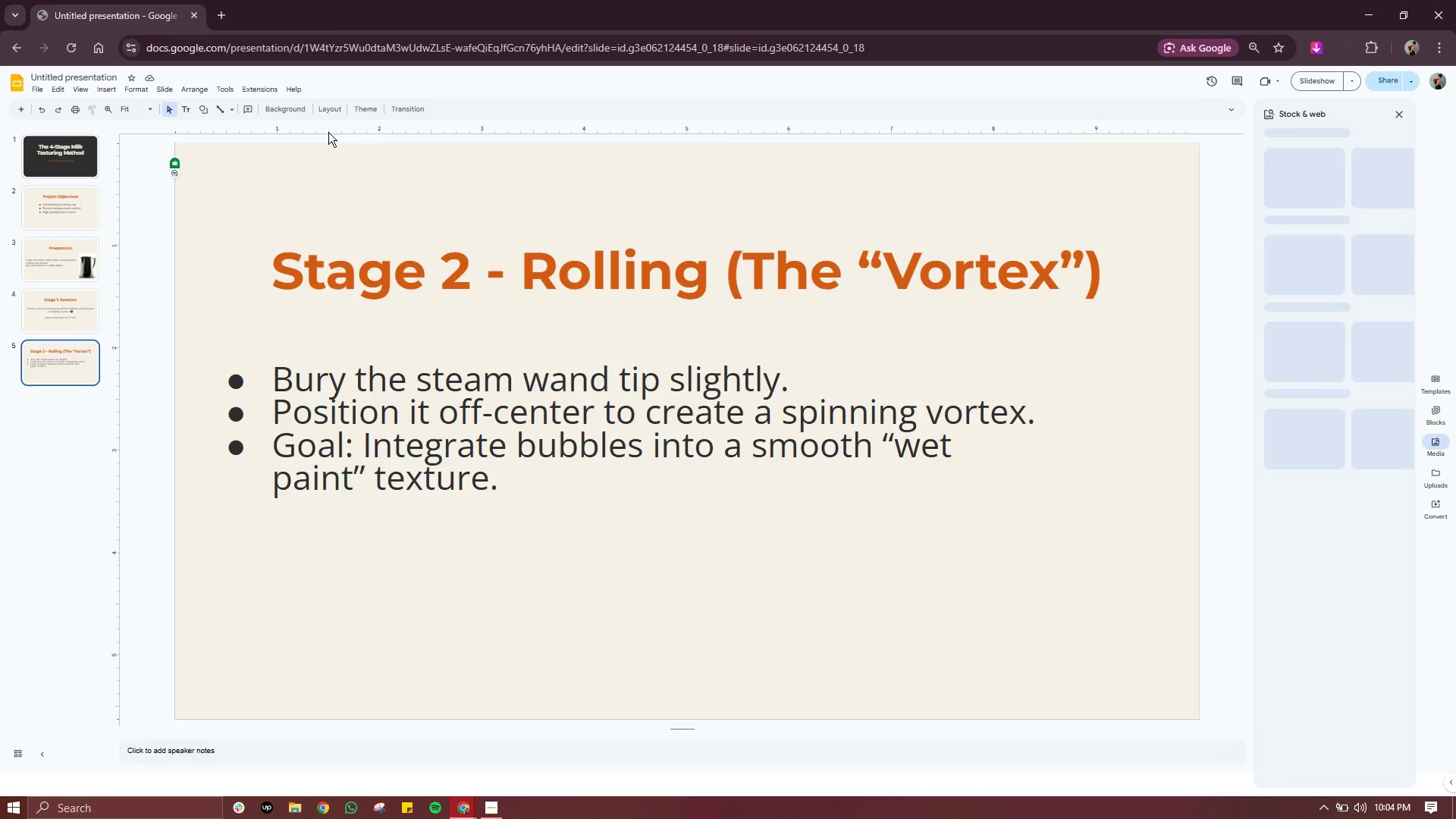 
left_click([1329, 141])
 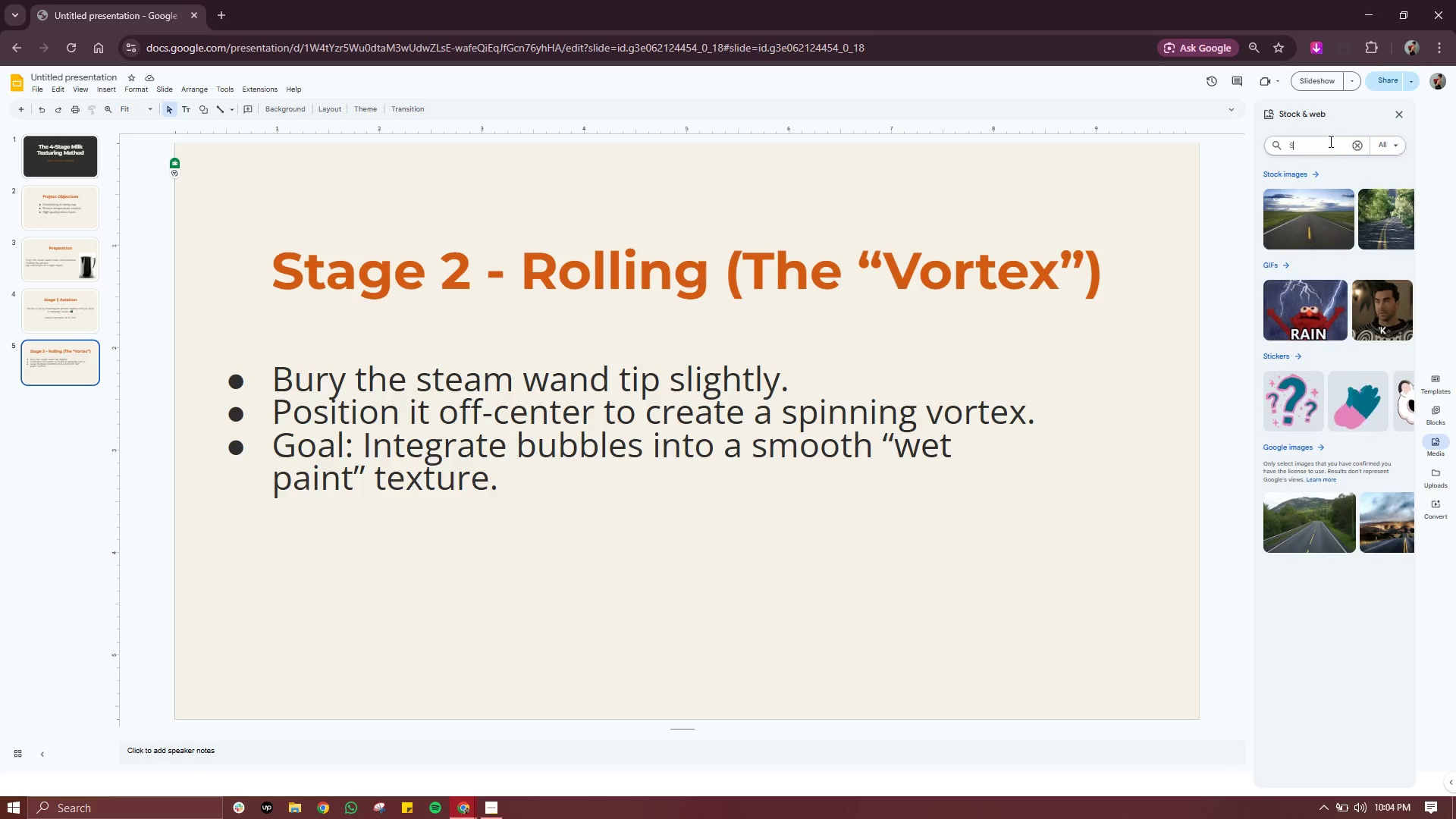 
type(SPIRAL)
key(Backspace)
type(L ICON)
 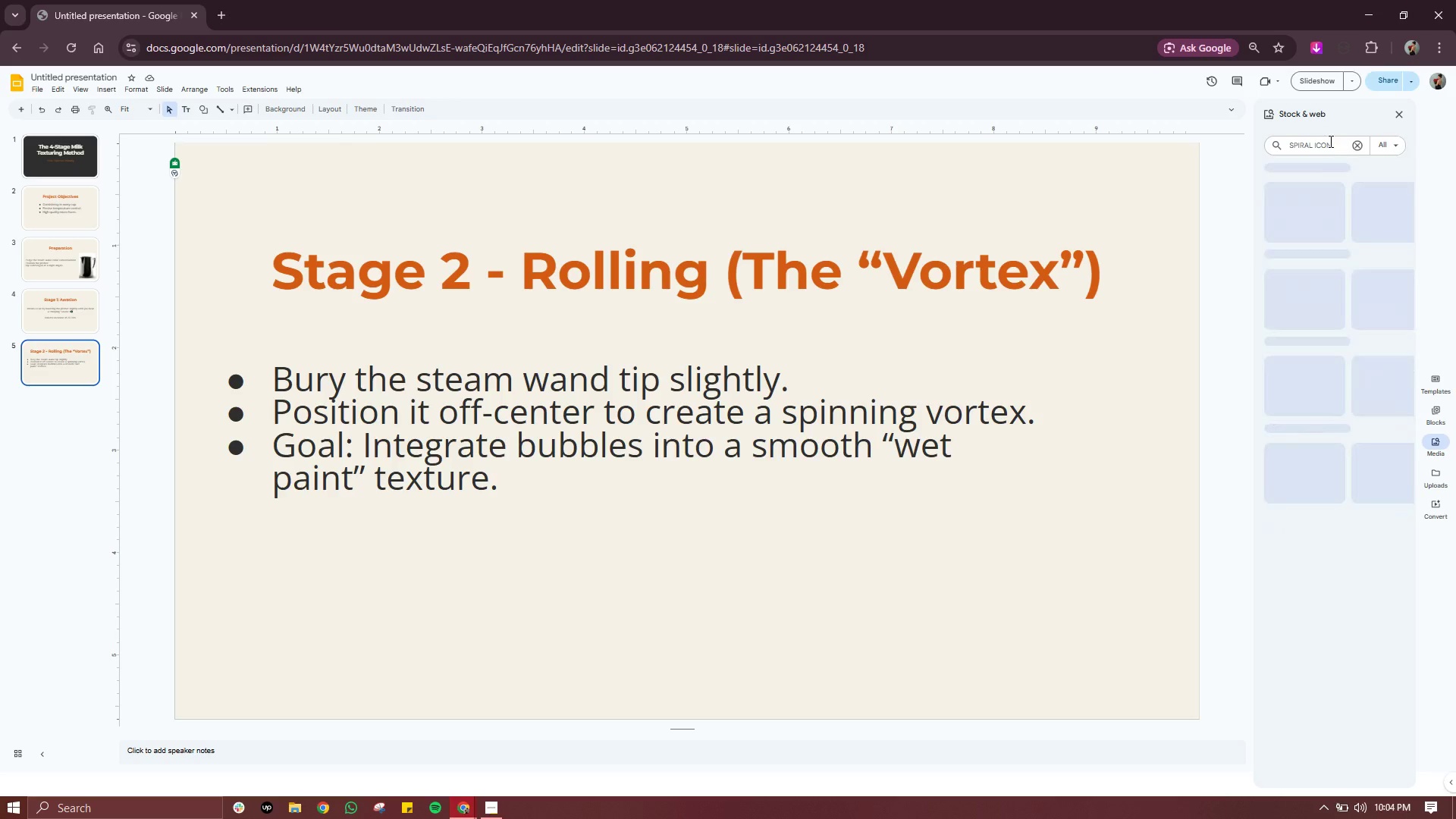 
key(Enter)
 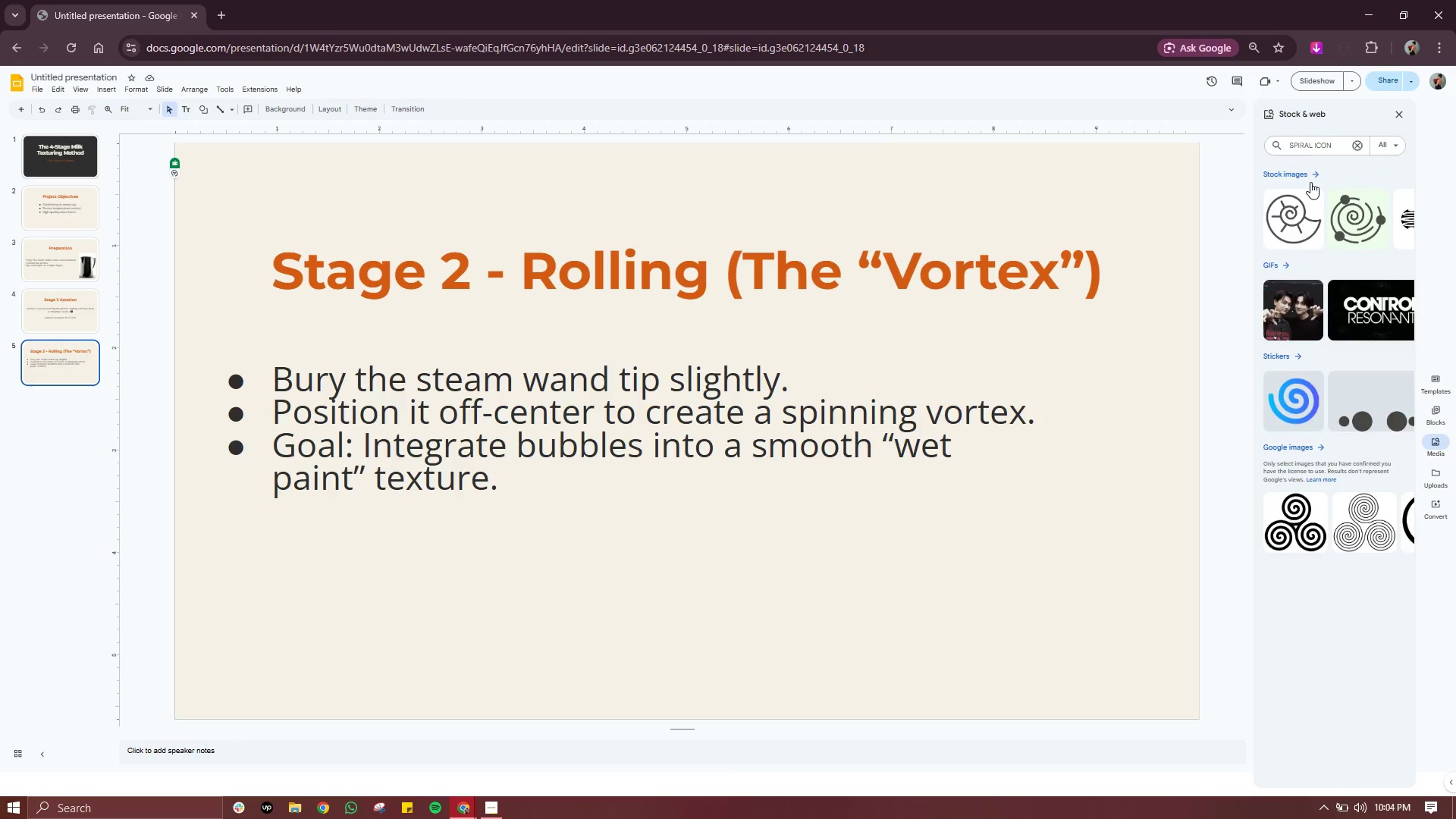 
left_click([1293, 176])
 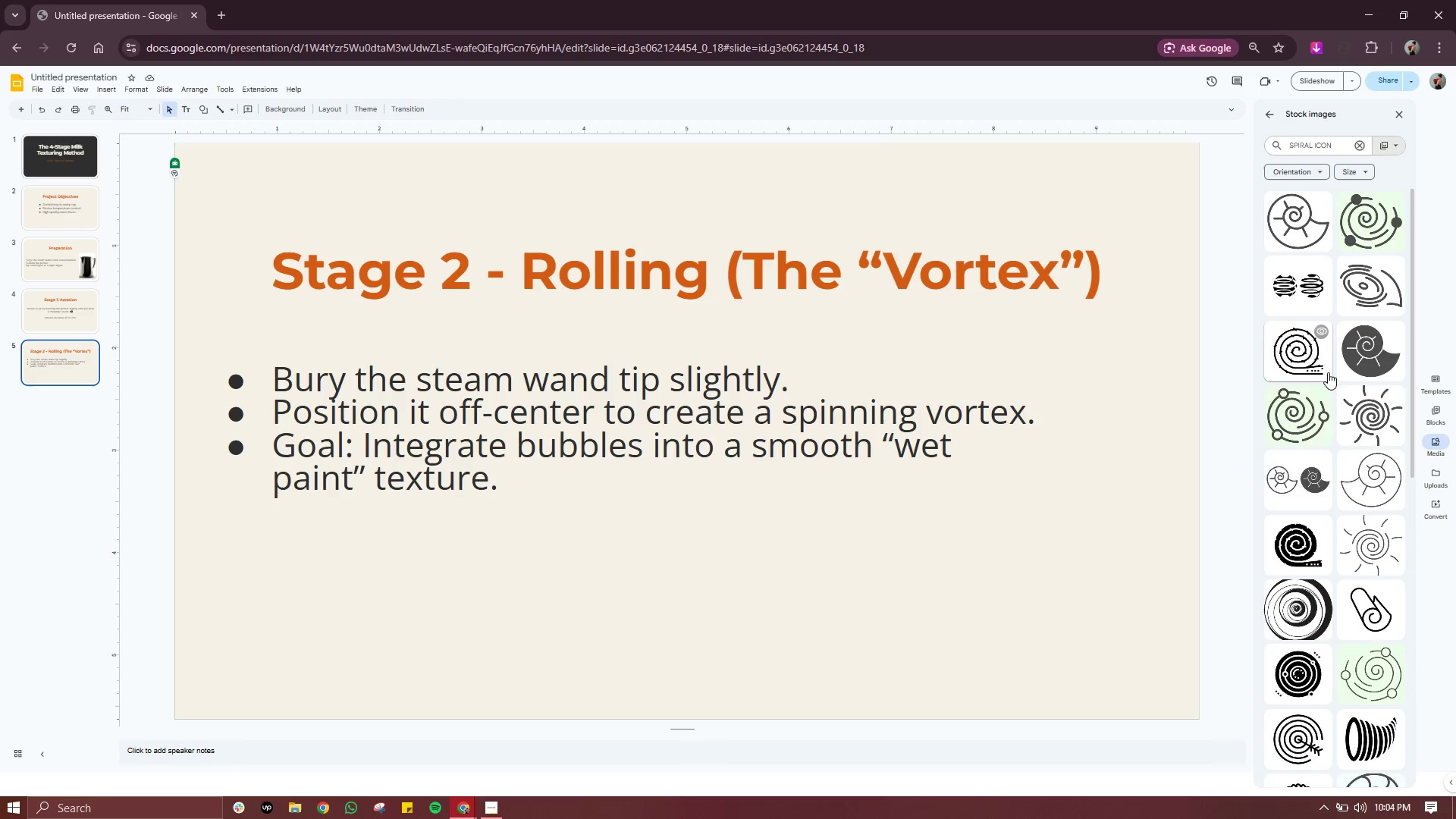 
scroll: coordinate [1320, 447], scroll_direction: down, amount: 5.0
 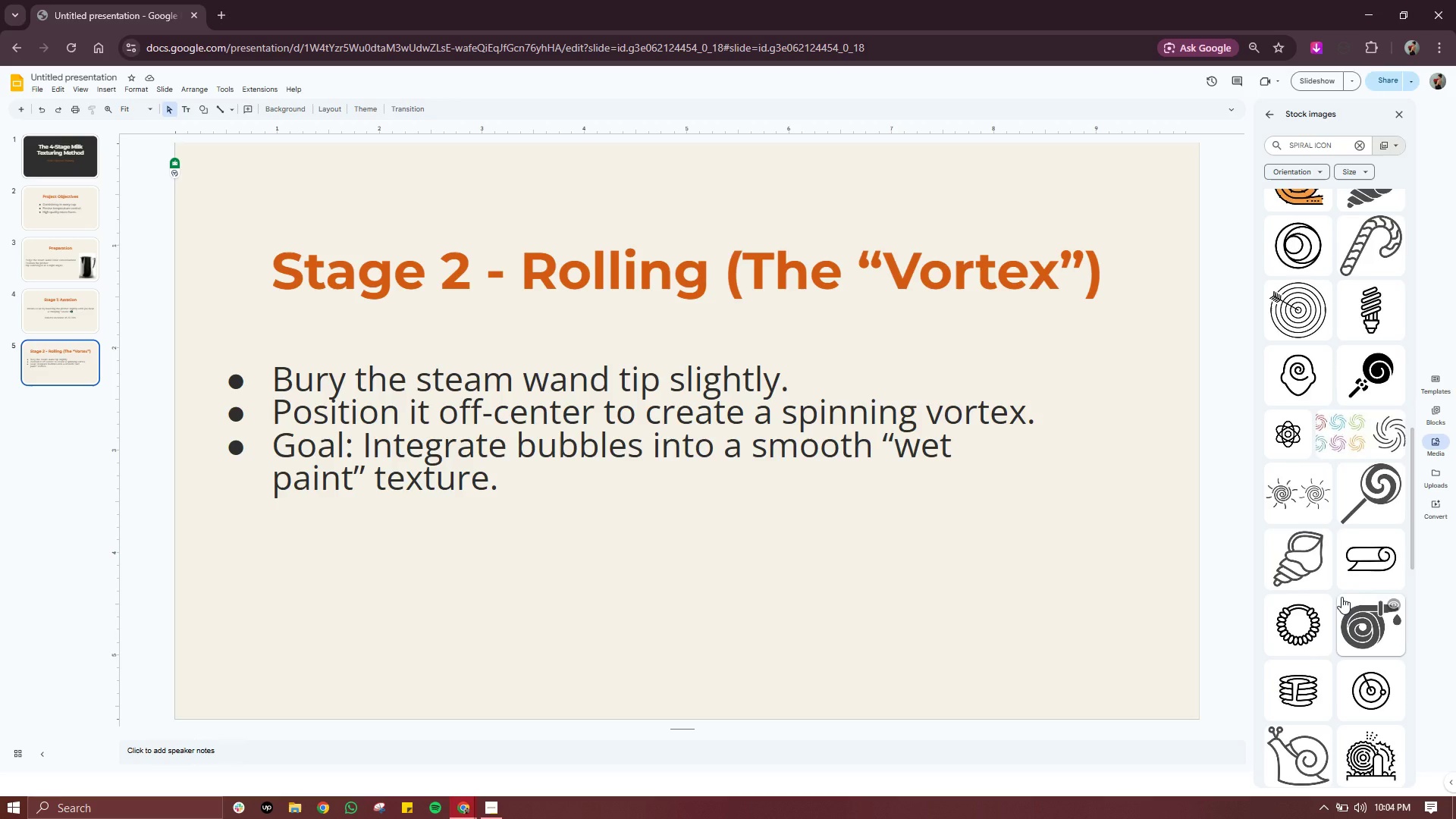 
scroll: coordinate [1341, 598], scroll_direction: down, amount: 4.0
 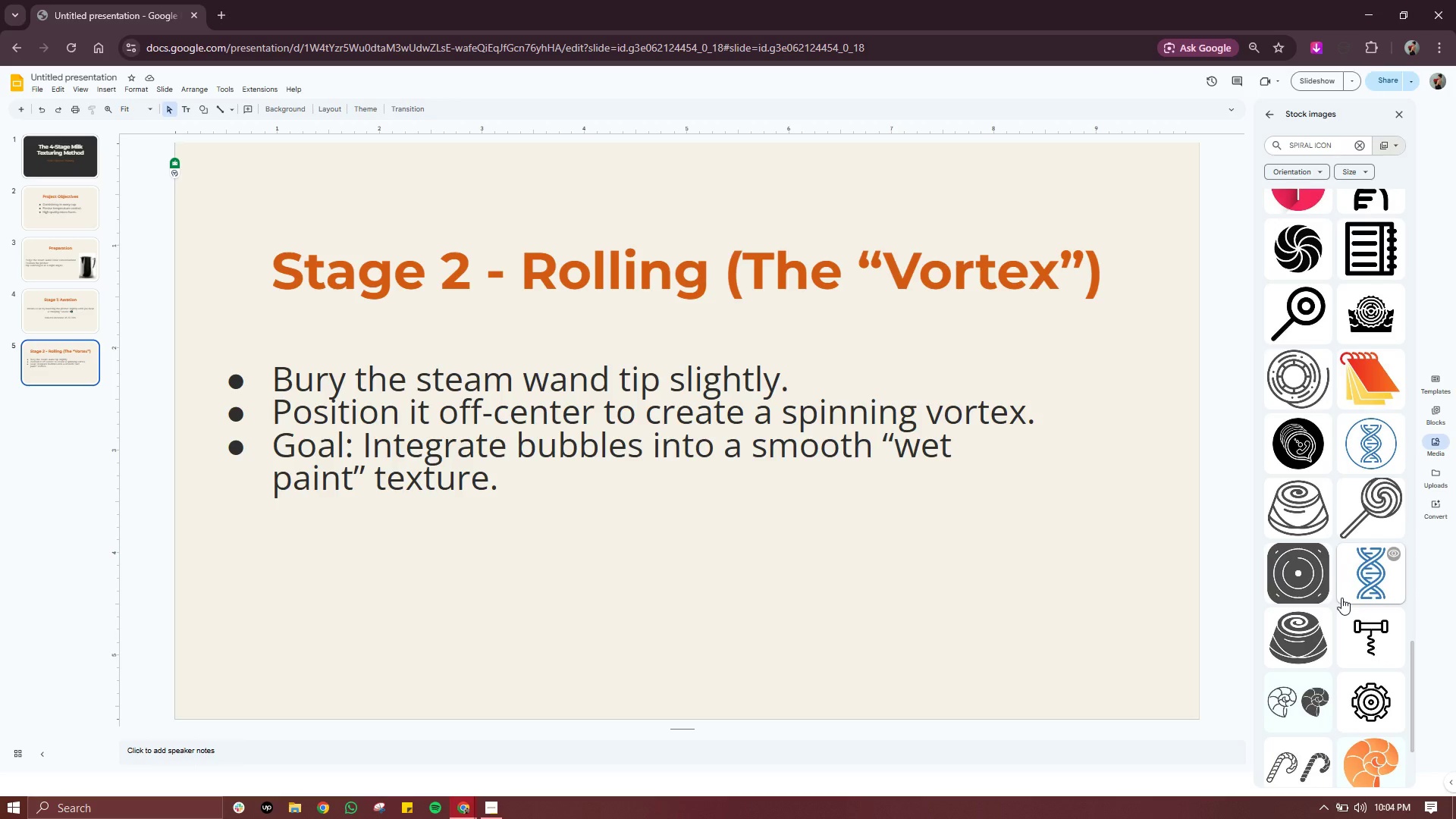 
scroll: coordinate [1341, 598], scroll_direction: up, amount: 5.0
 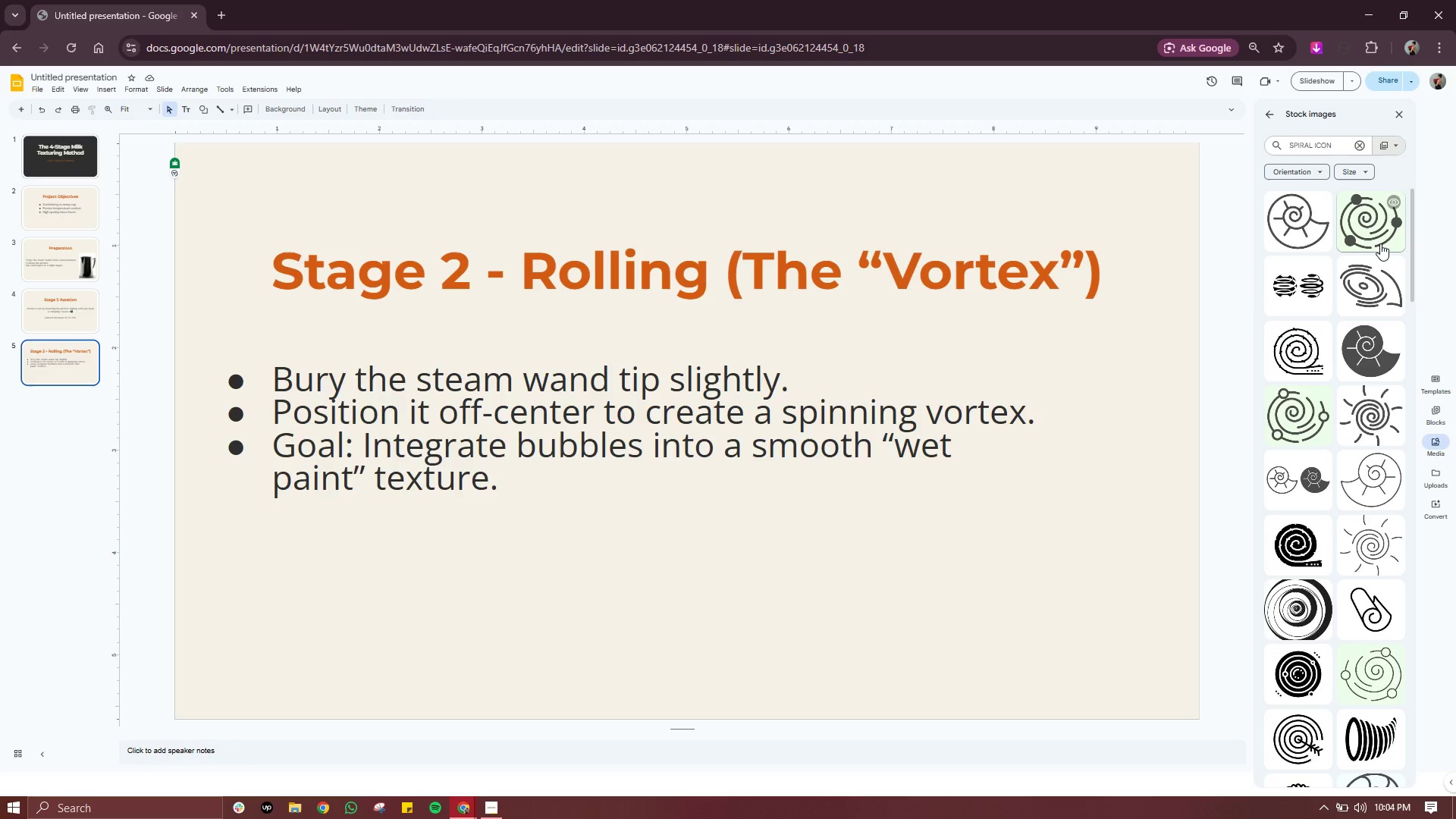 
wait(7.55)
 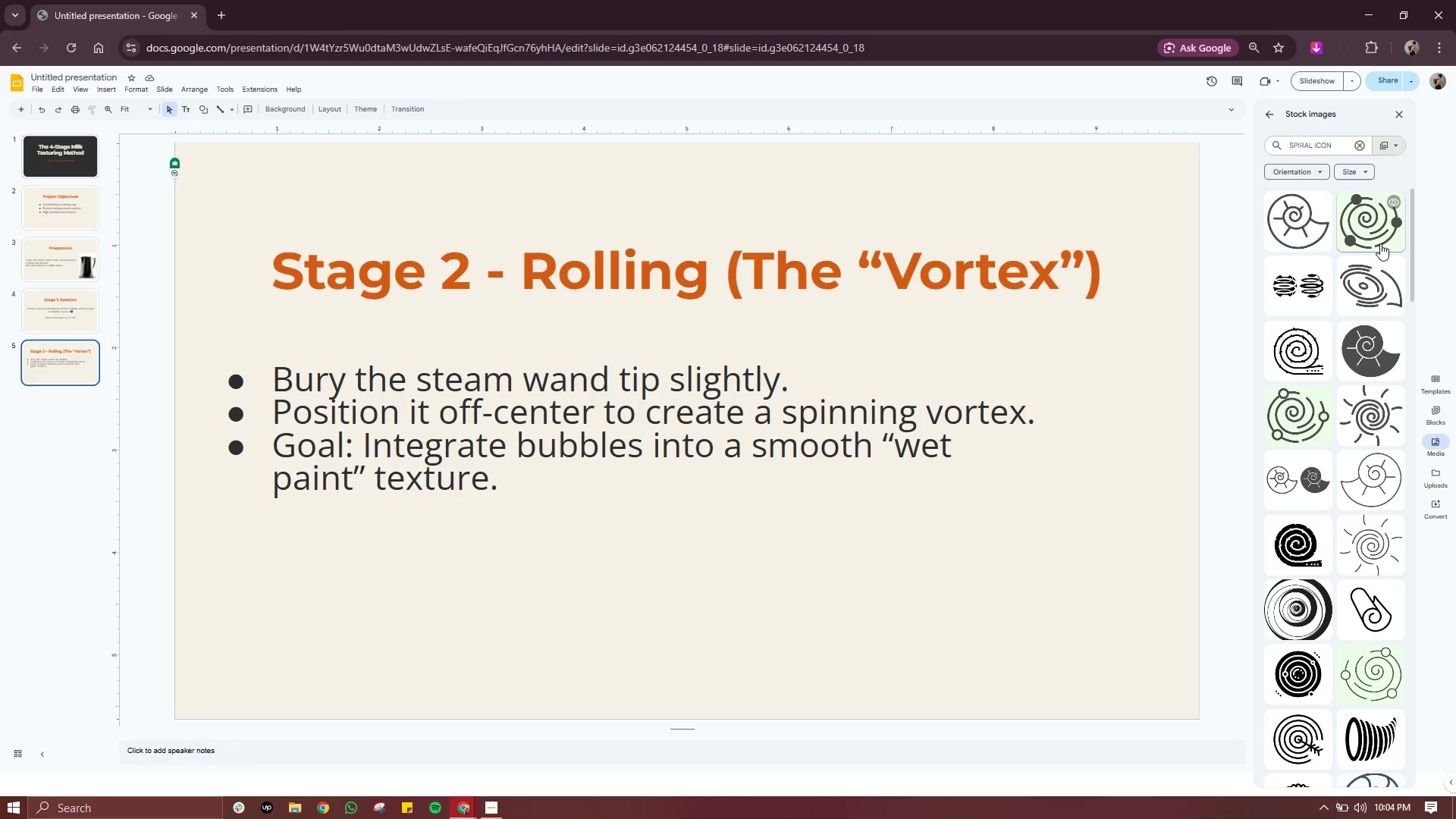 
left_click([1373, 228])
 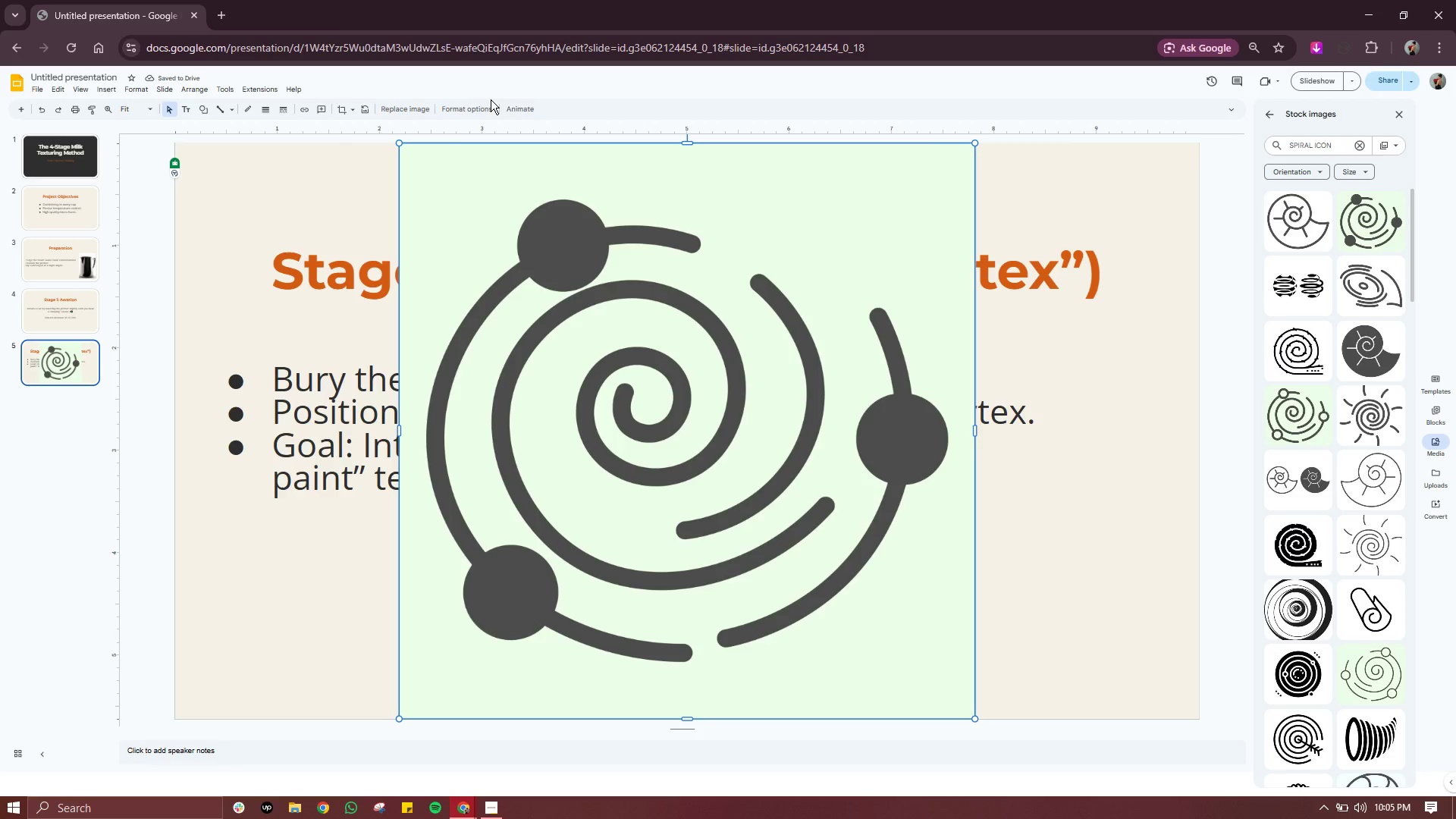 
wait(8.67)
 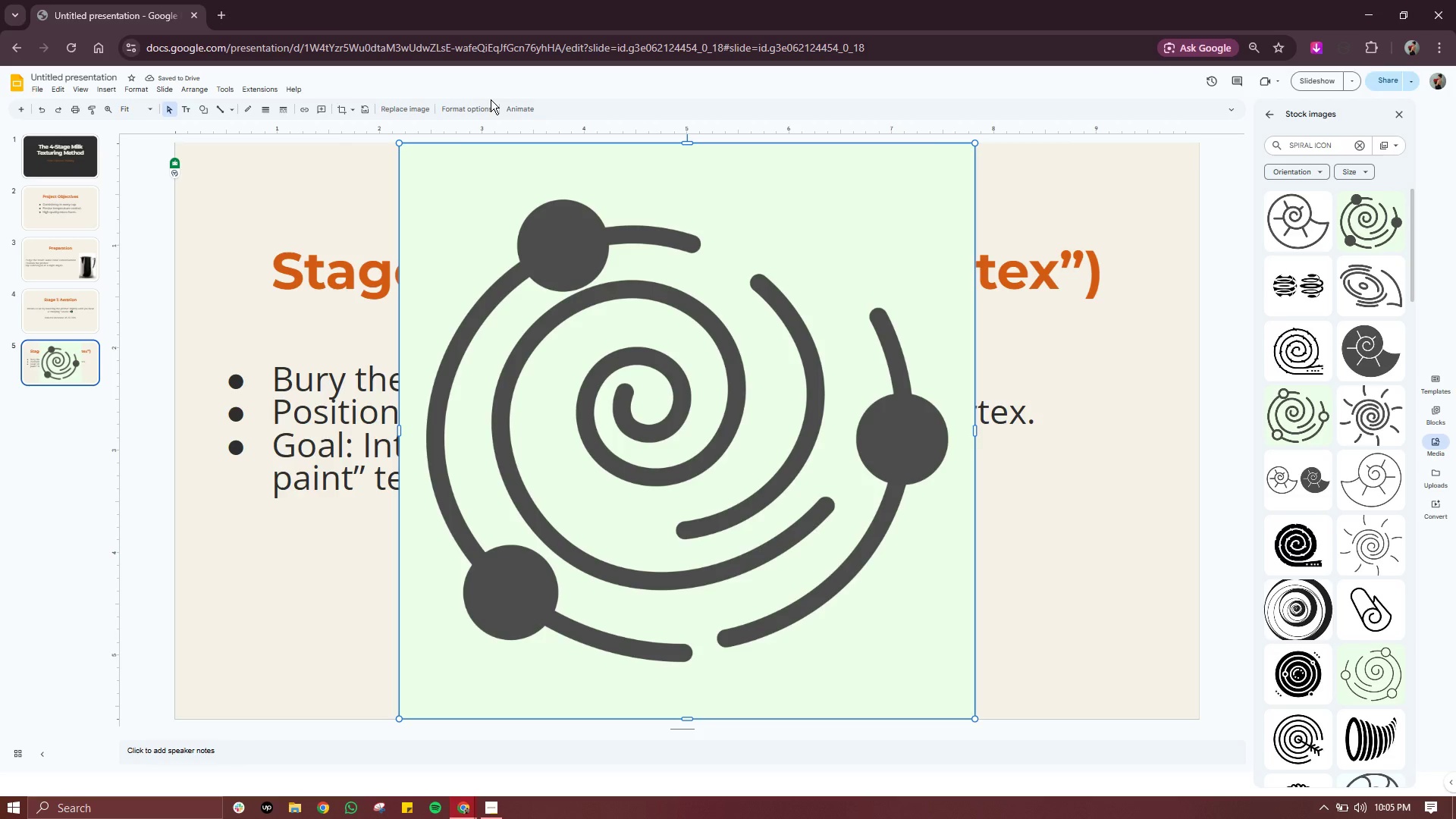 
left_click([840, 194])
 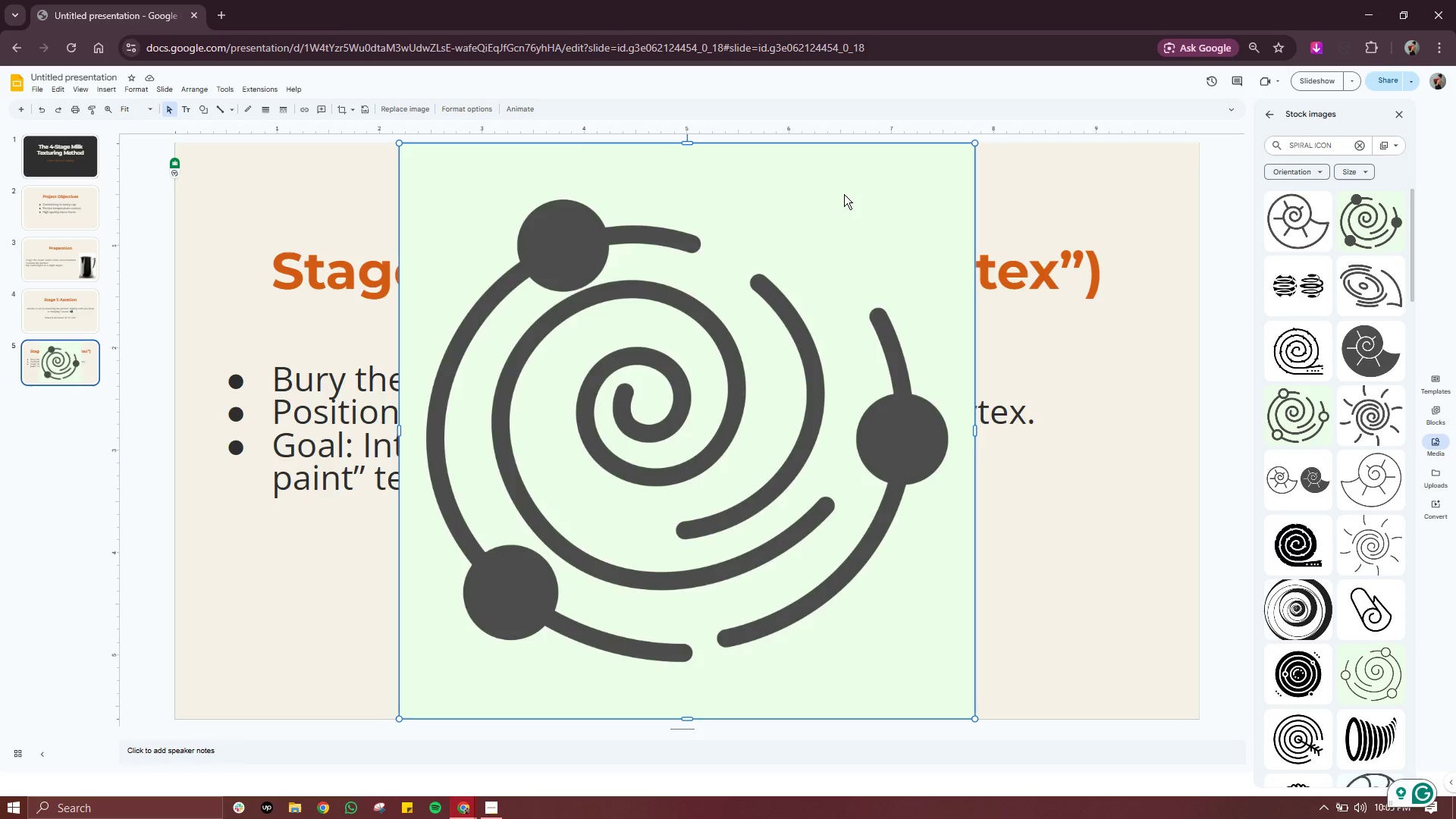 
key(Delete)
 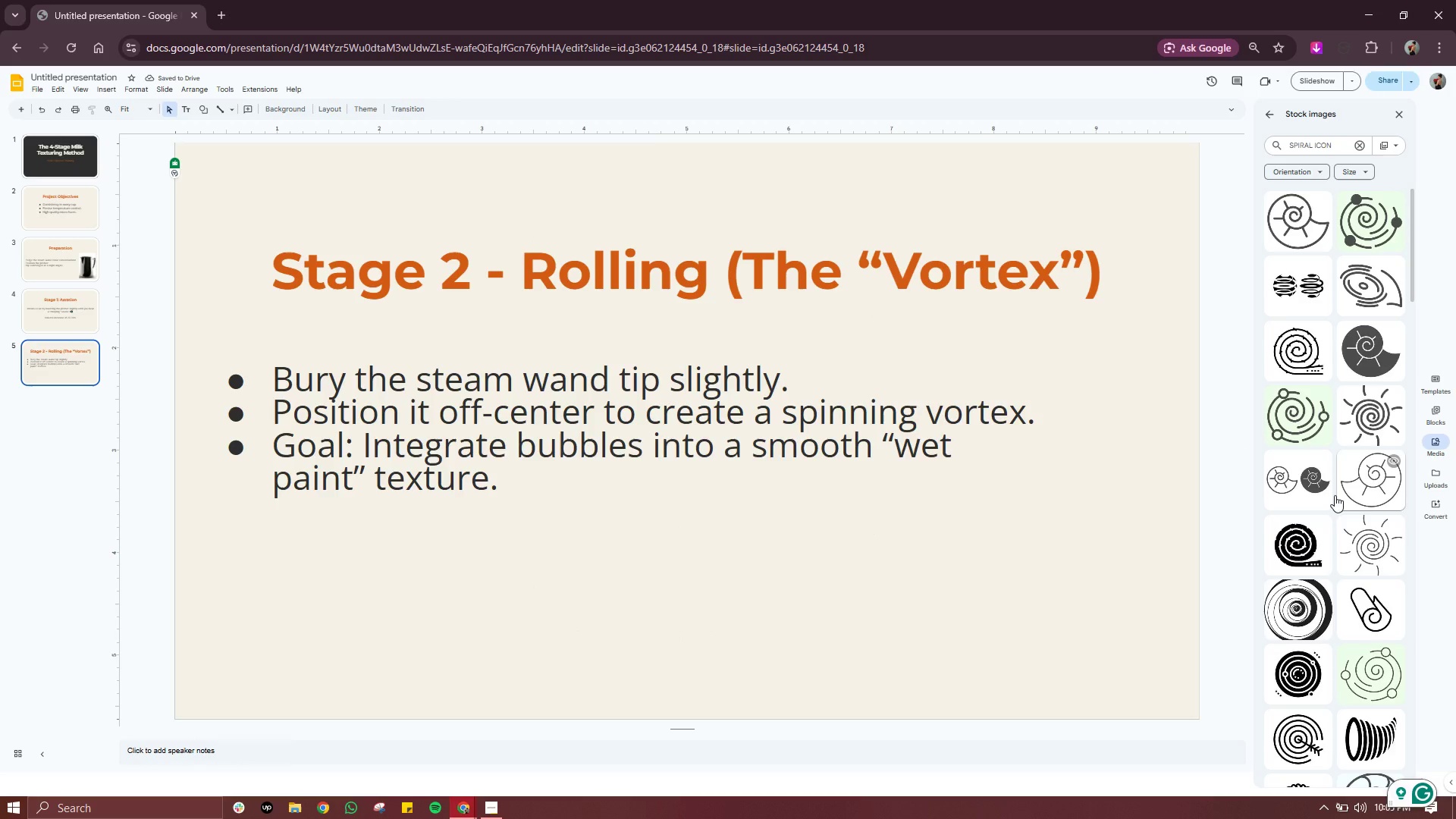 
left_click([1295, 618])
 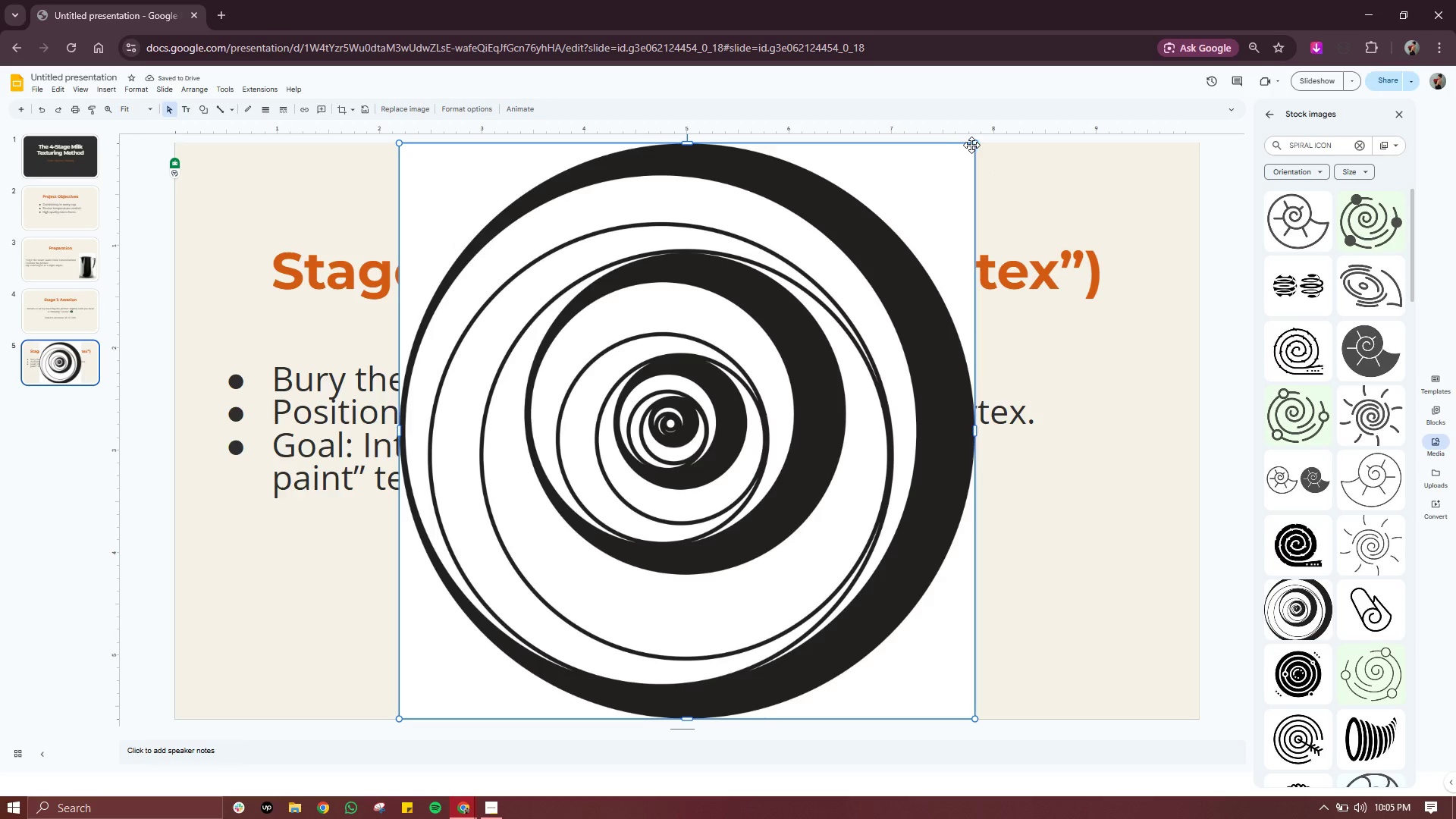 
left_click_drag(start_coordinate=[977, 145], to_coordinate=[620, 394])
 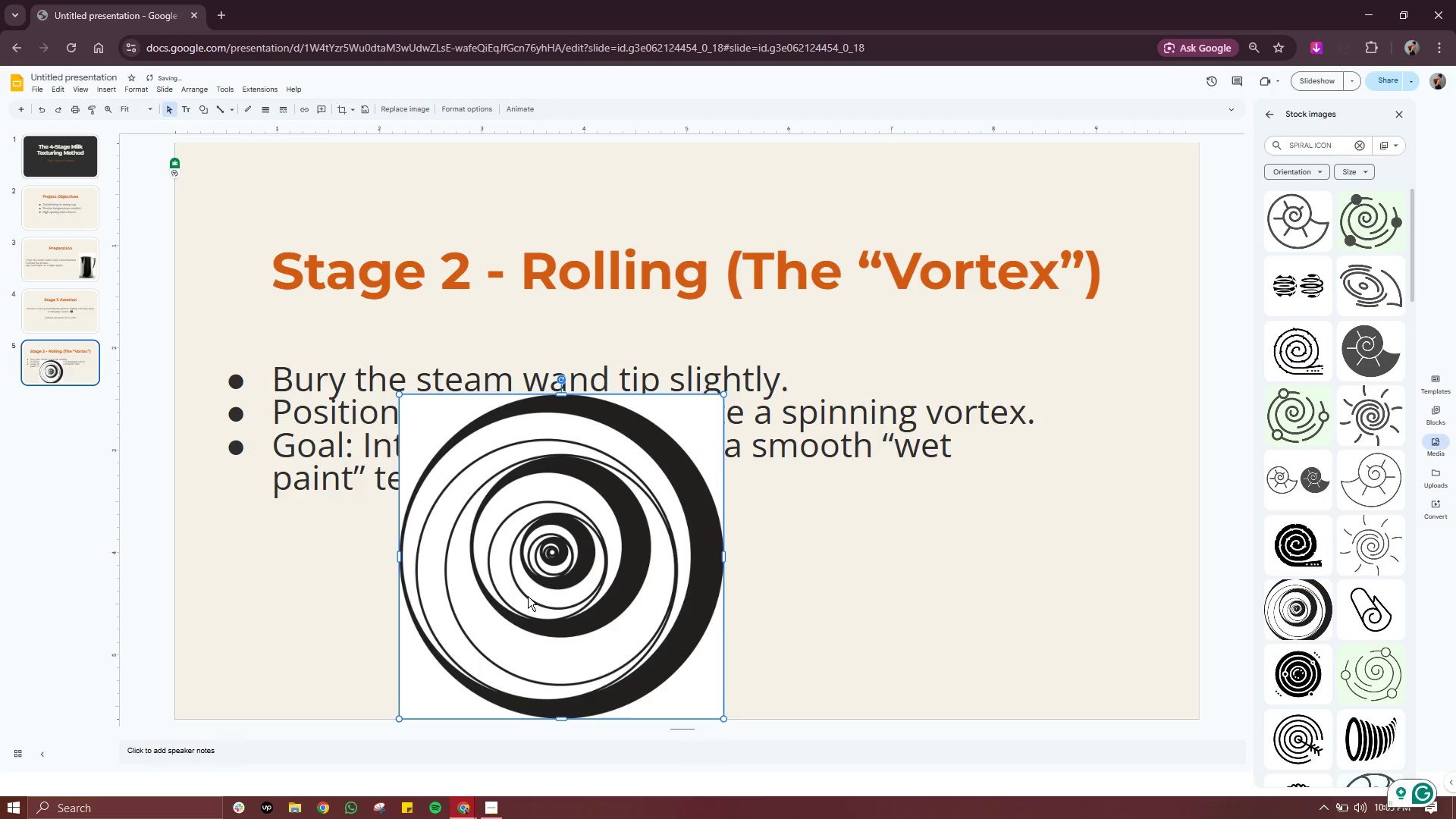 
left_click_drag(start_coordinate=[513, 600], to_coordinate=[969, 573])
 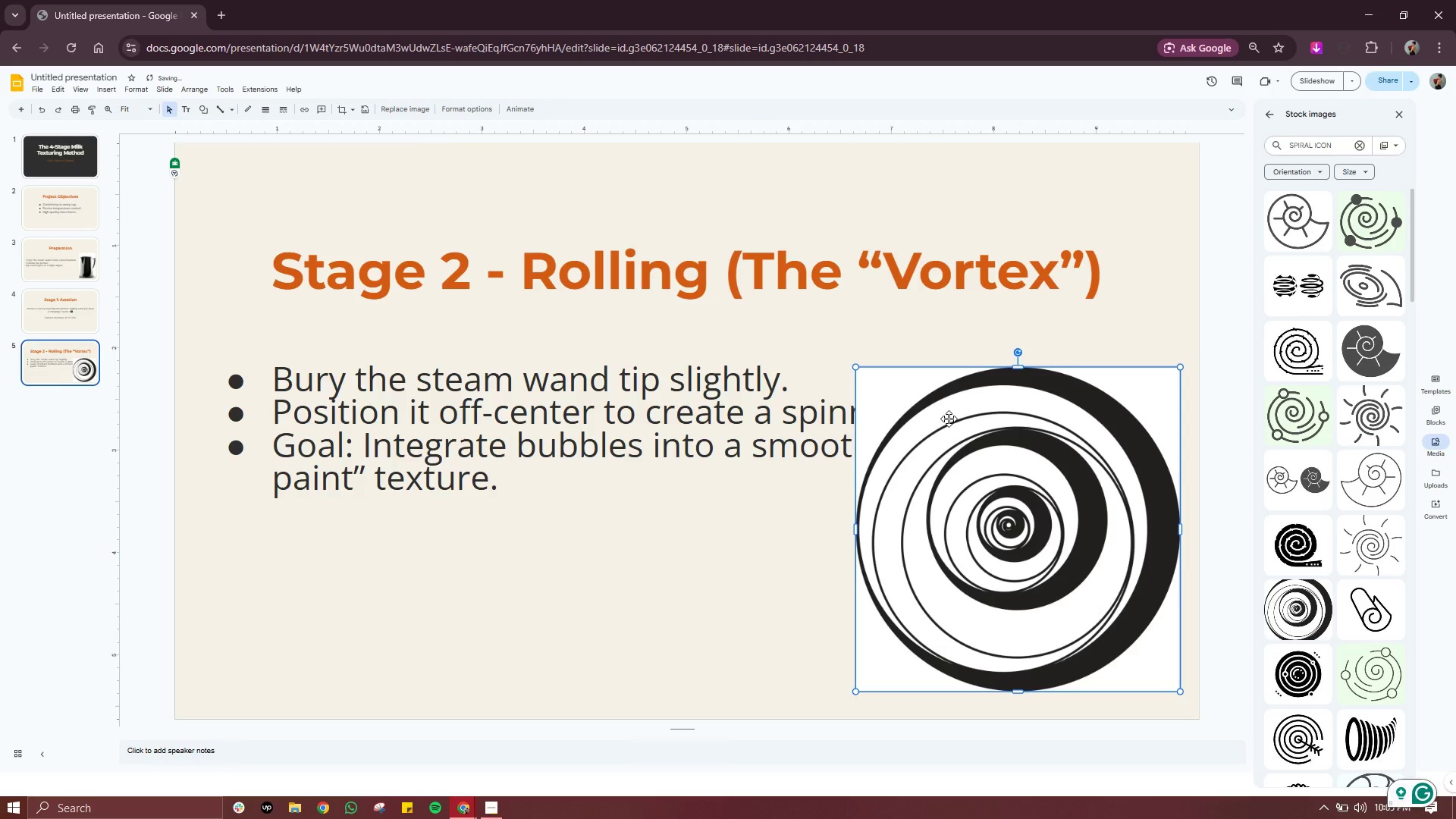 
right_click([949, 419])
 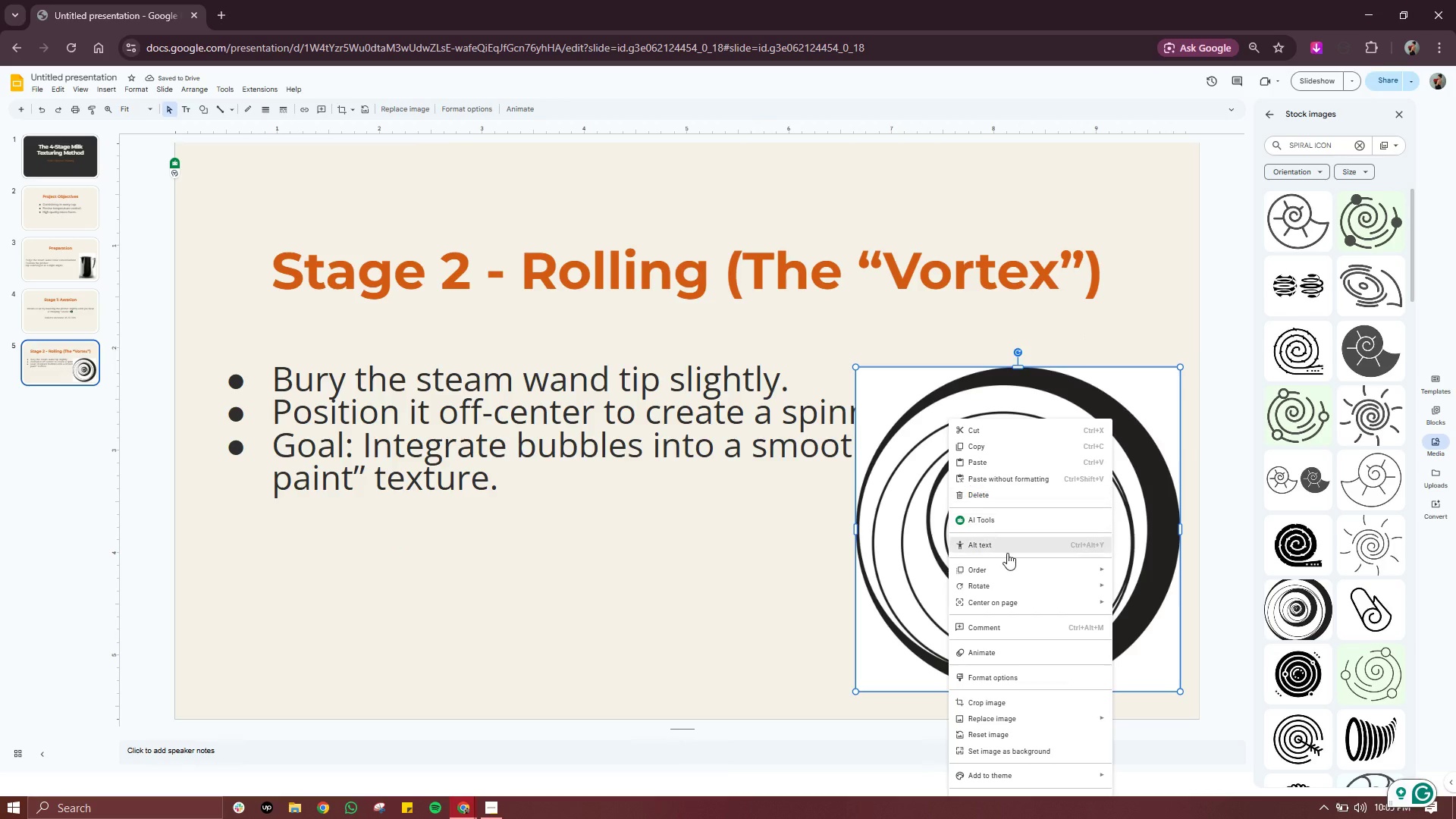 
mouse_move([1012, 612])
 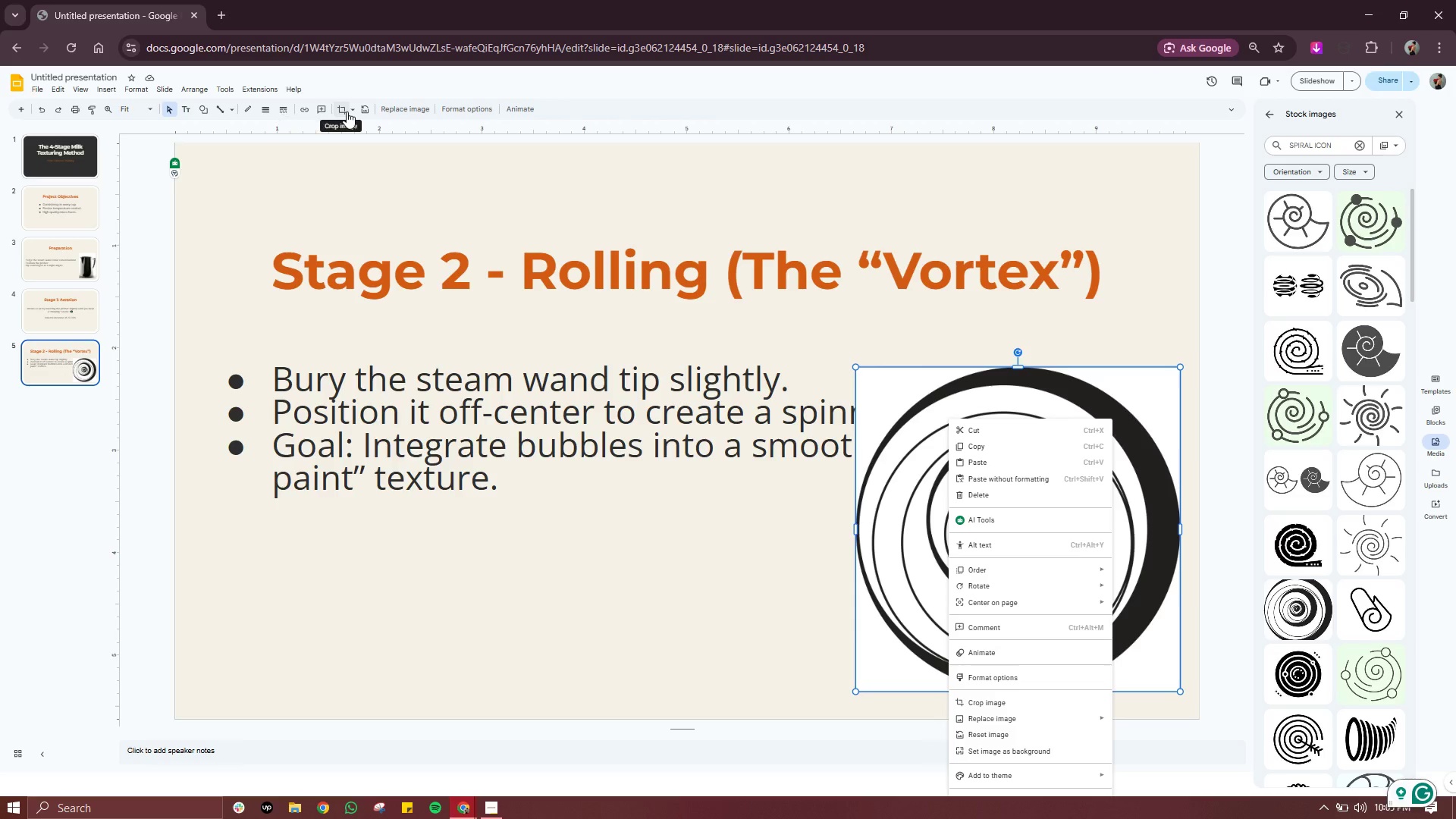 
wait(24.95)
 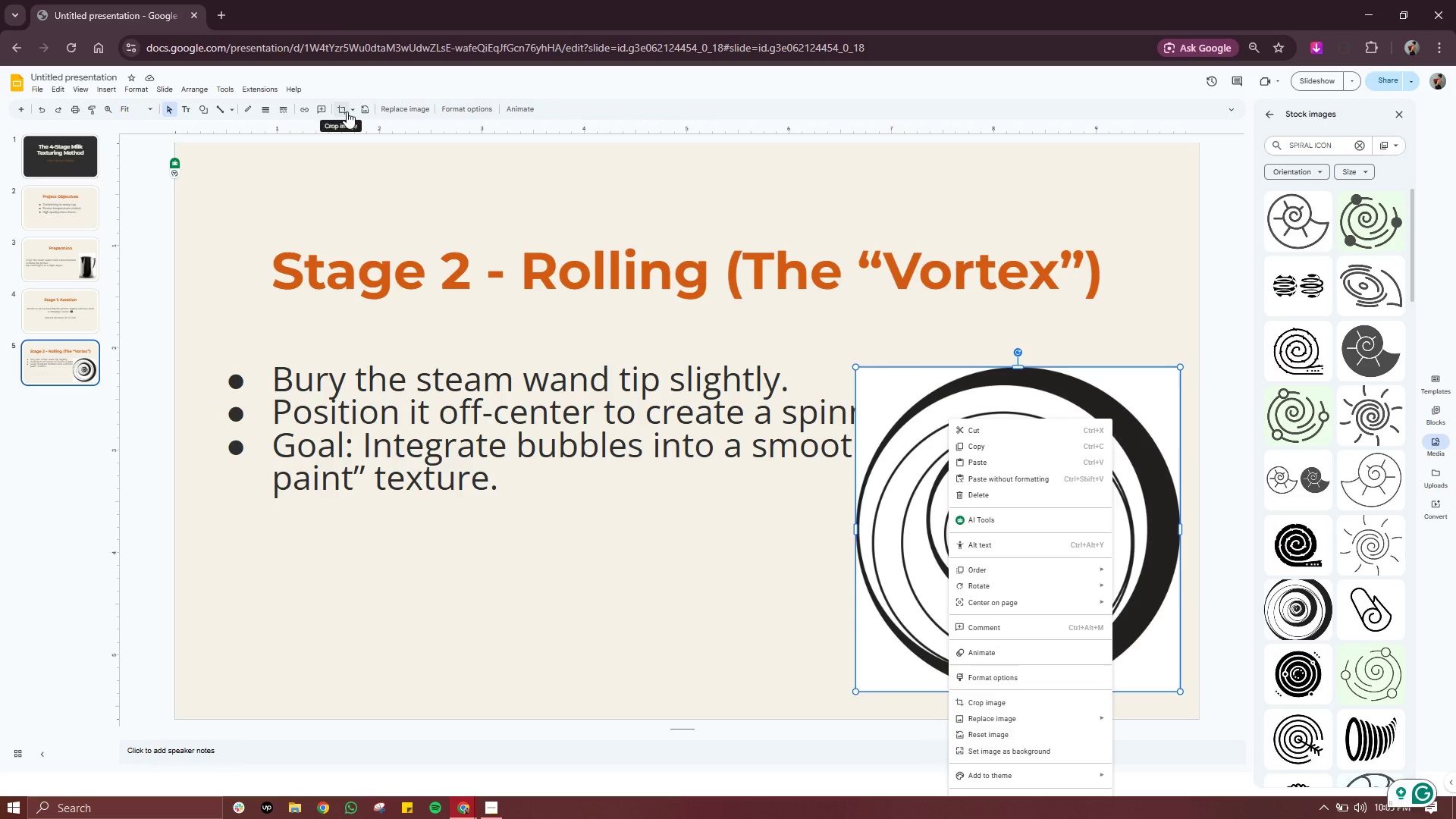 
left_click_drag(start_coordinate=[858, 366], to_coordinate=[940, 434])
 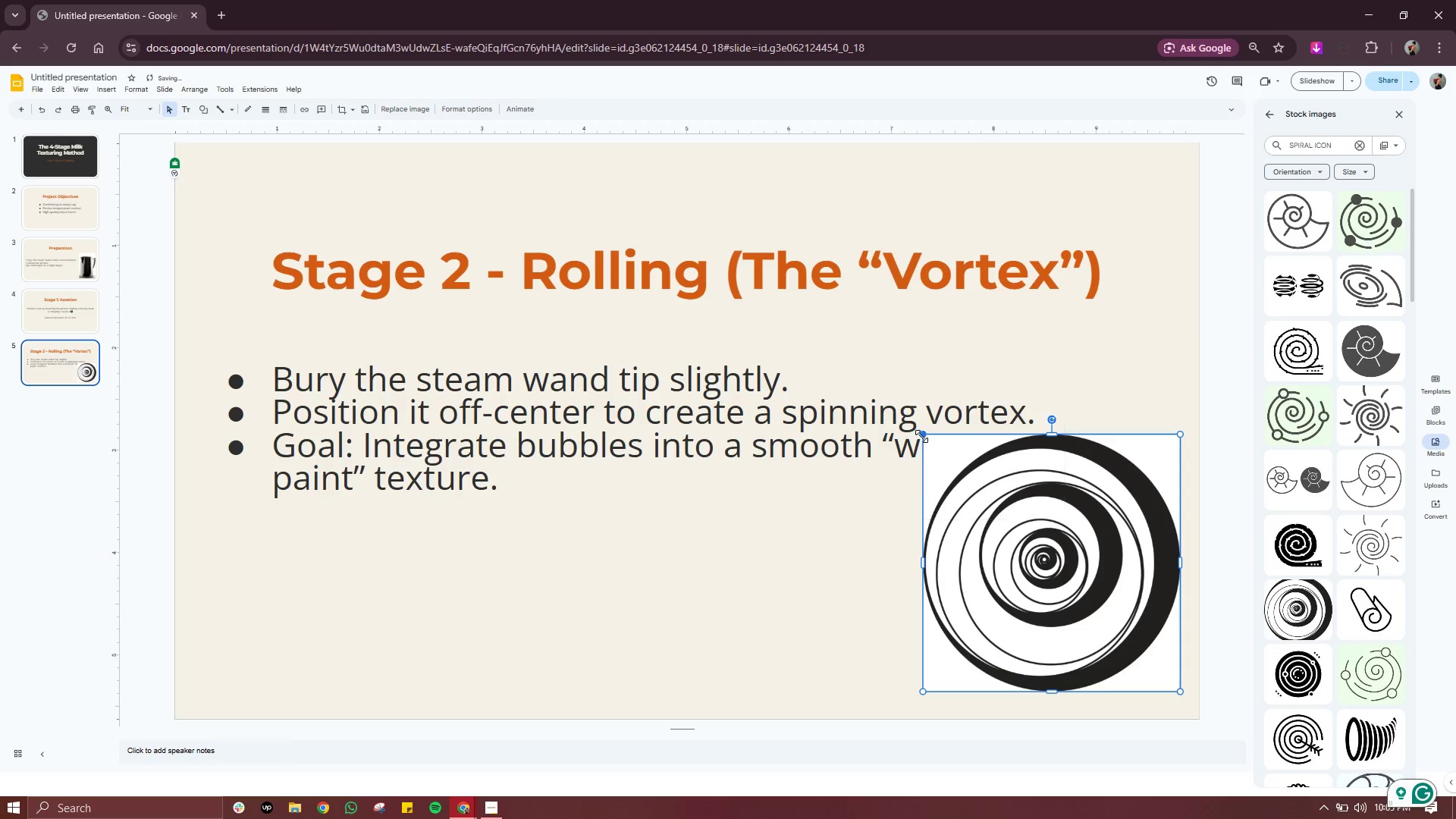 
left_click_drag(start_coordinate=[921, 434], to_coordinate=[950, 456])
 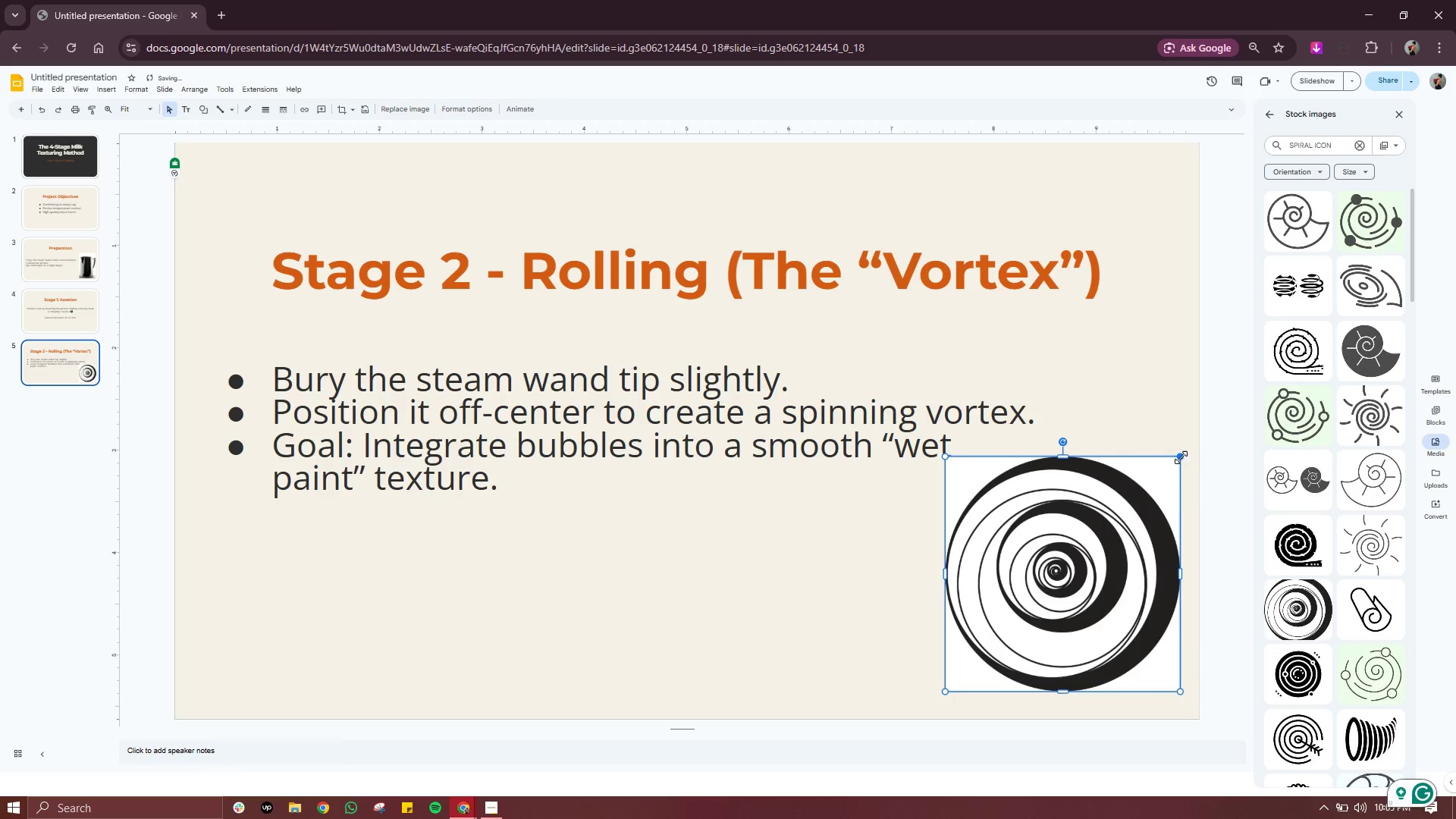 
left_click_drag(start_coordinate=[1182, 457], to_coordinate=[1163, 468])
 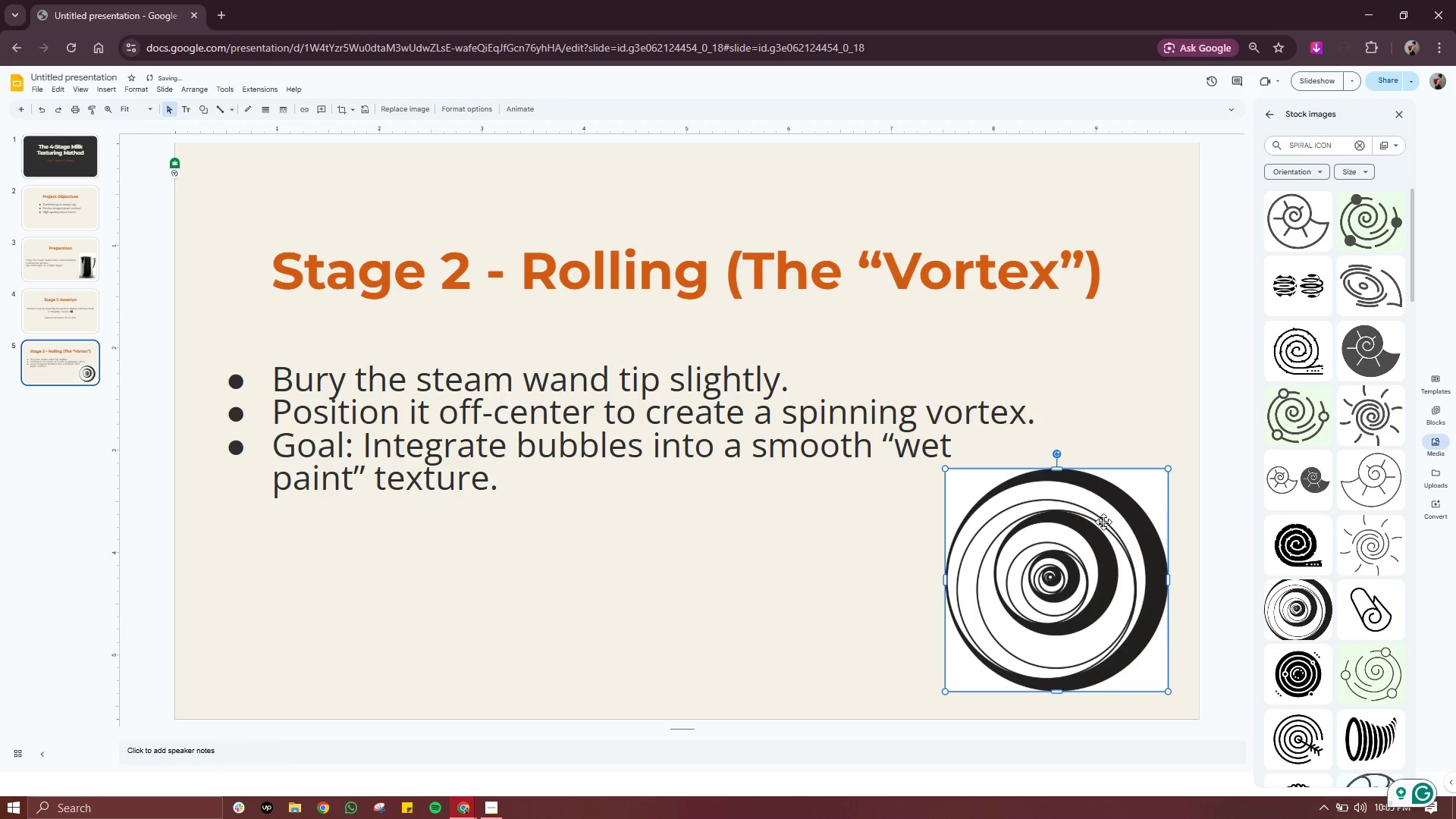 
left_click_drag(start_coordinate=[1103, 522], to_coordinate=[1117, 493])
 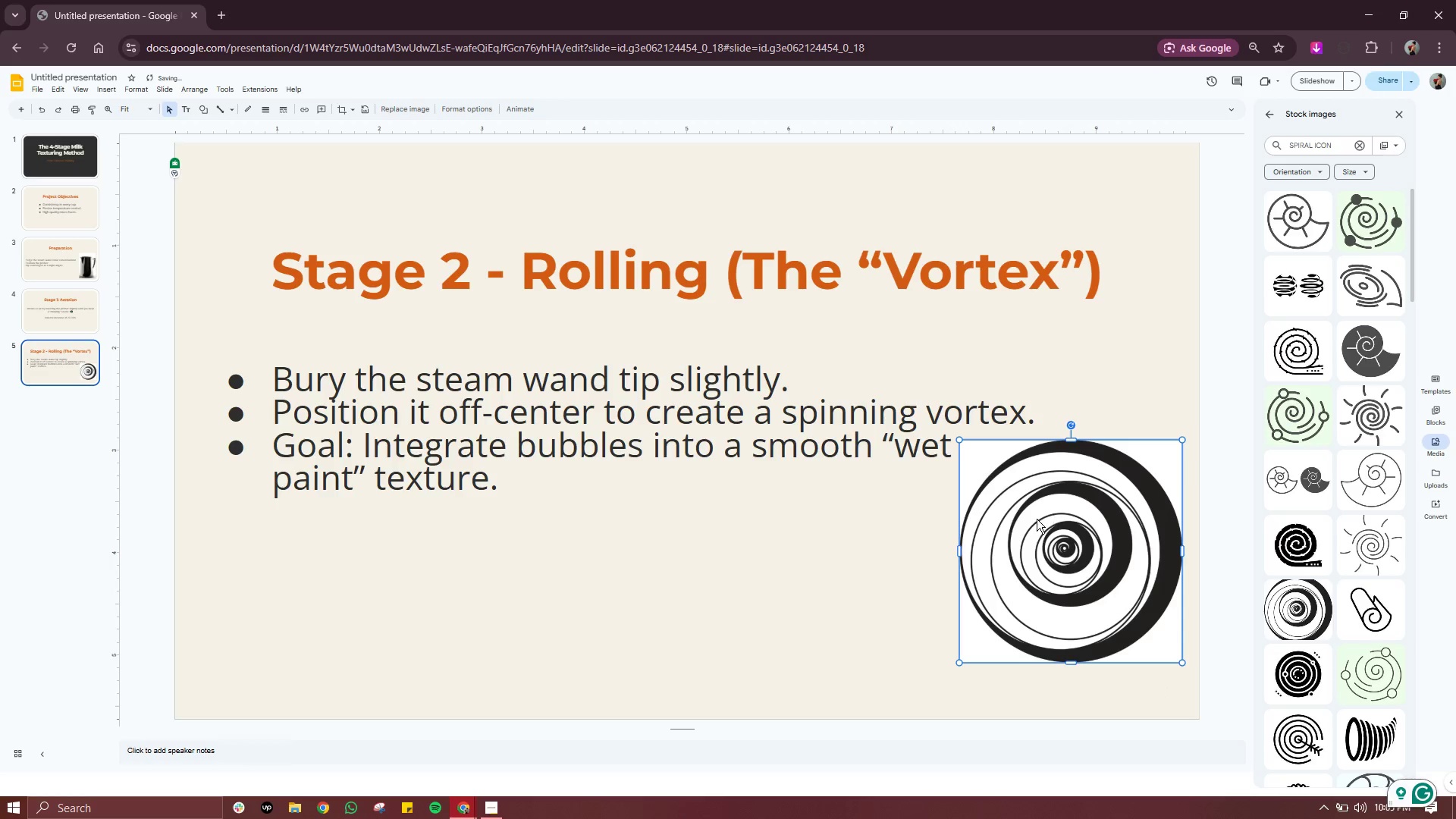 
left_click_drag(start_coordinate=[1079, 512], to_coordinate=[1079, 535])
 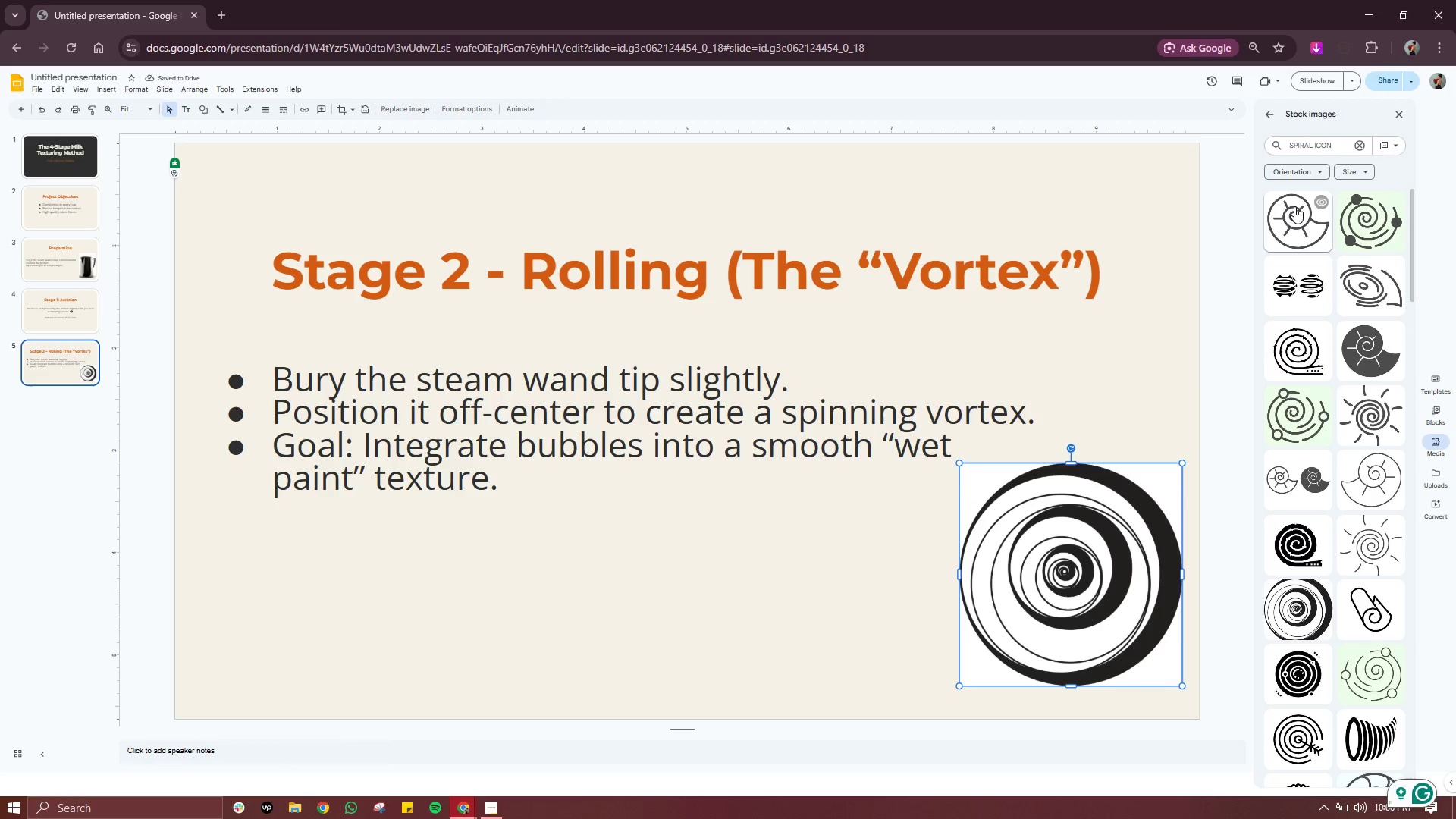 
wait(6.8)
 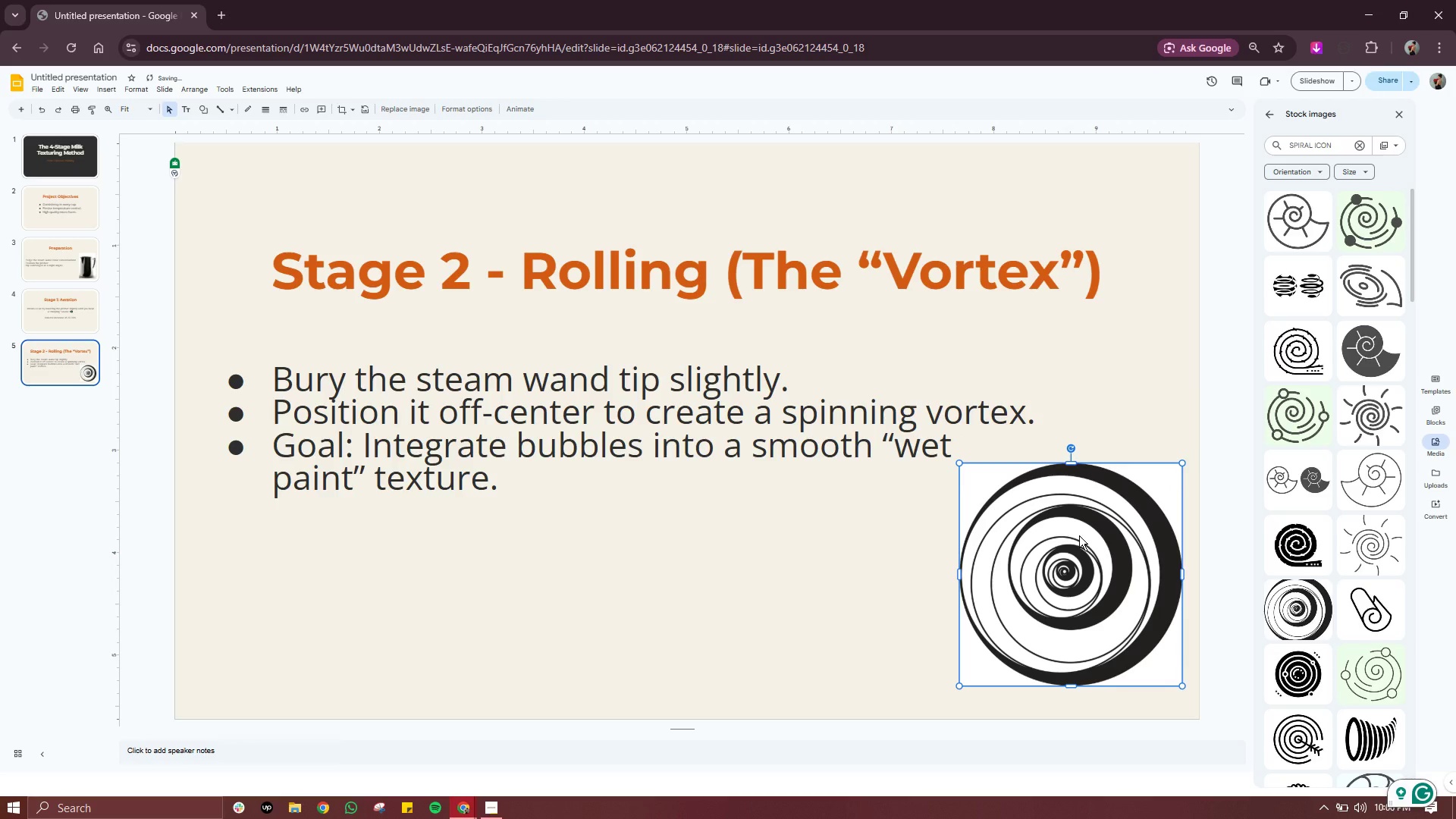 
right_click([1097, 507])
 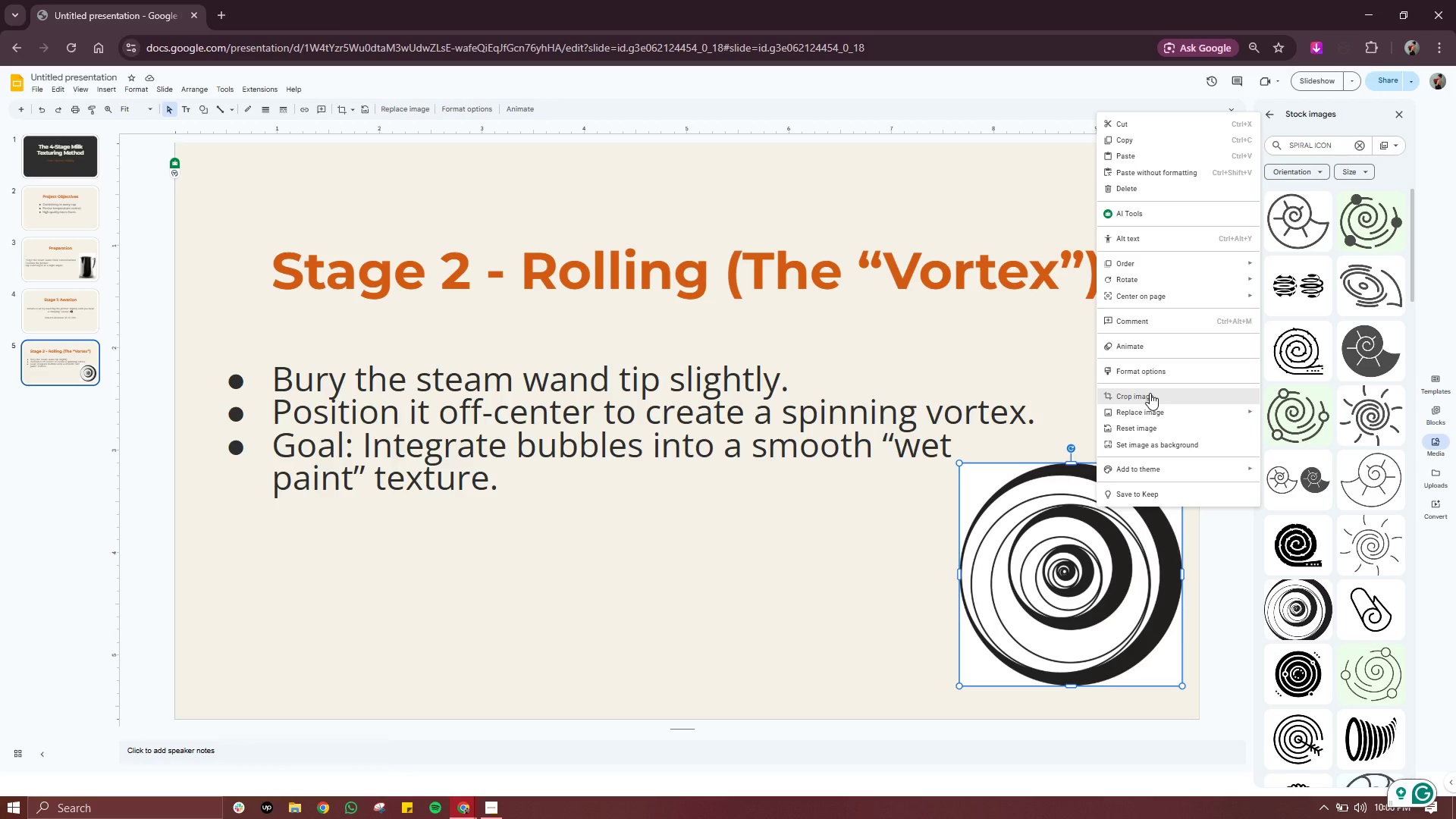 
wait(7.77)
 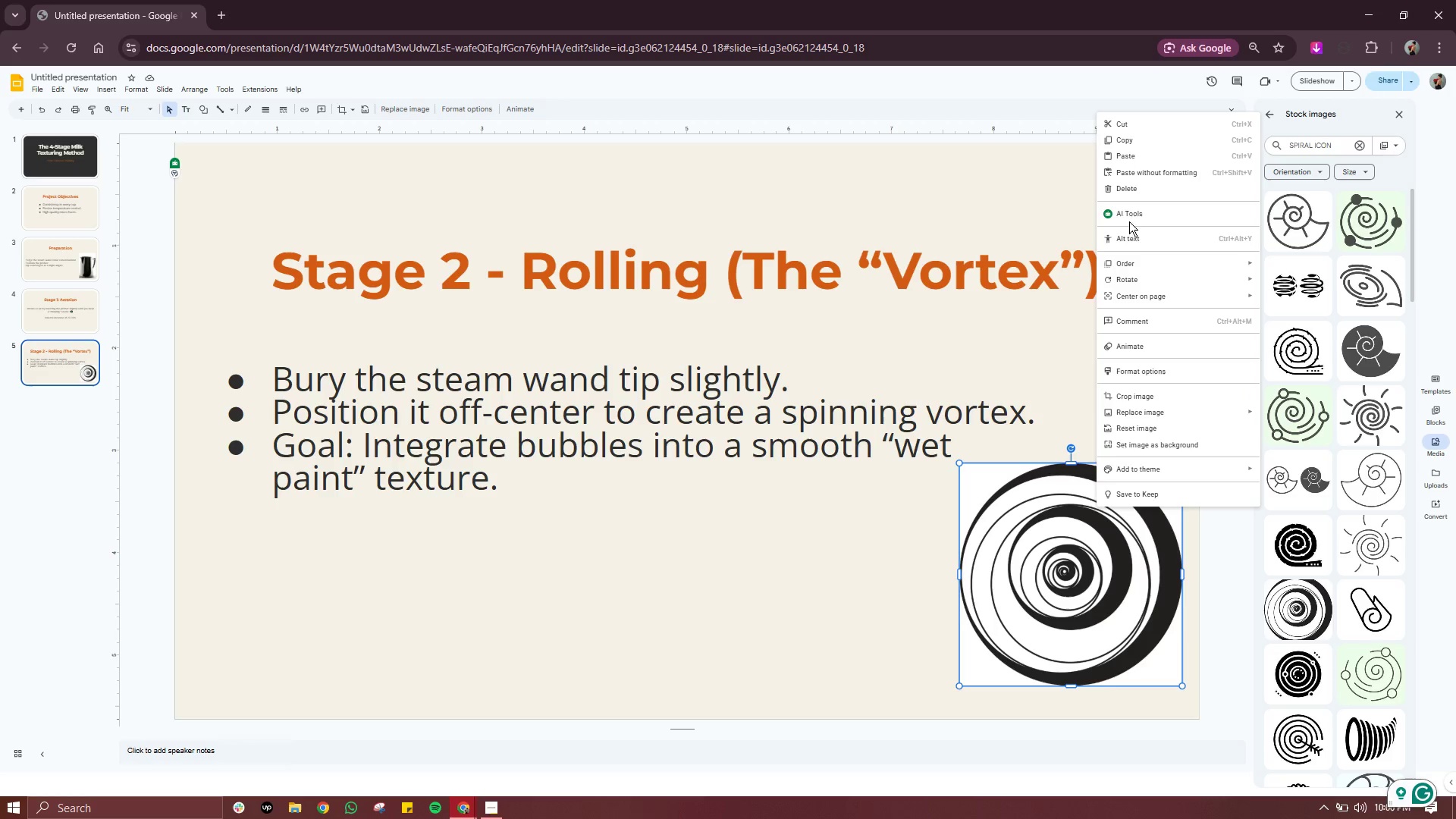 
left_click([1159, 372])
 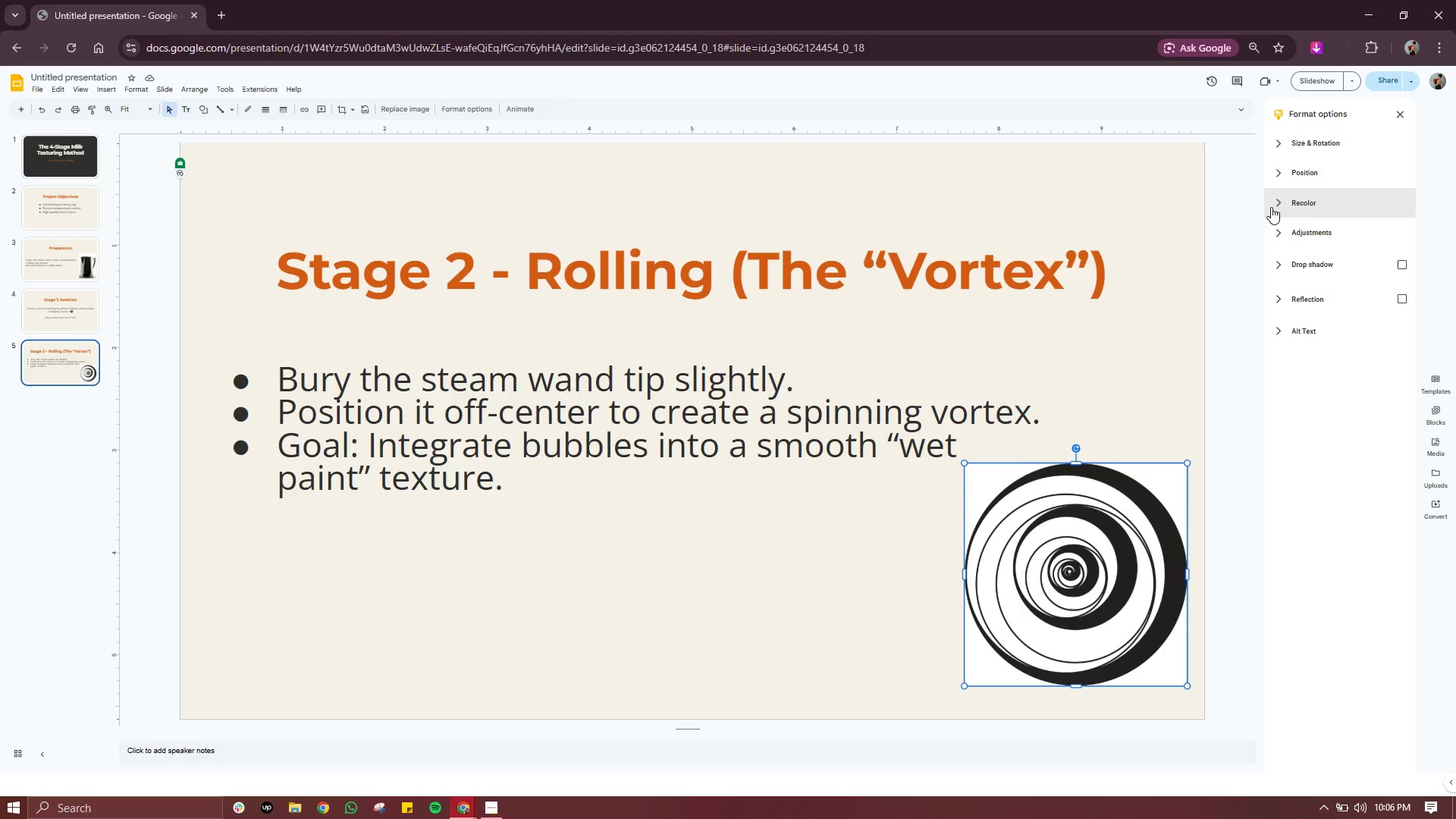 
left_click([1276, 204])
 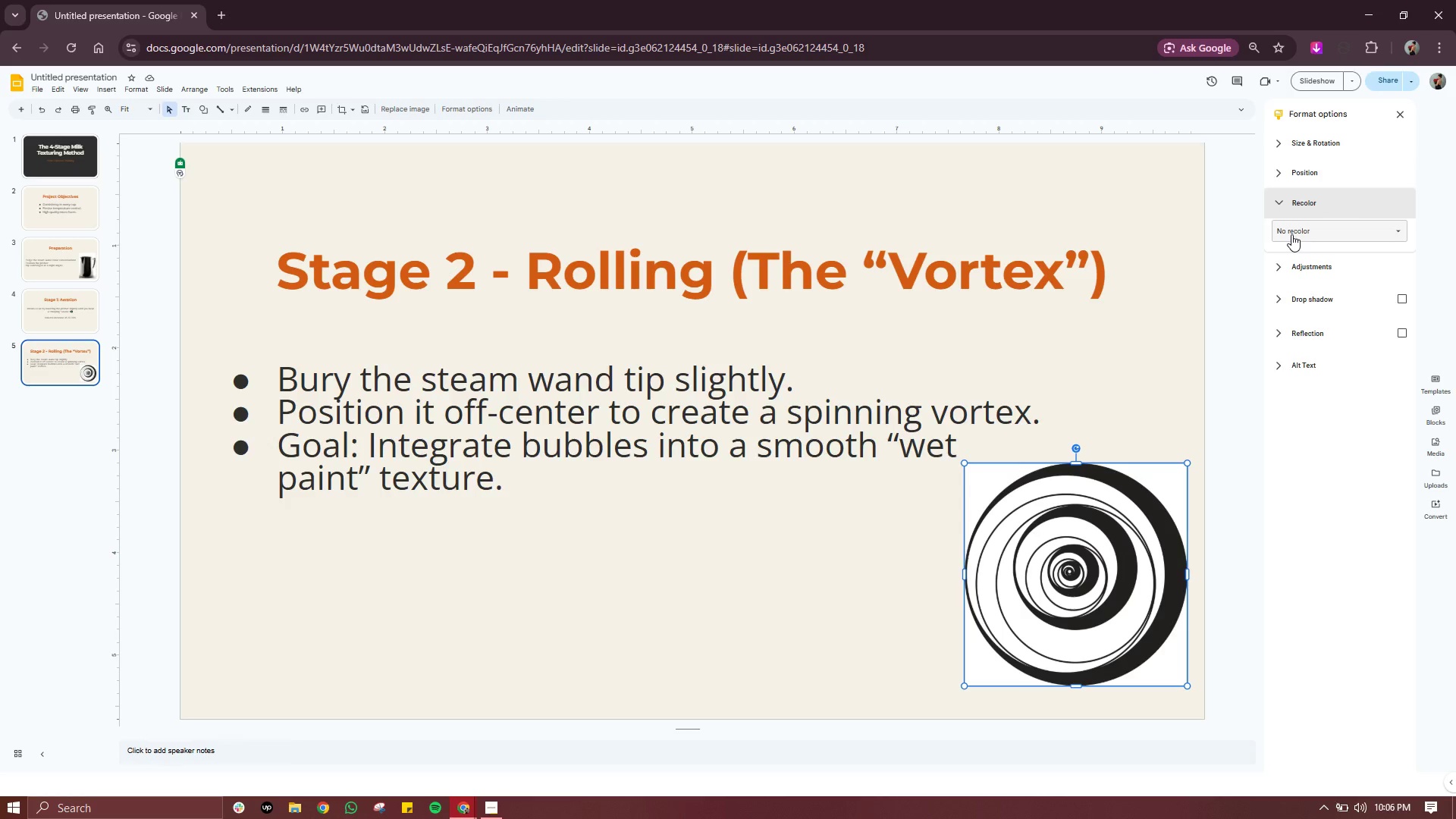 
left_click([1291, 234])
 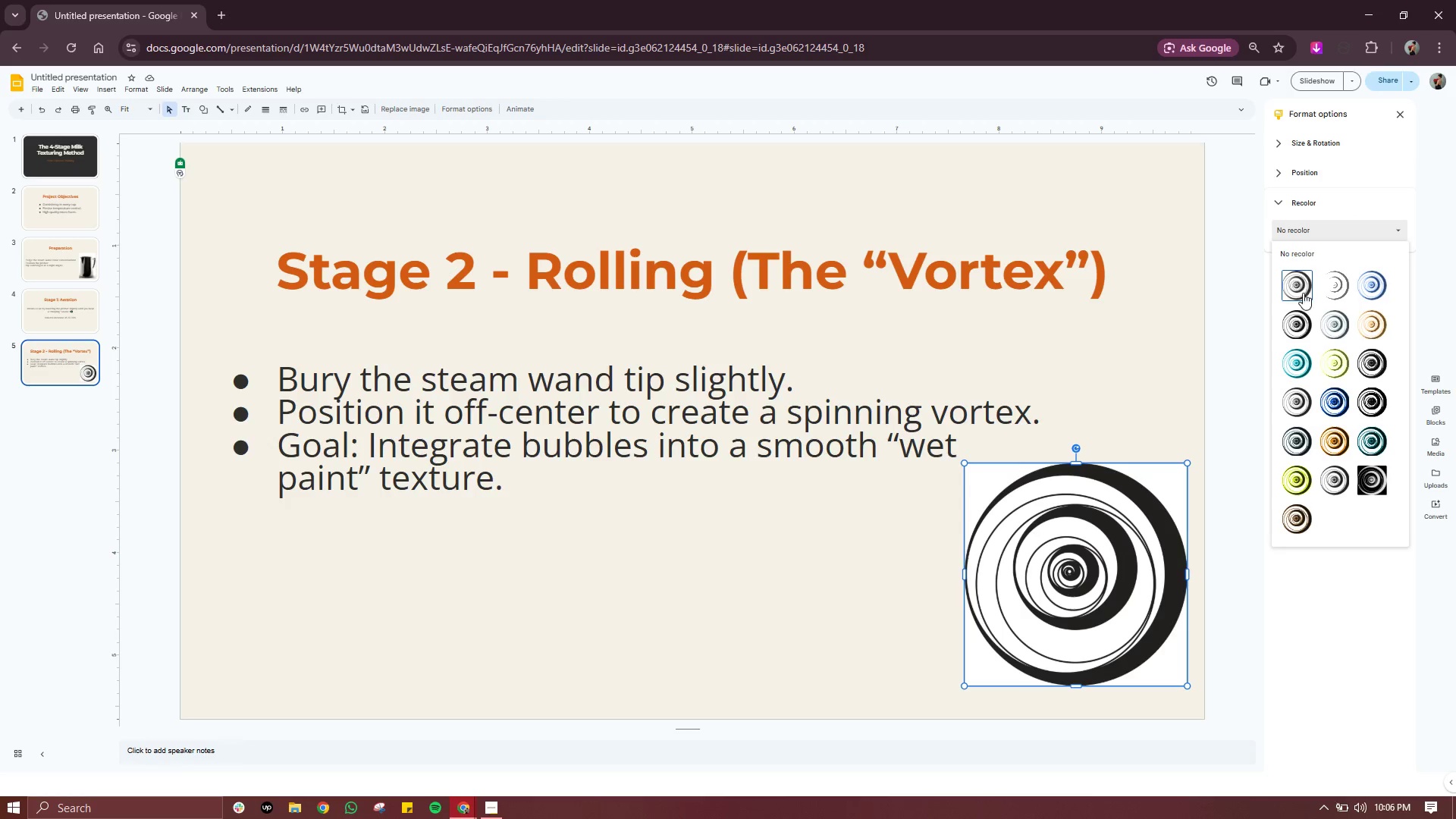 
left_click([1301, 293])
 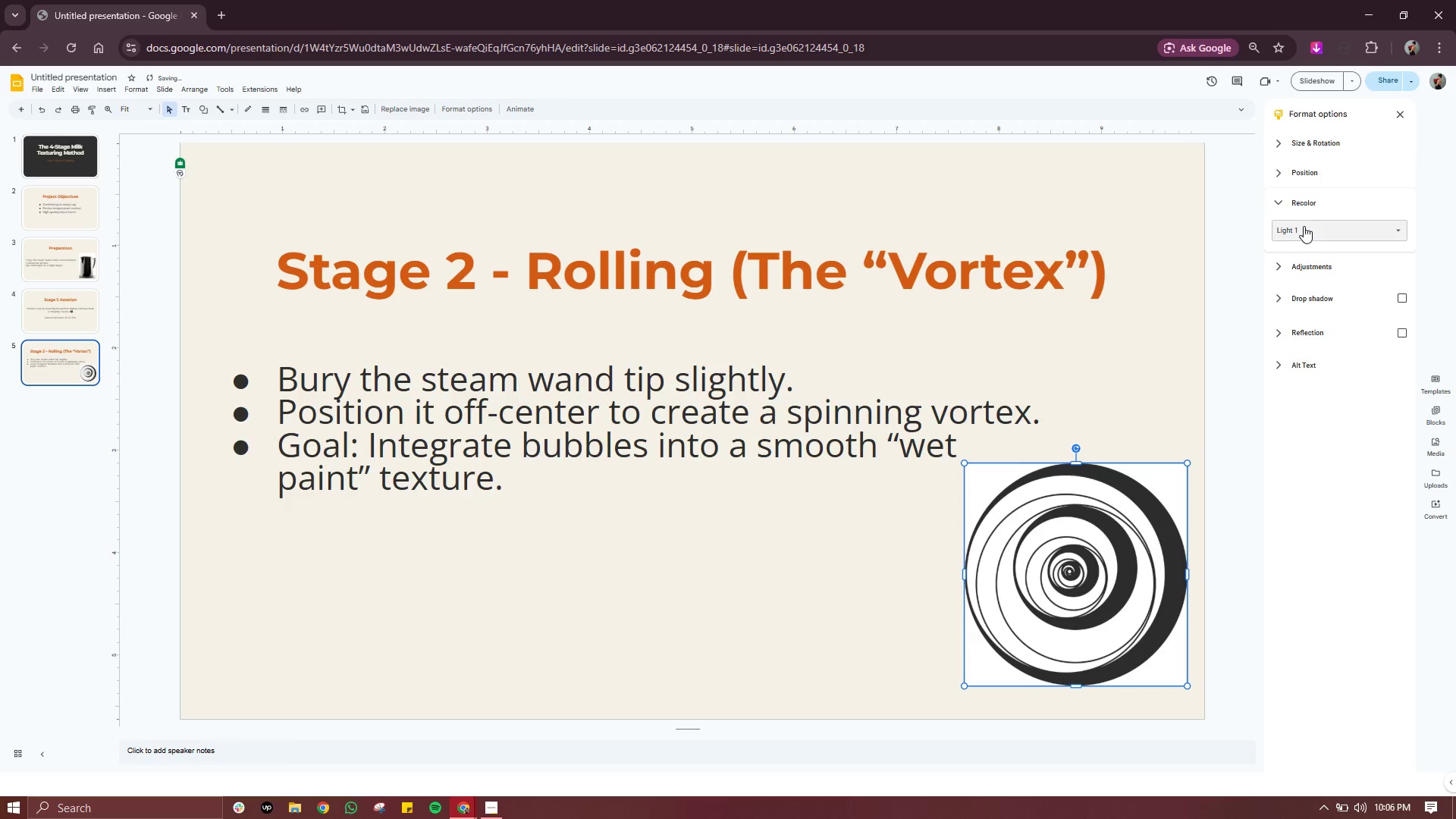 
left_click([1304, 225])
 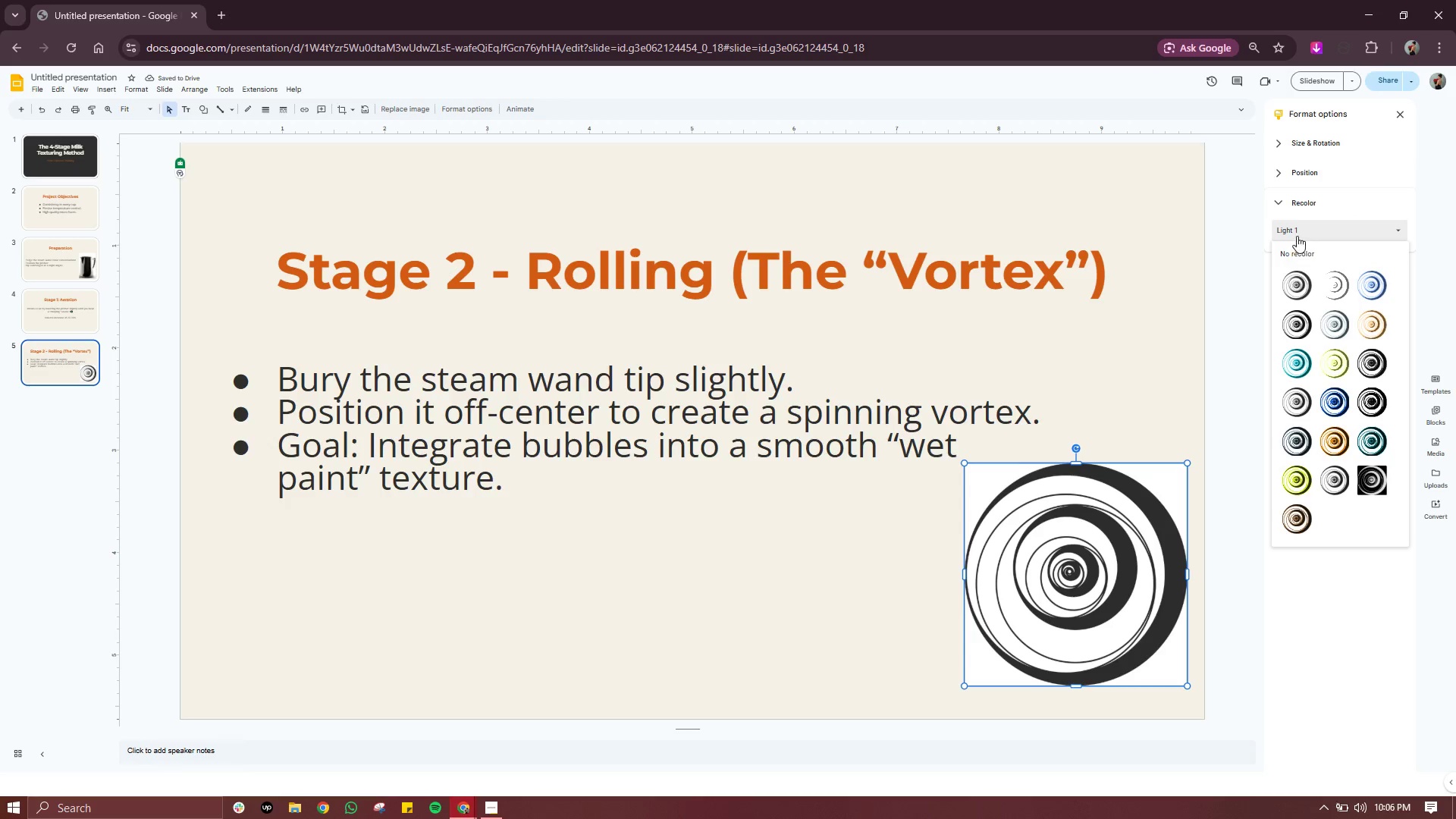 
left_click([1301, 231])
 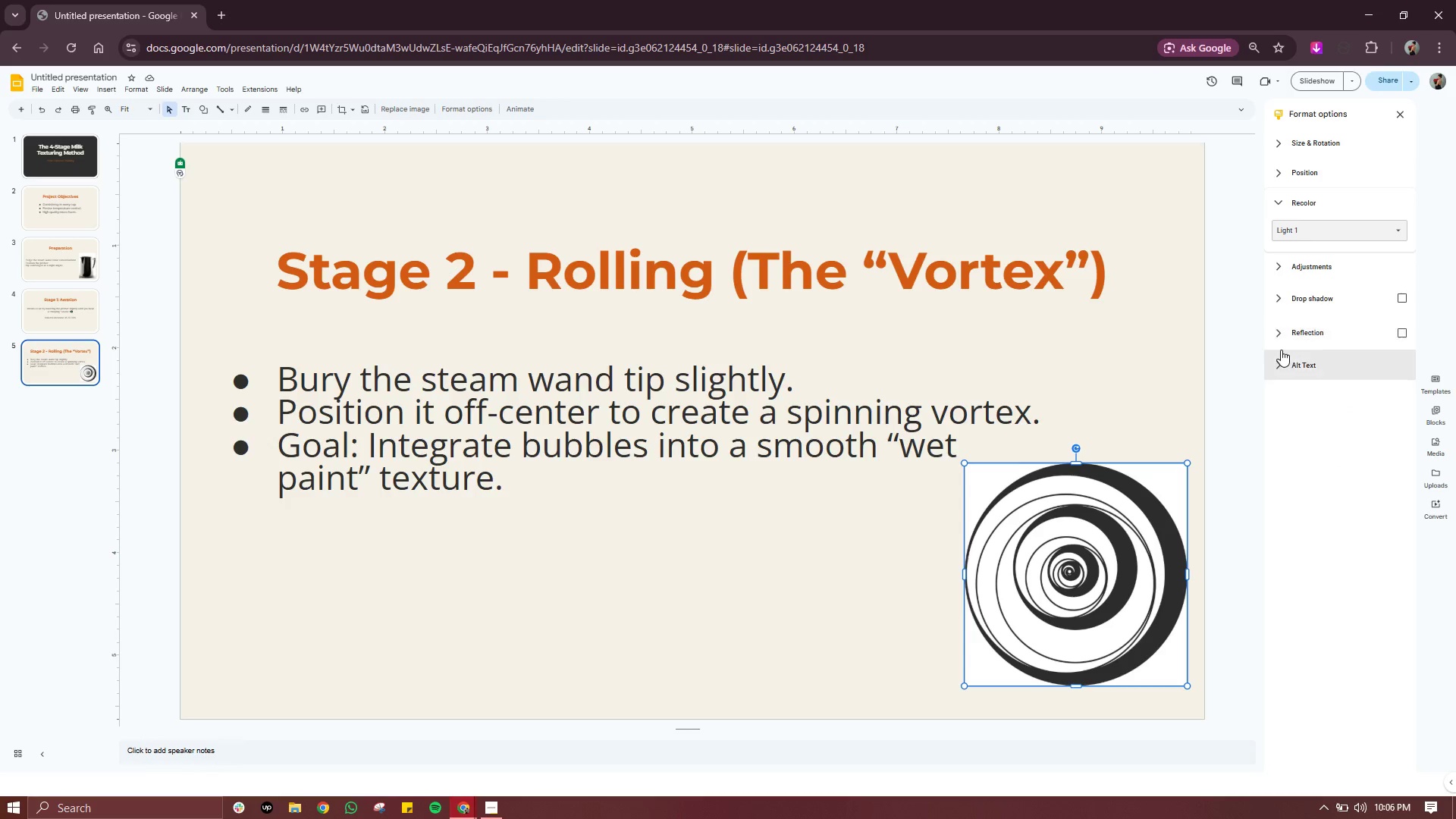 
left_click([1291, 298])
 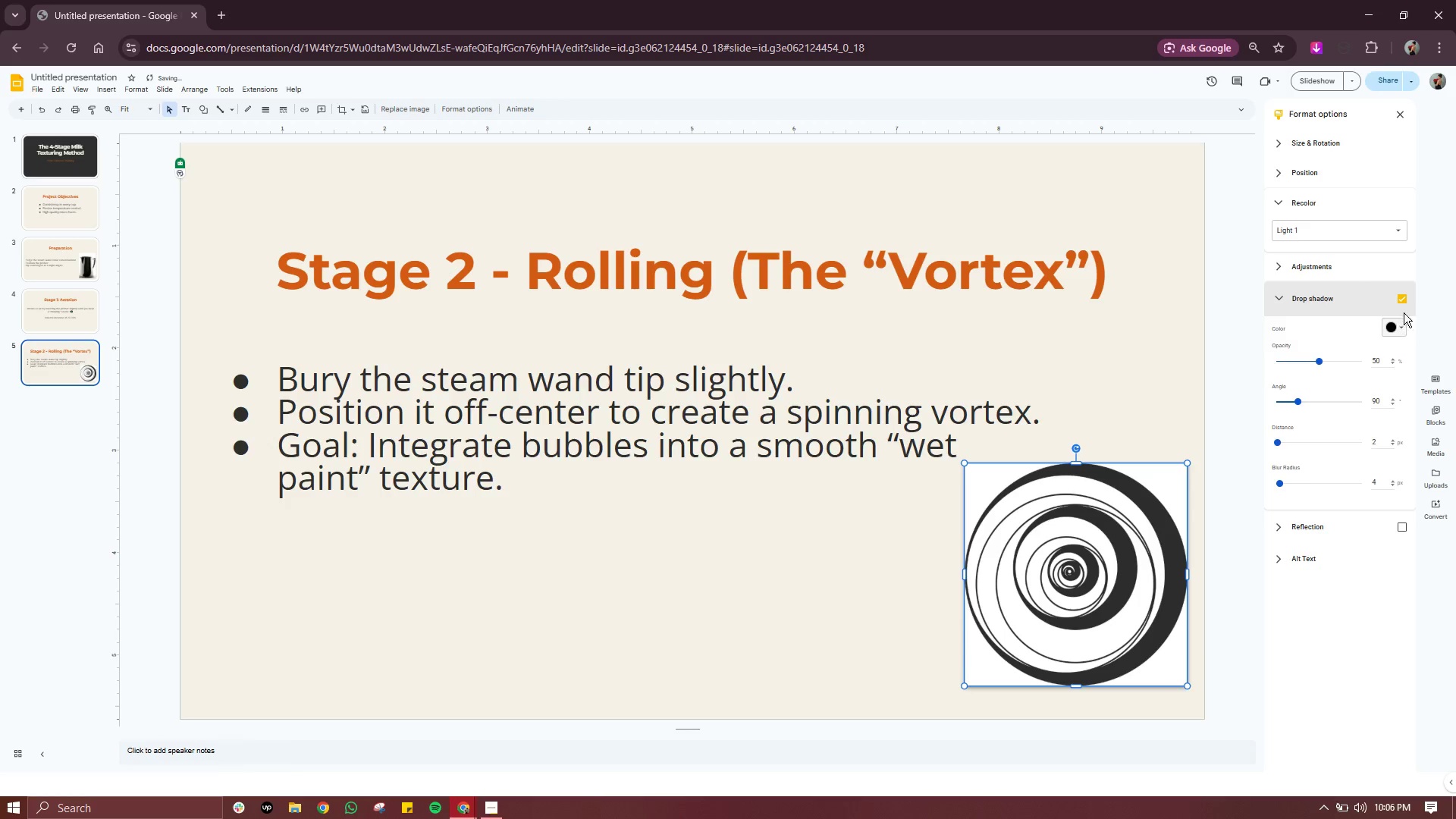 
left_click([1407, 302])
 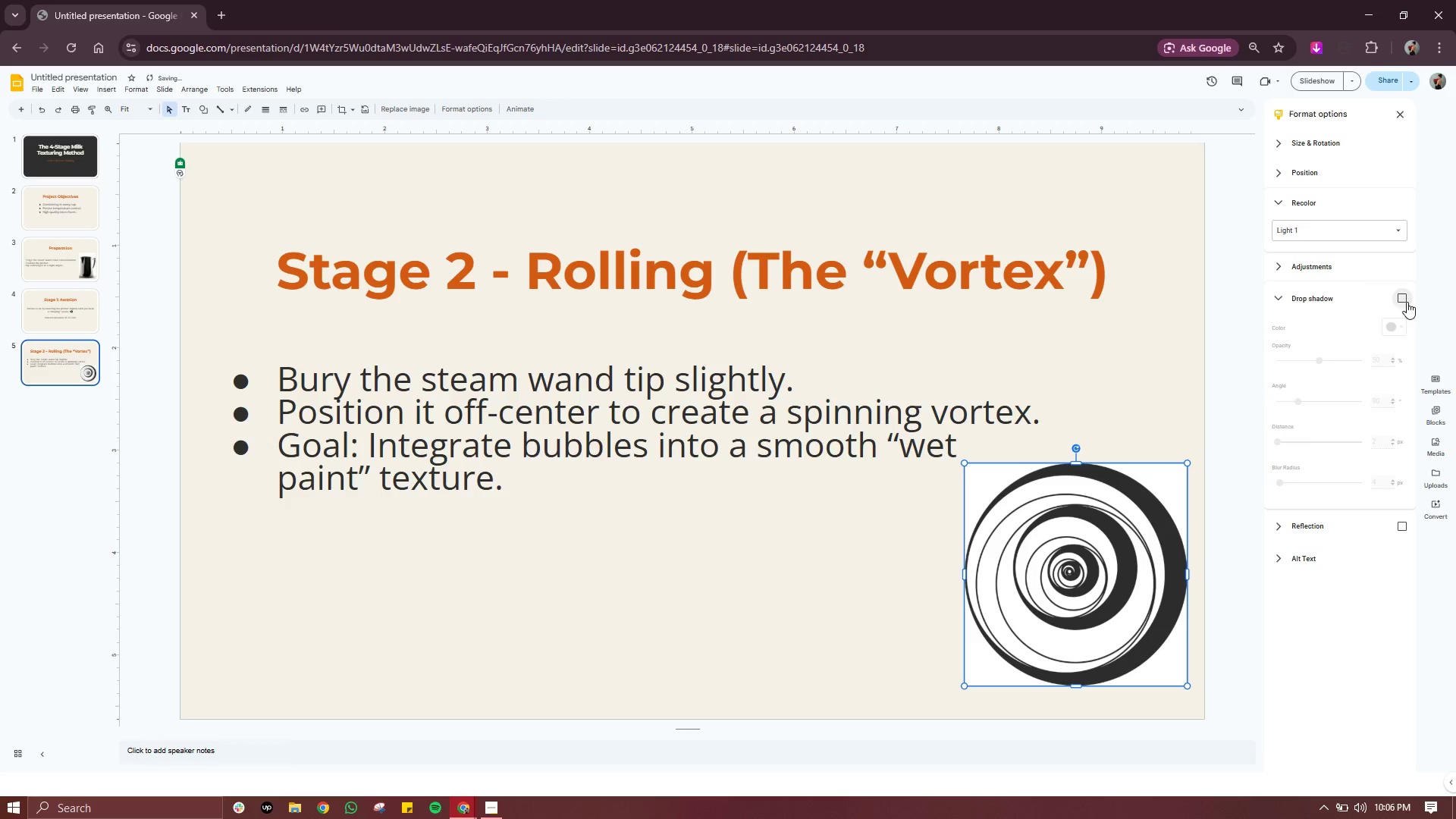 
left_click([1407, 302])
 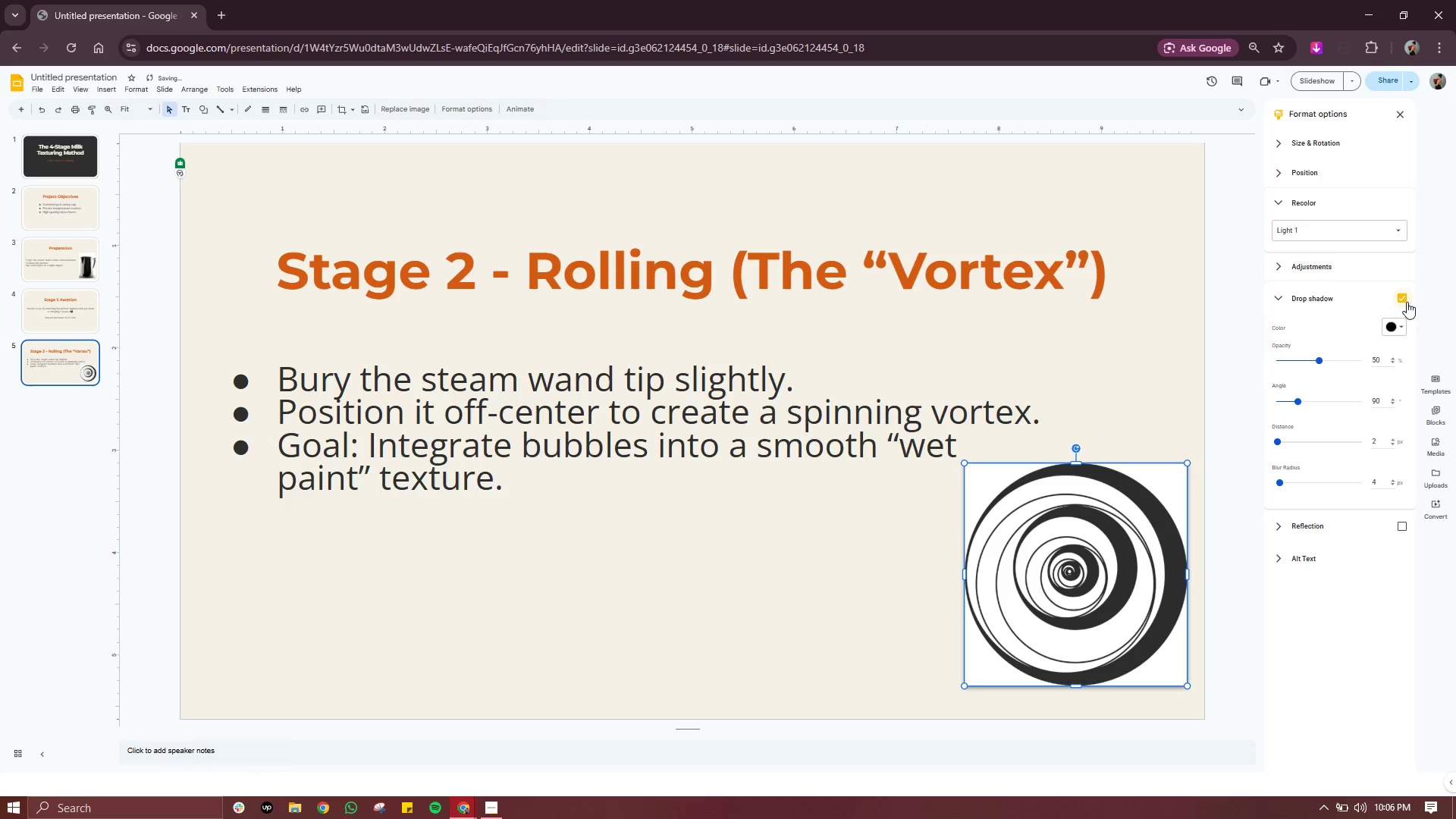 
left_click([1407, 302])
 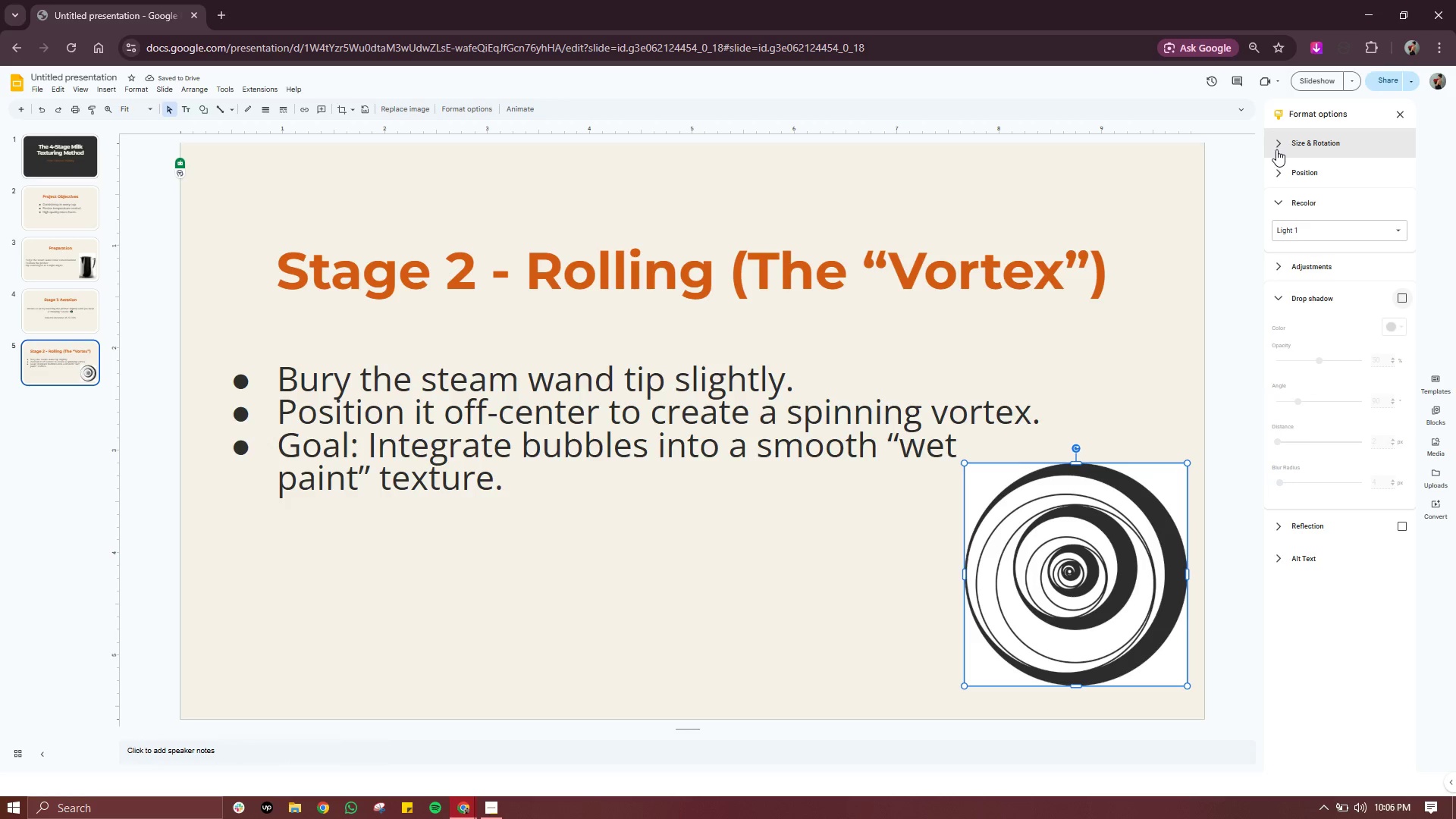 
left_click([1277, 264])
 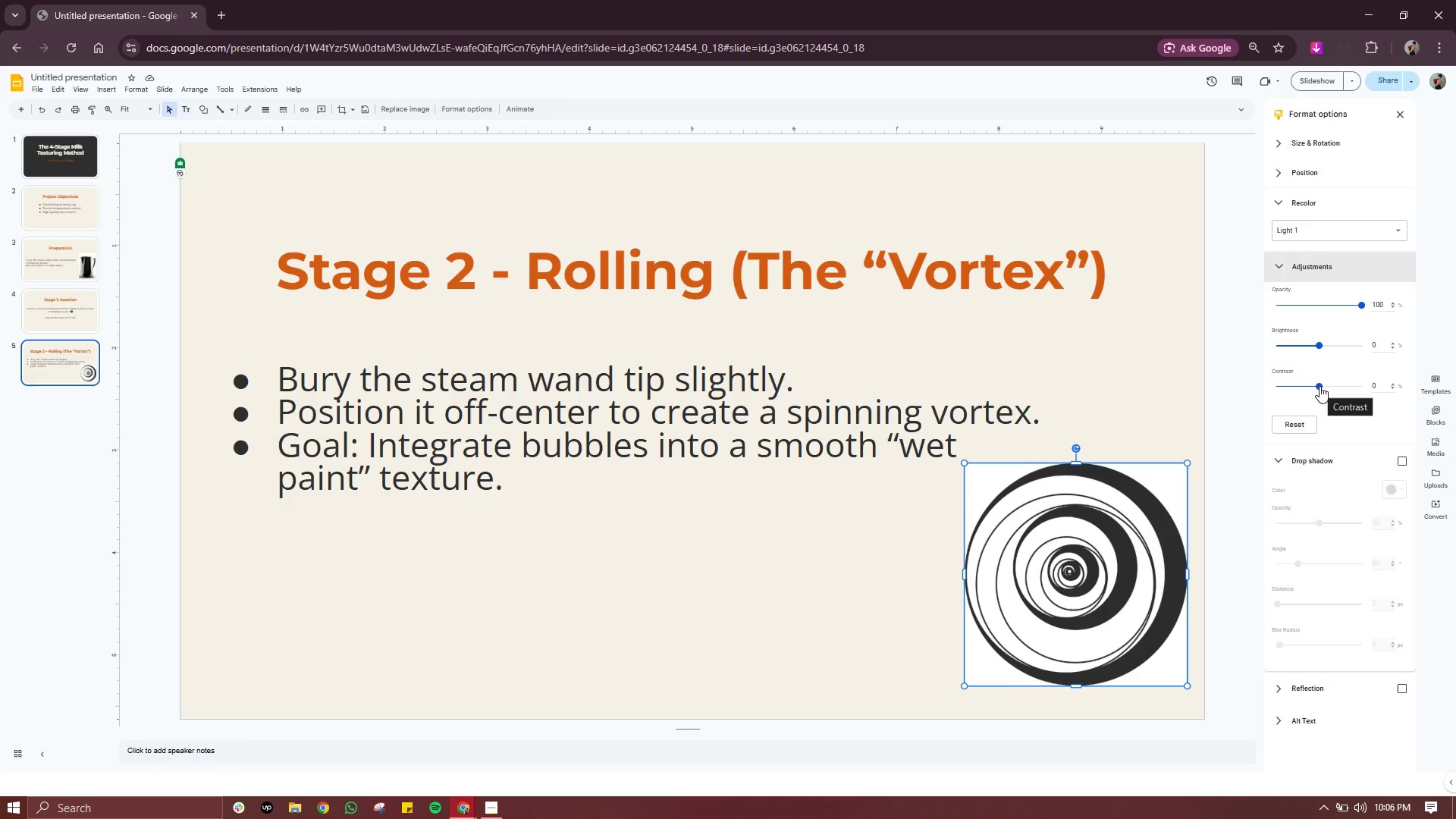 
left_click([1276, 268])
 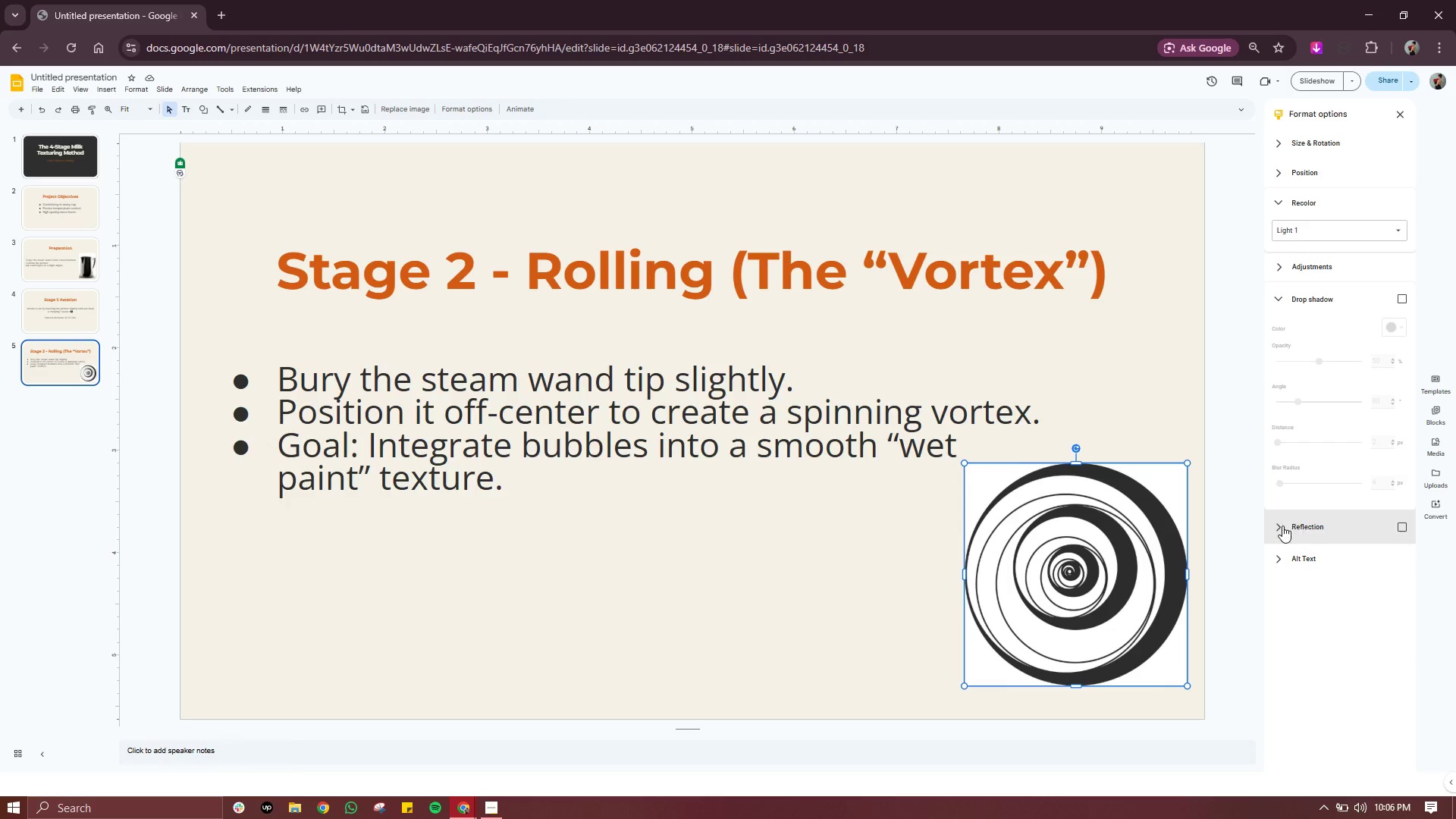 
left_click([1282, 526])
 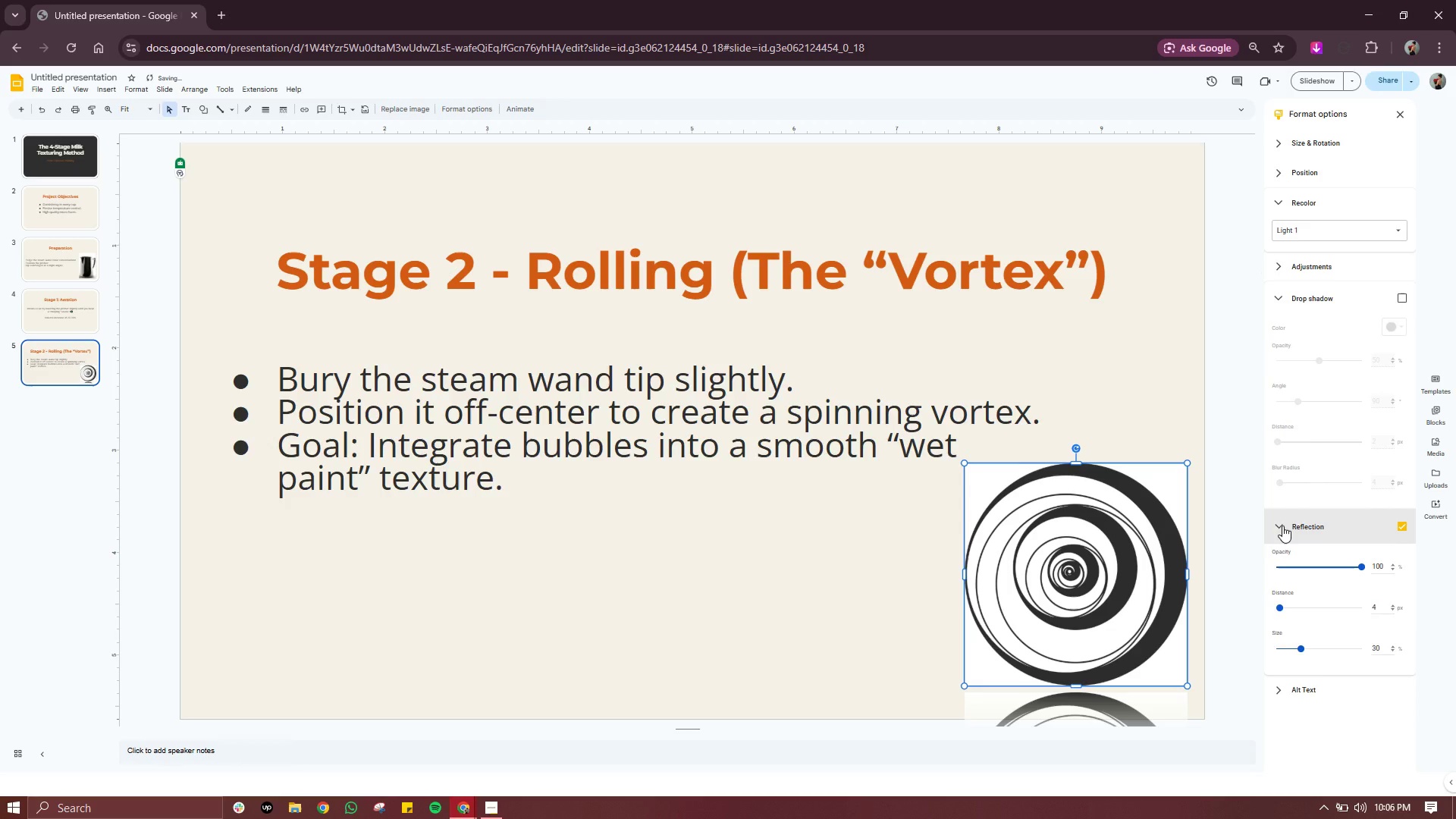 
left_click([1282, 526])
 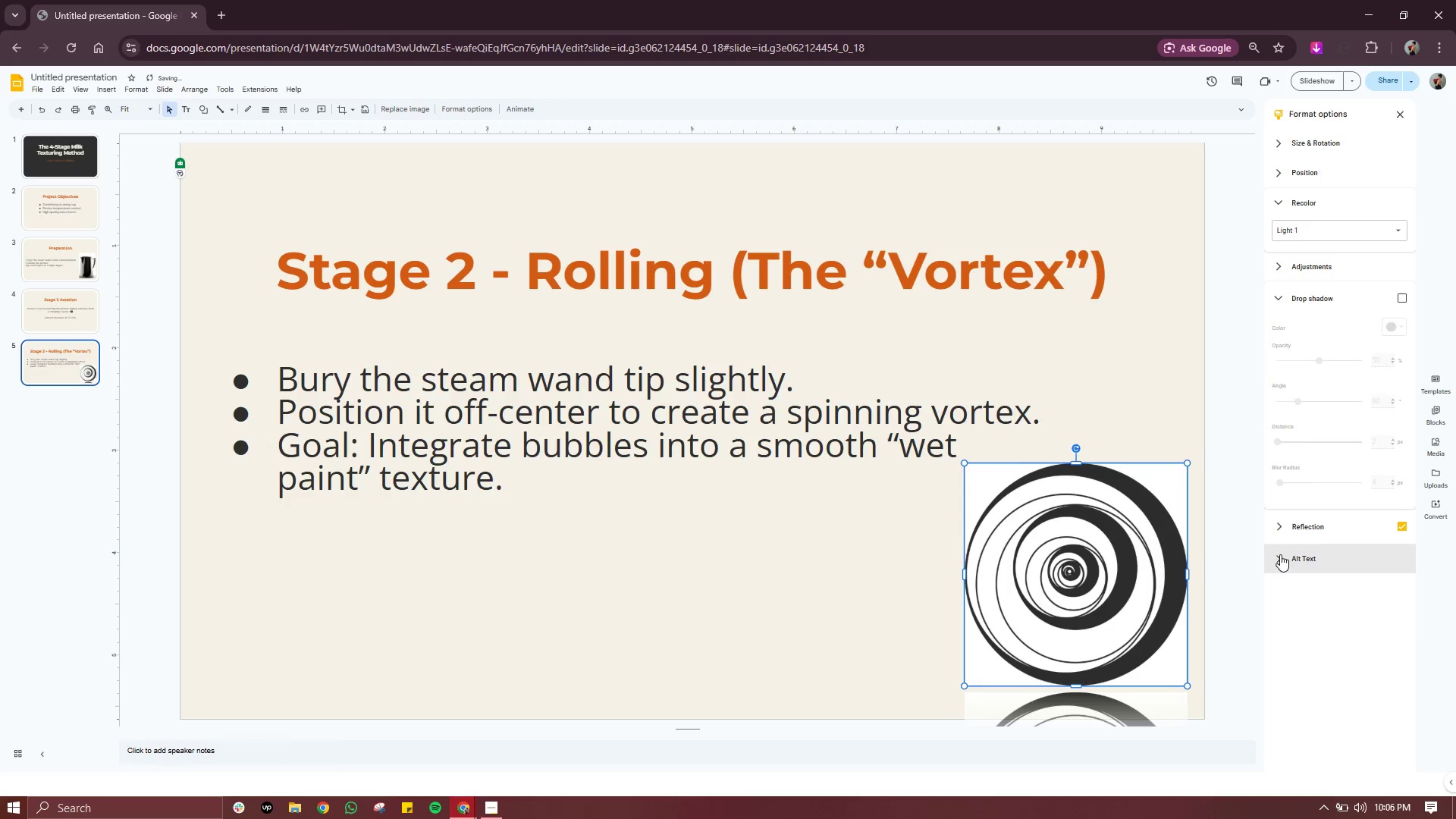 
left_click([1280, 555])
 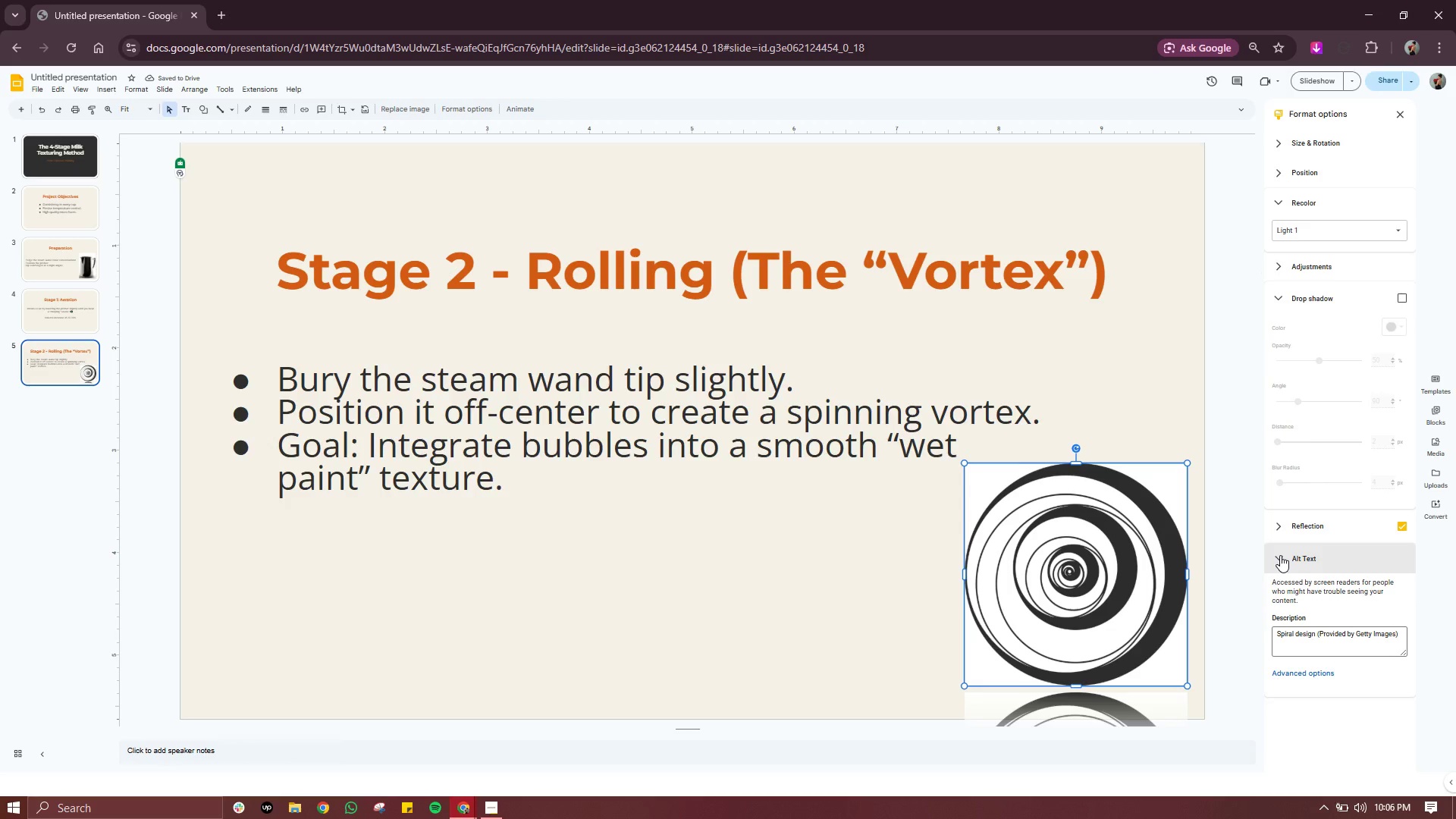 
left_click([1280, 555])
 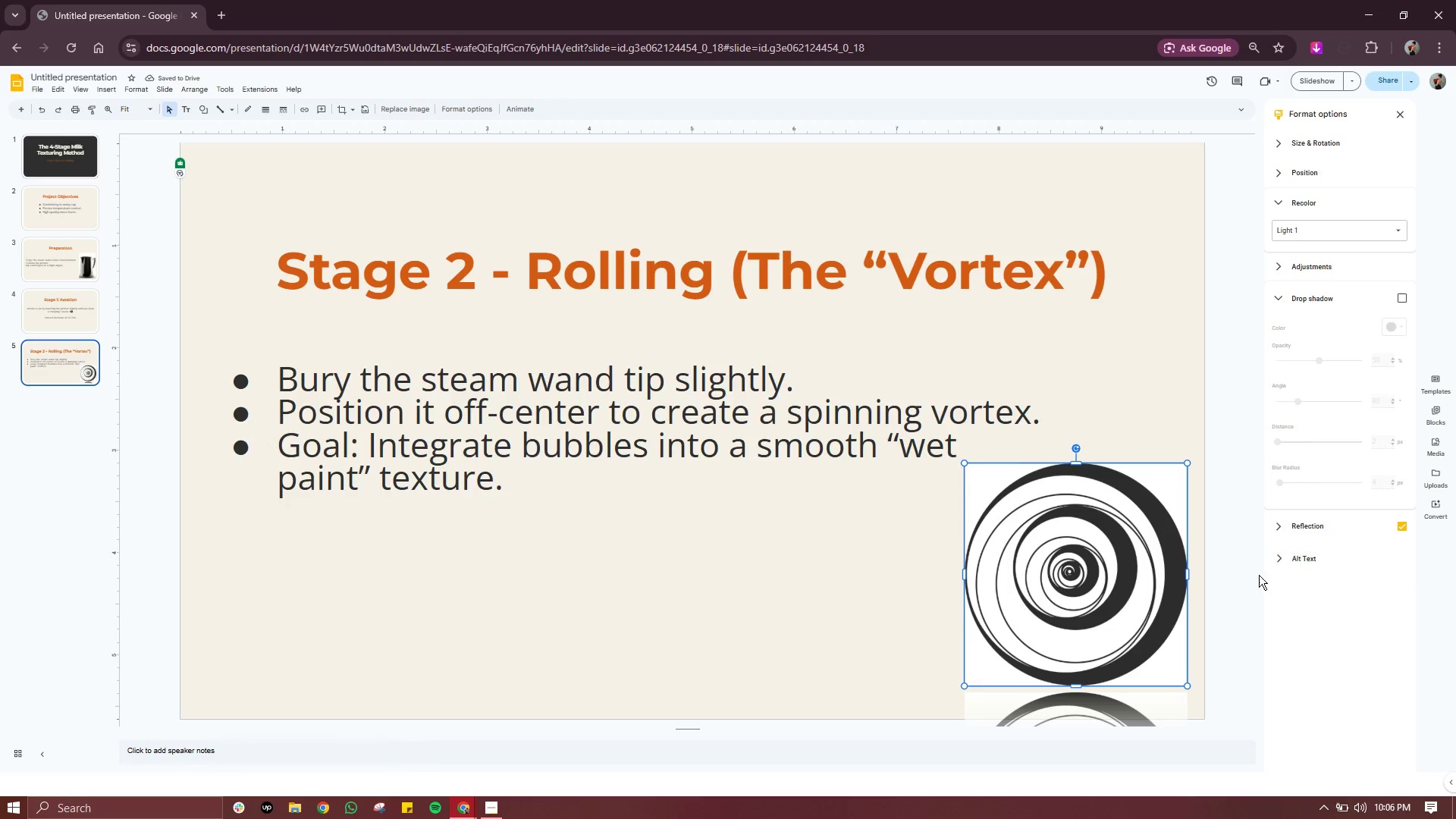 
left_click([1281, 558])
 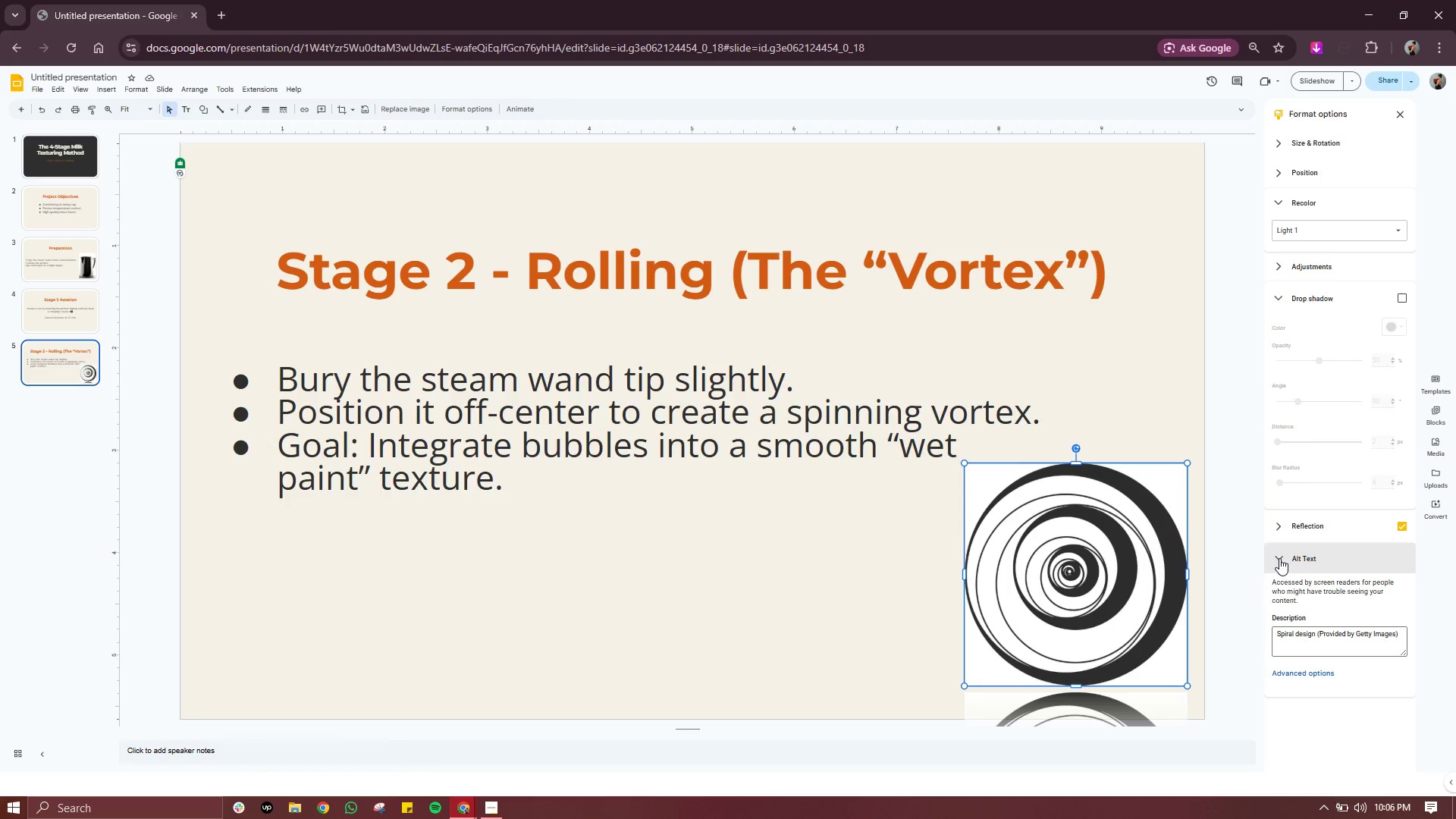 
left_click([1278, 554])
 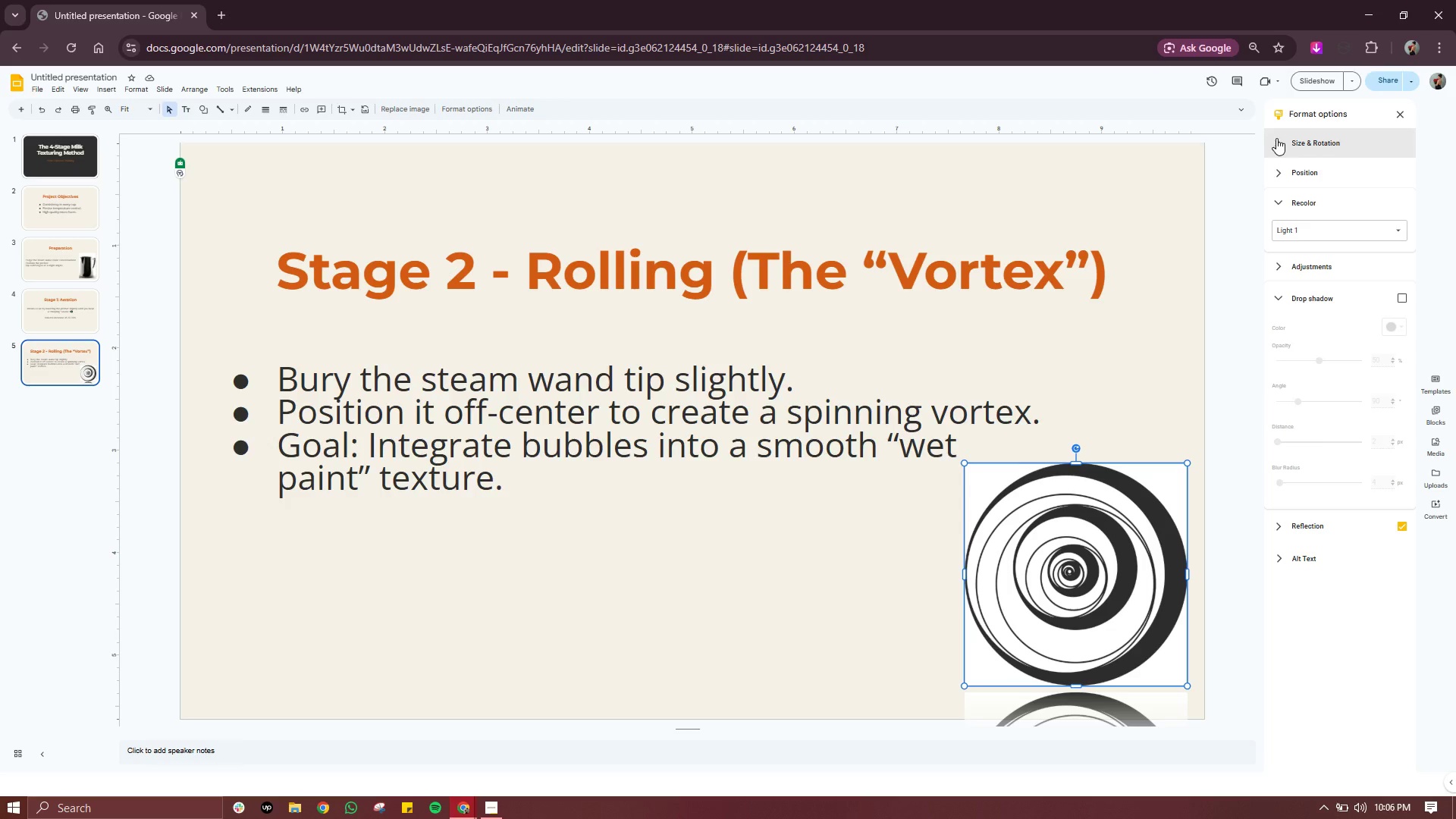 
left_click([1276, 139])
 